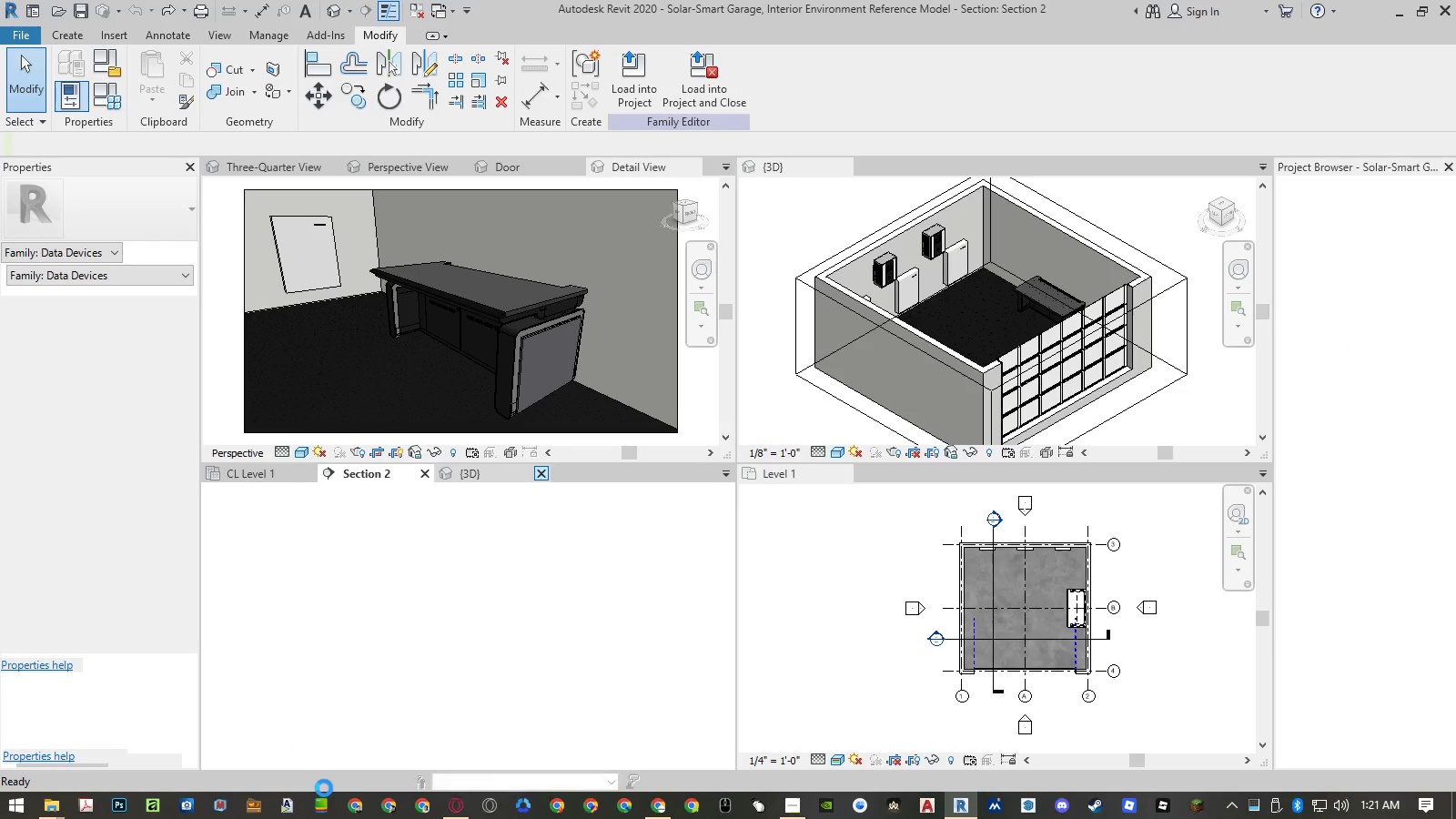 
wait(10.27)
 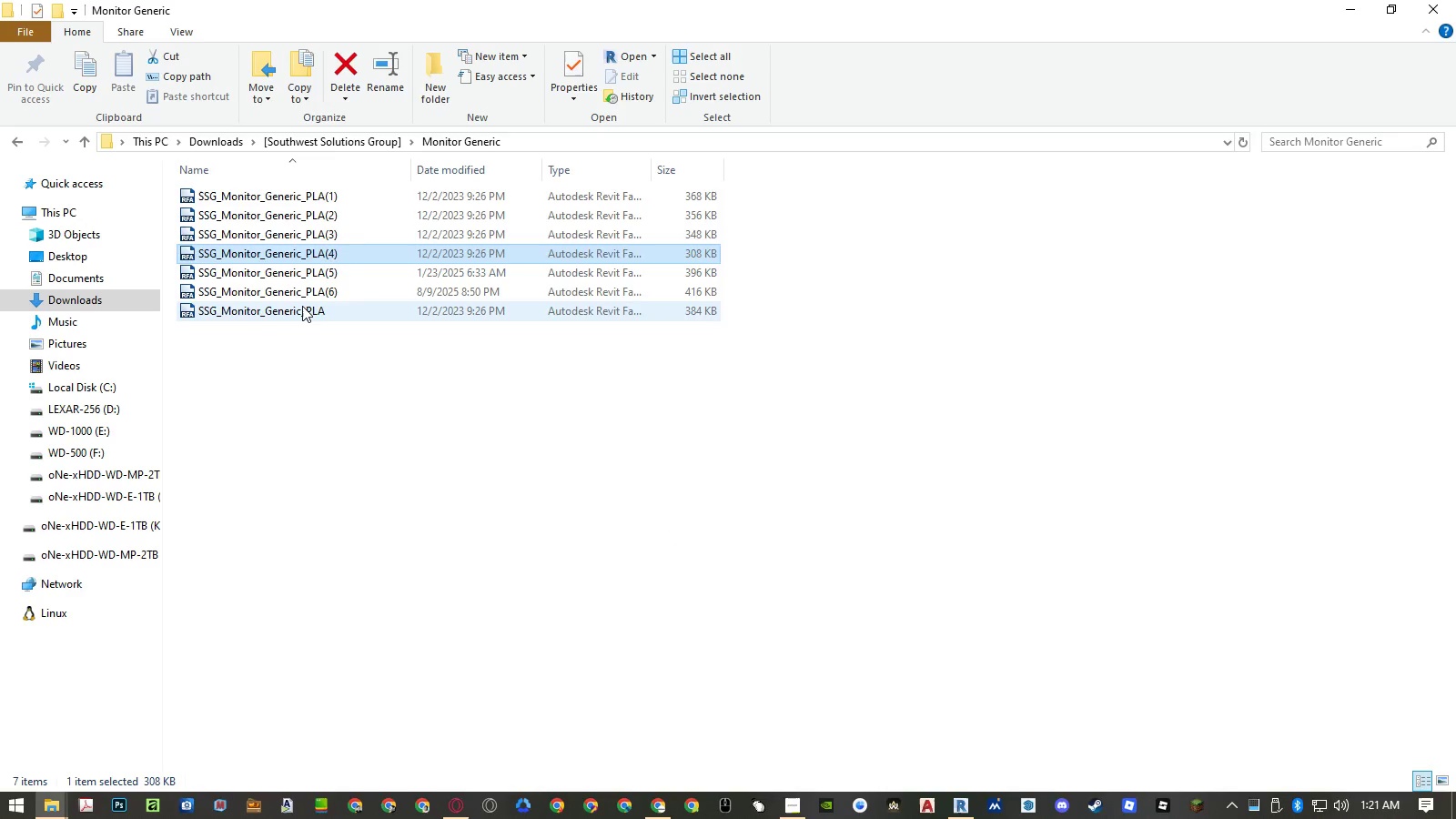 
double_click([287, 310])
 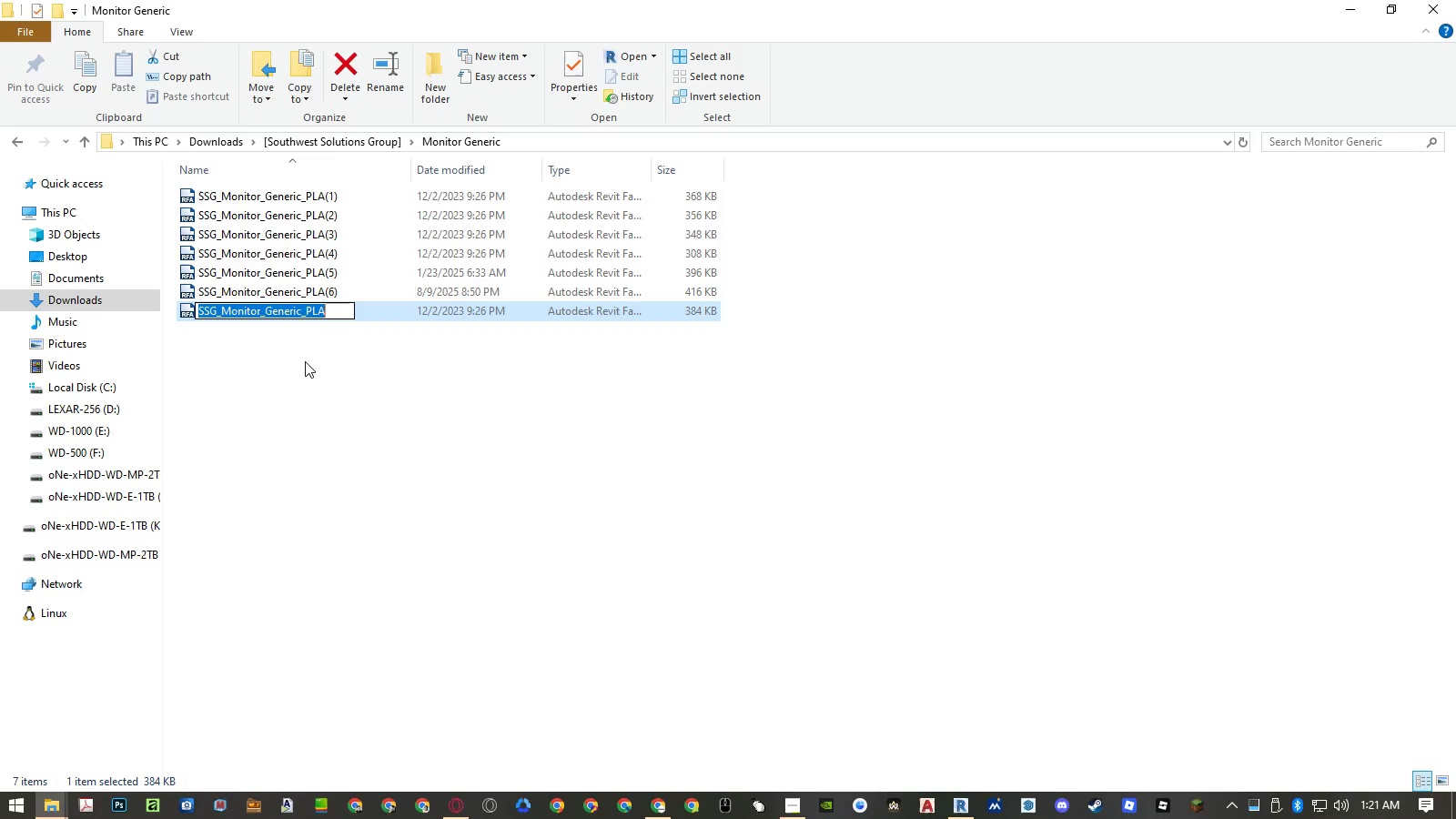 
key(Control+ControlLeft)
 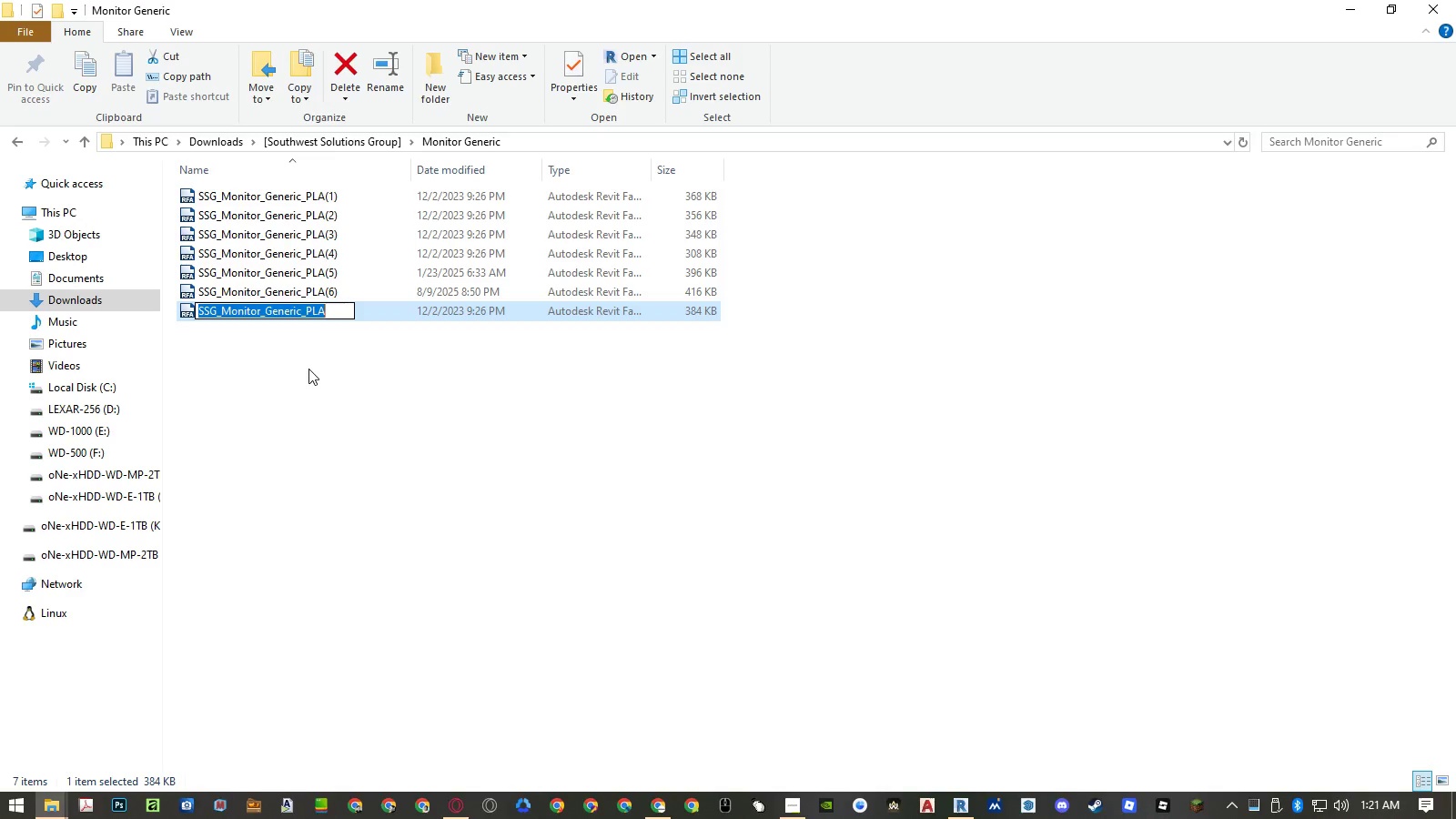 
key(Control+C)
 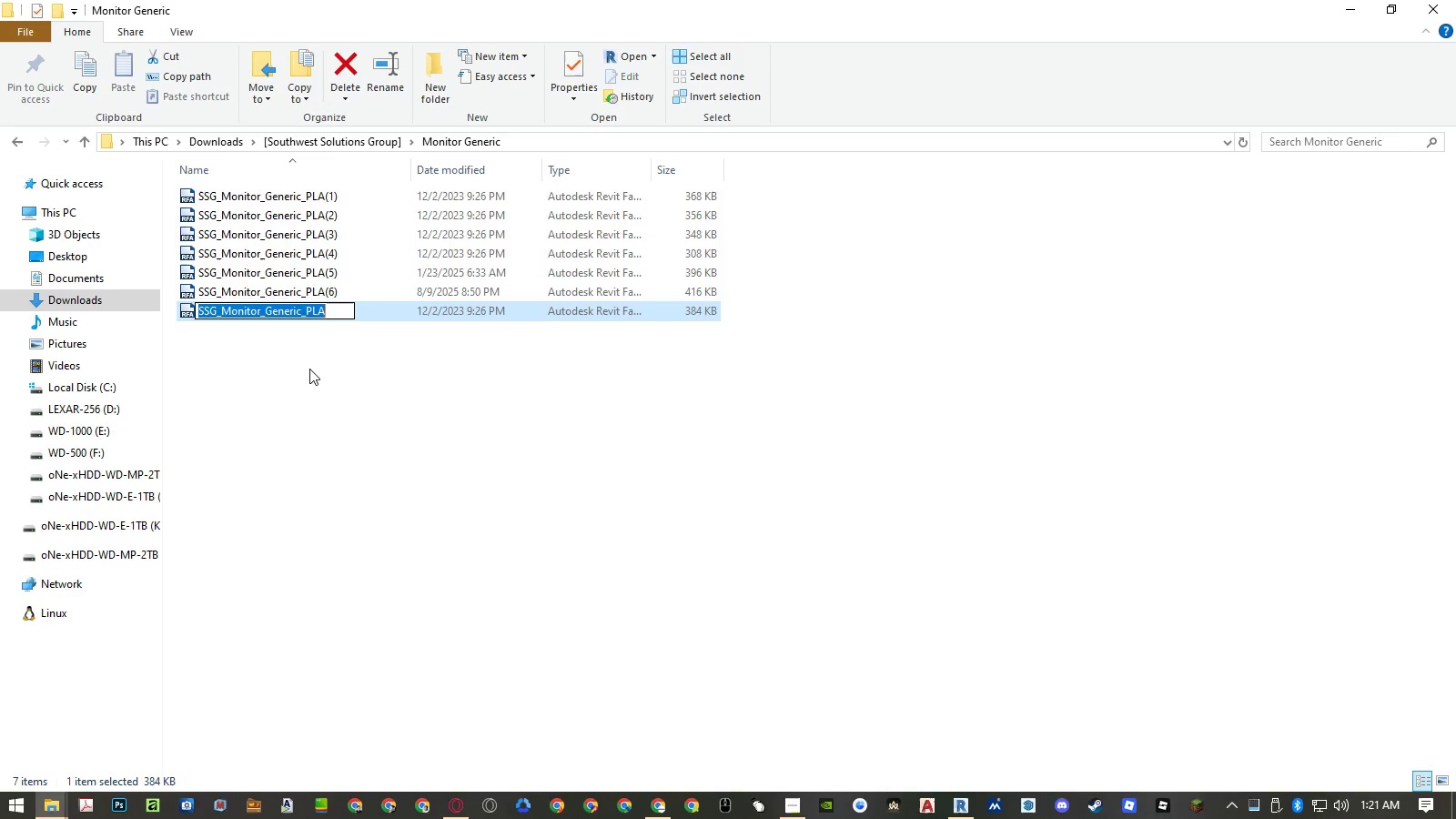 
left_click([309, 369])
 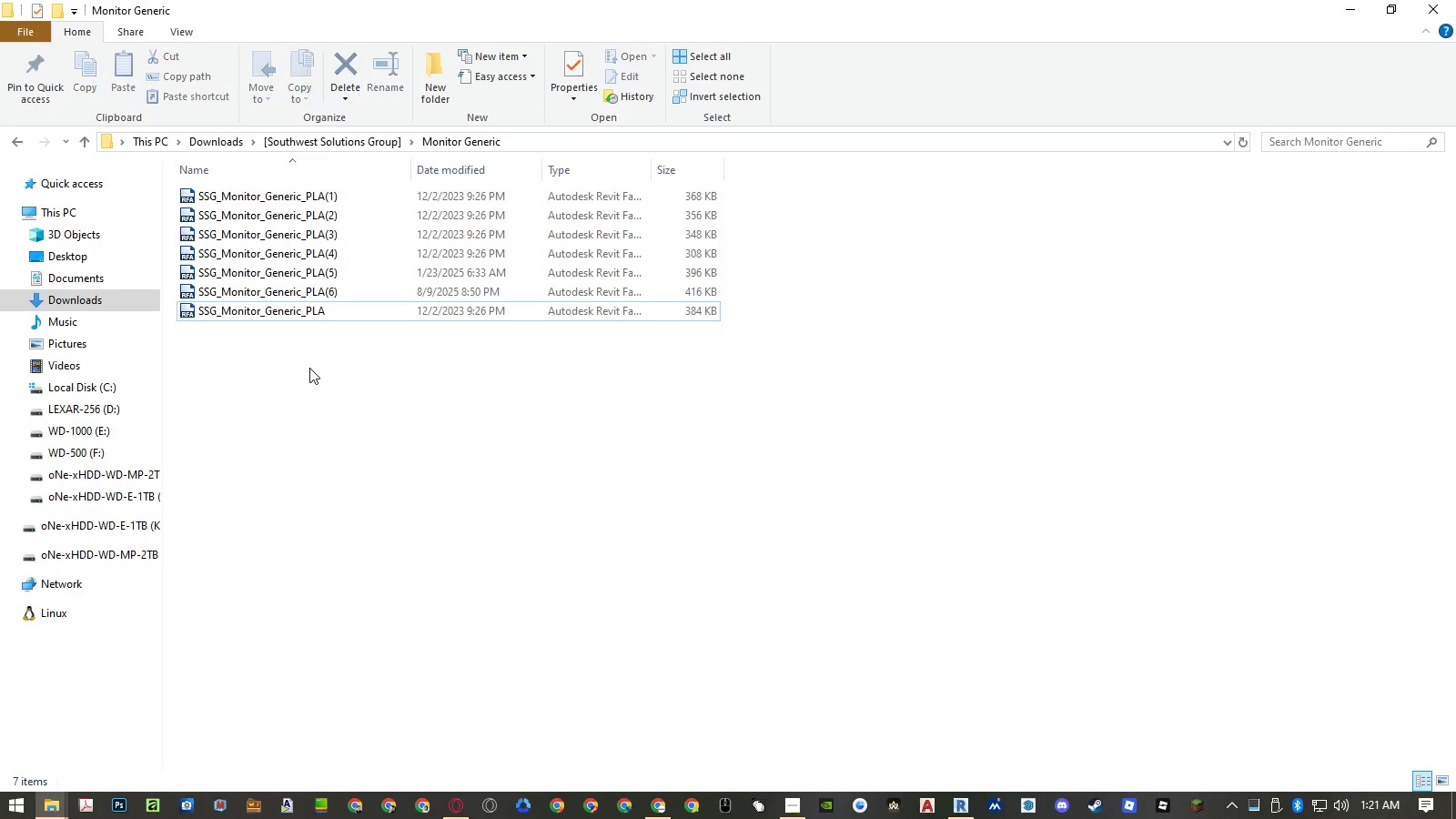 
left_click_drag(start_coordinate=[309, 368], to_coordinate=[262, 197])
 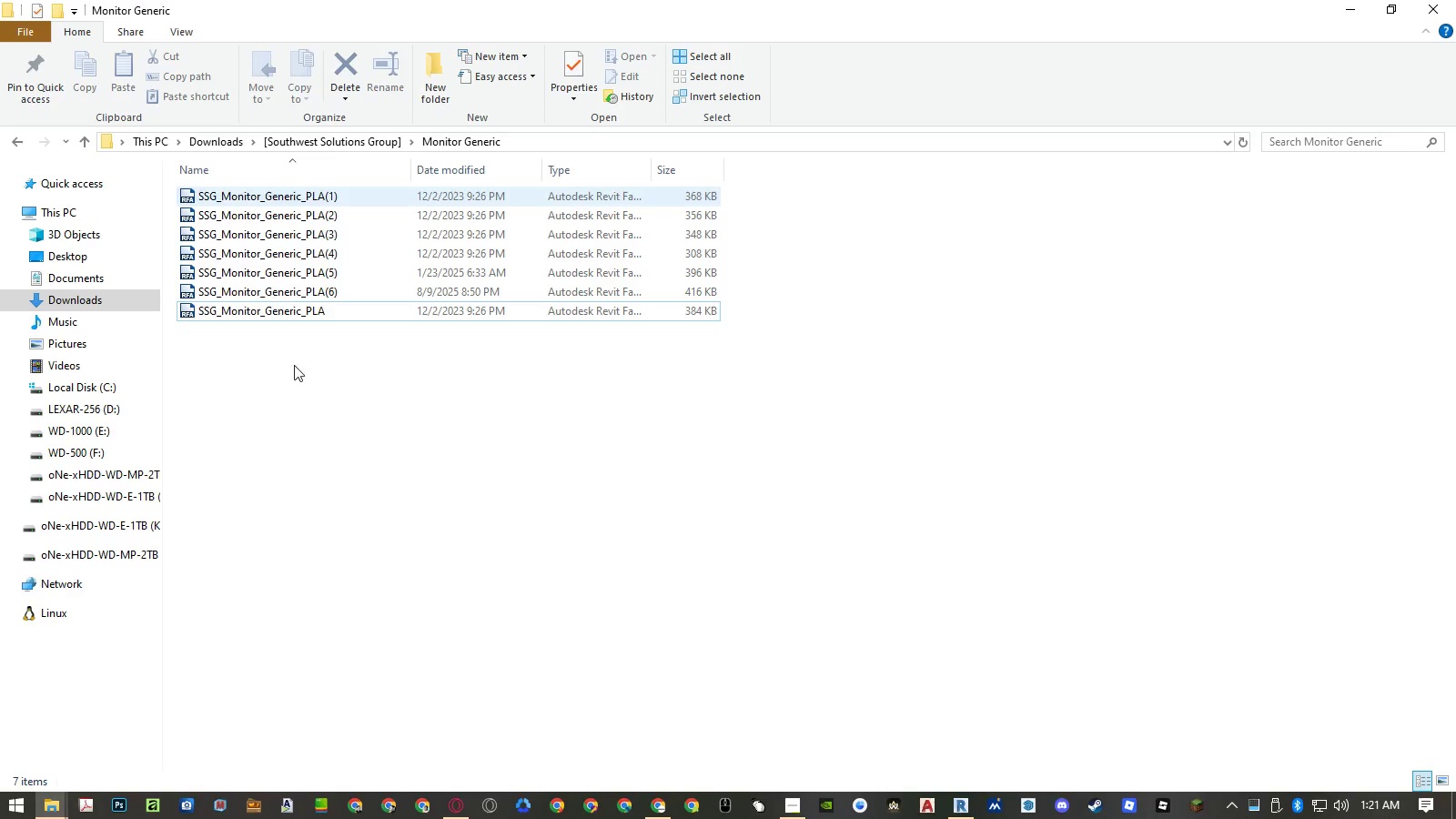 
left_click_drag(start_coordinate=[300, 382], to_coordinate=[241, 194])
 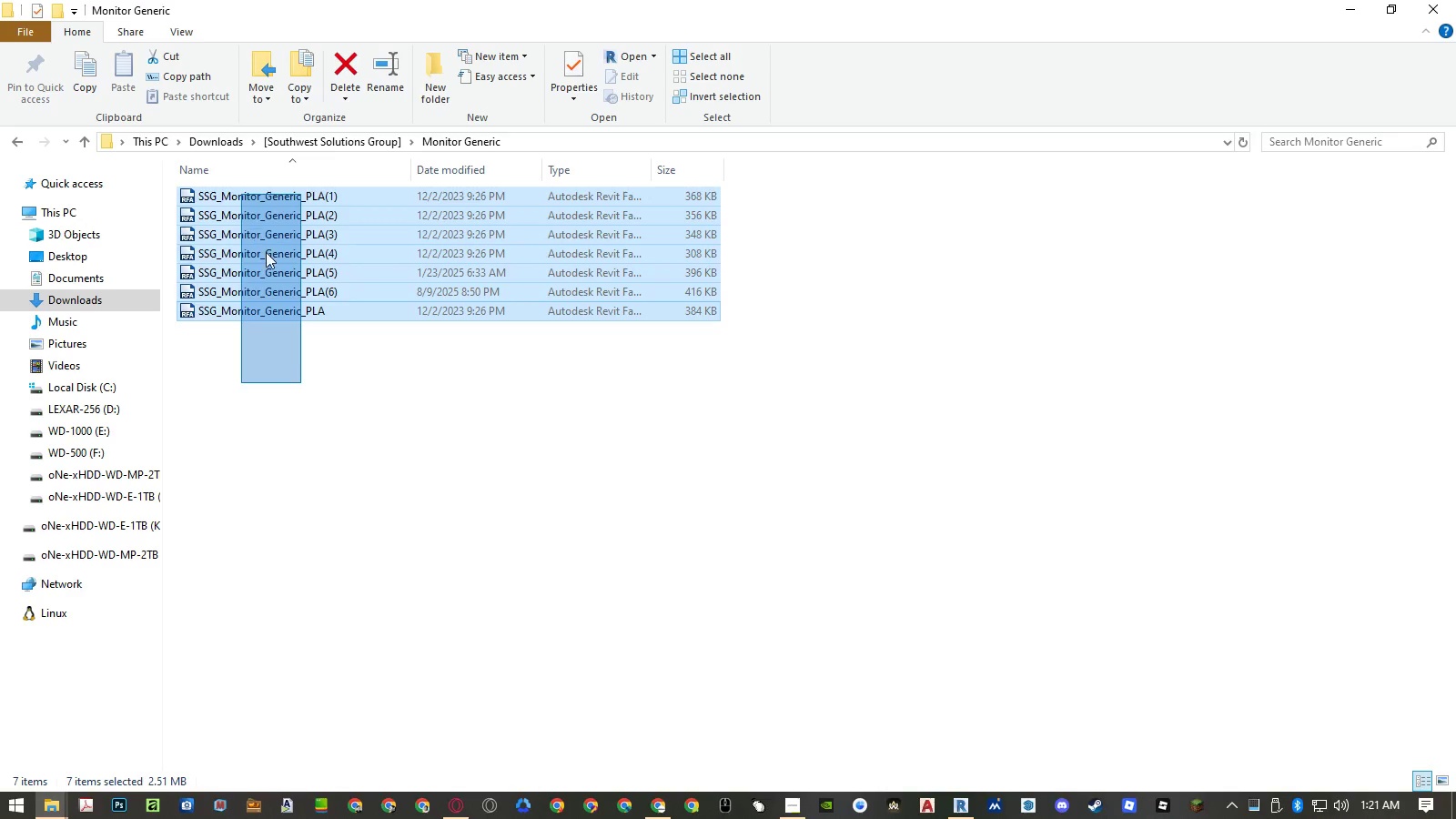 
hold_key(key=ControlLeft, duration=0.81)
left_click([280, 253])
 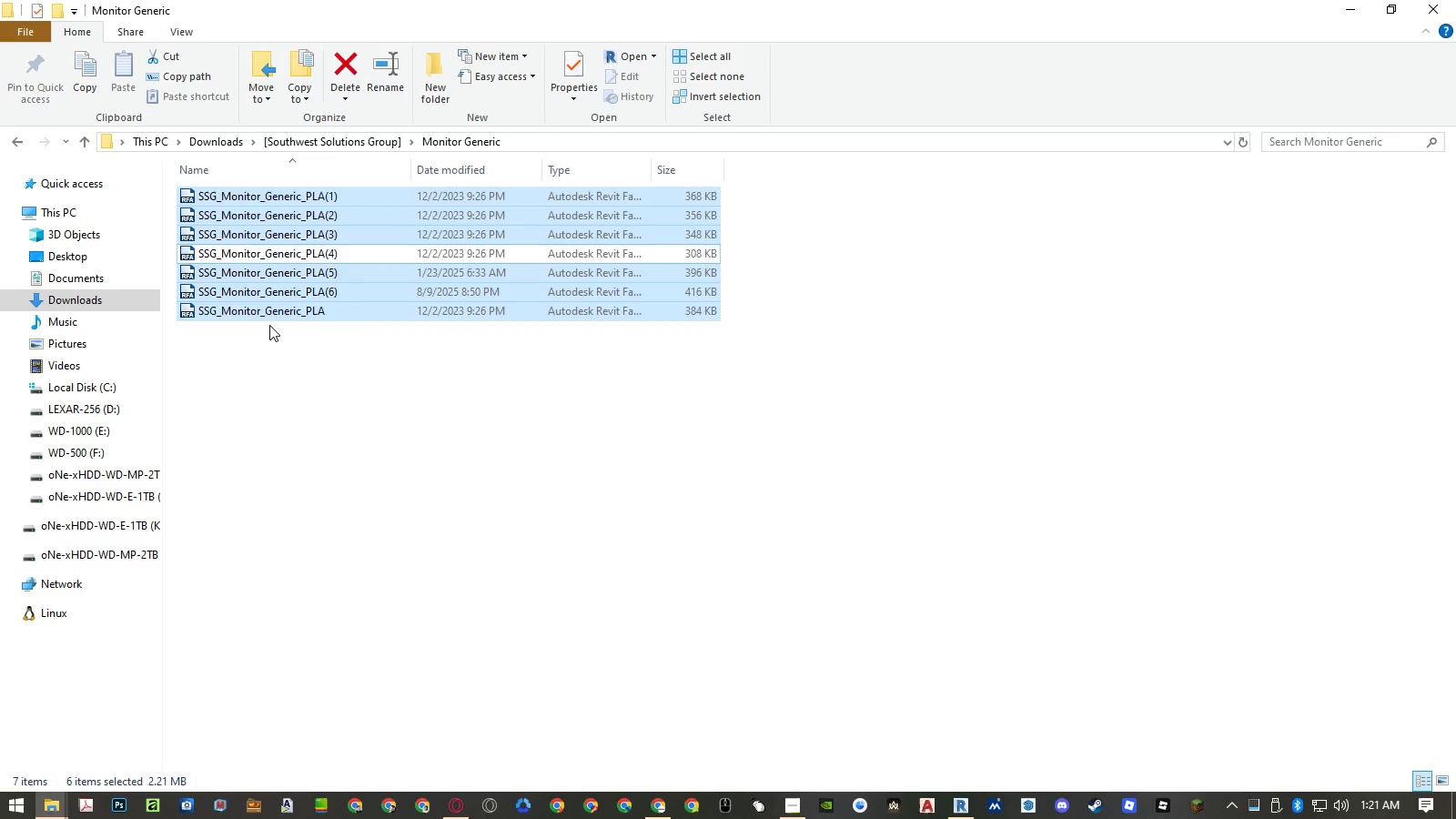 
key(Delete)
 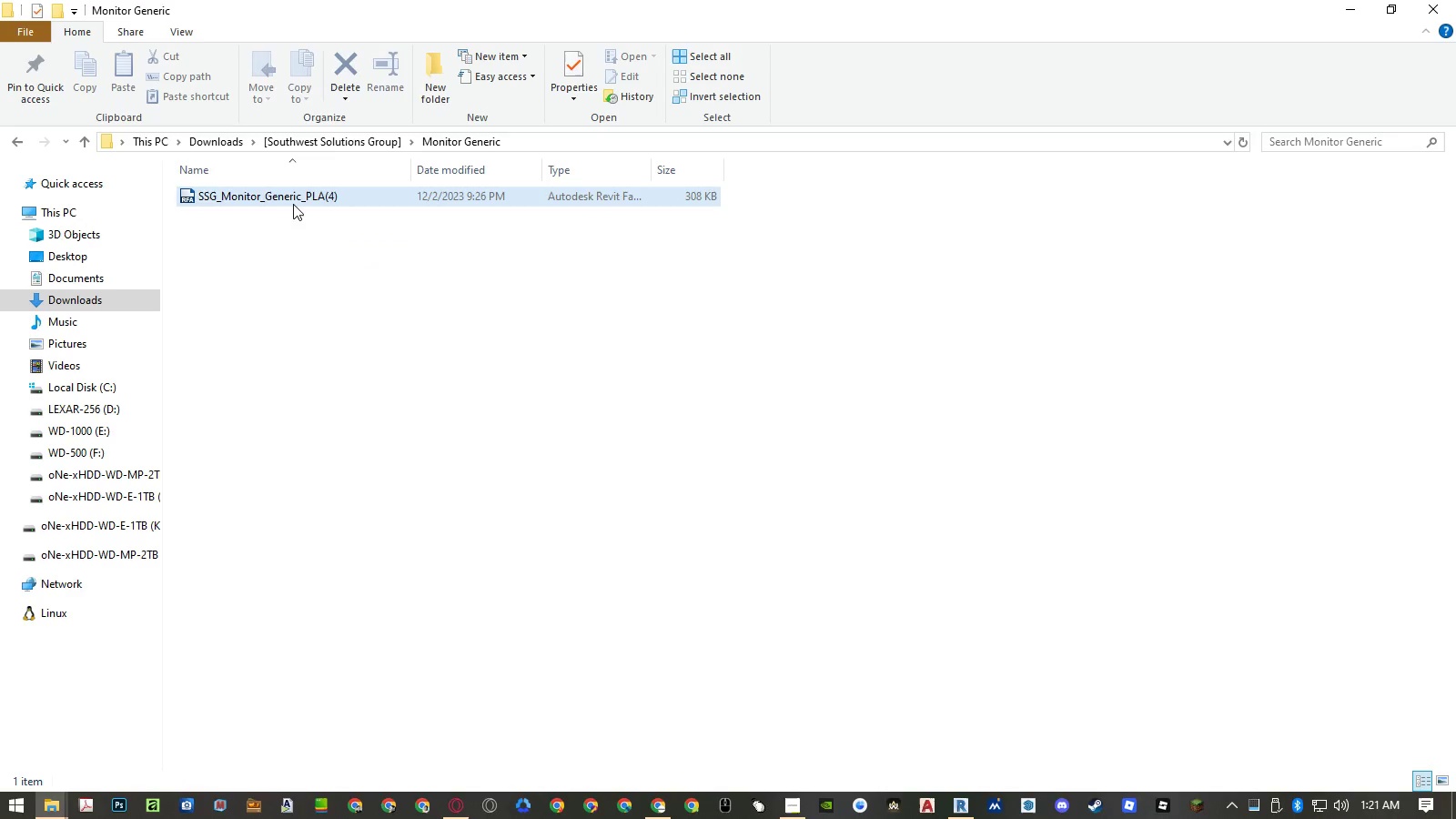 
left_click([293, 195])
 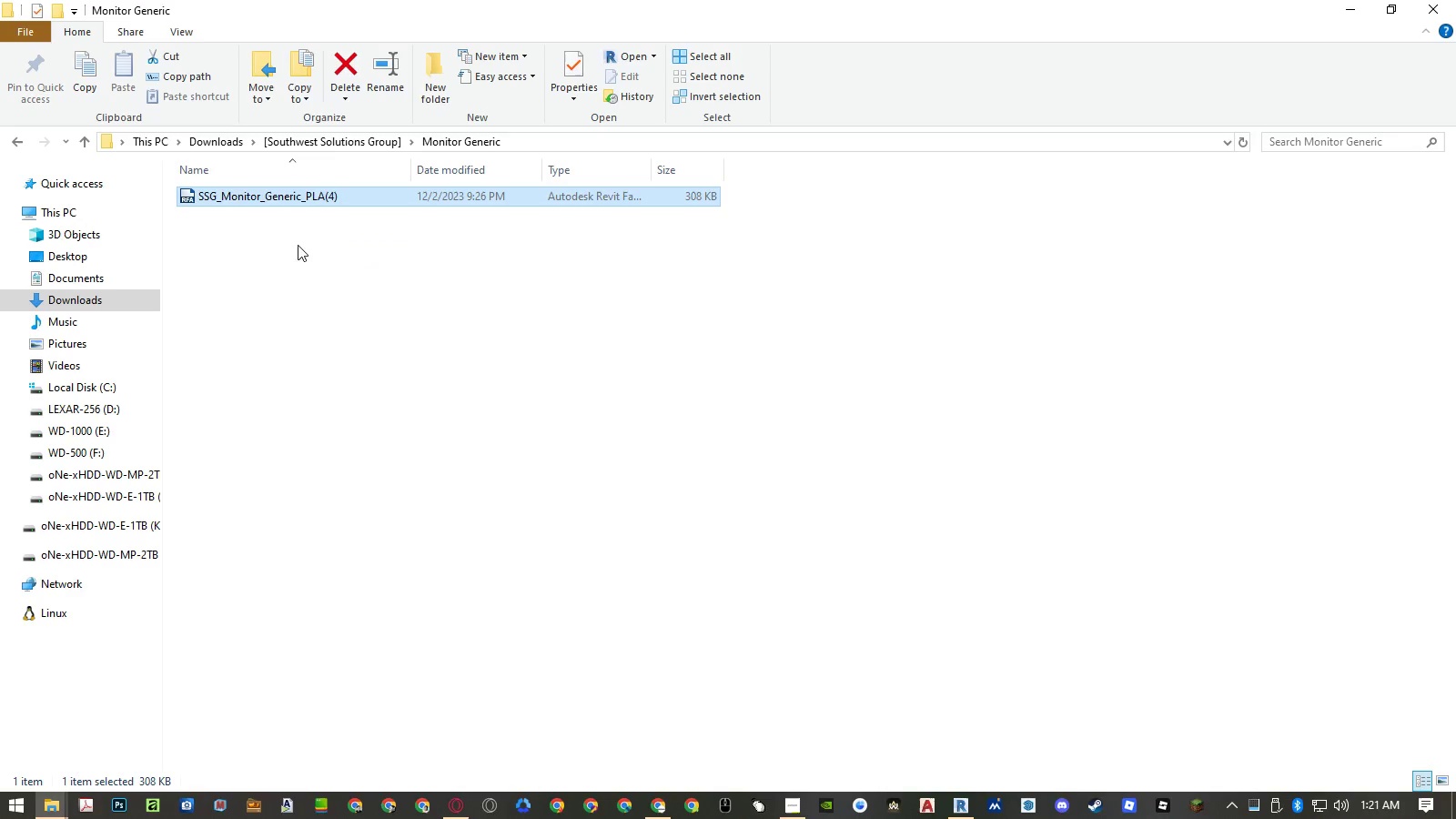 
left_click([311, 193])
 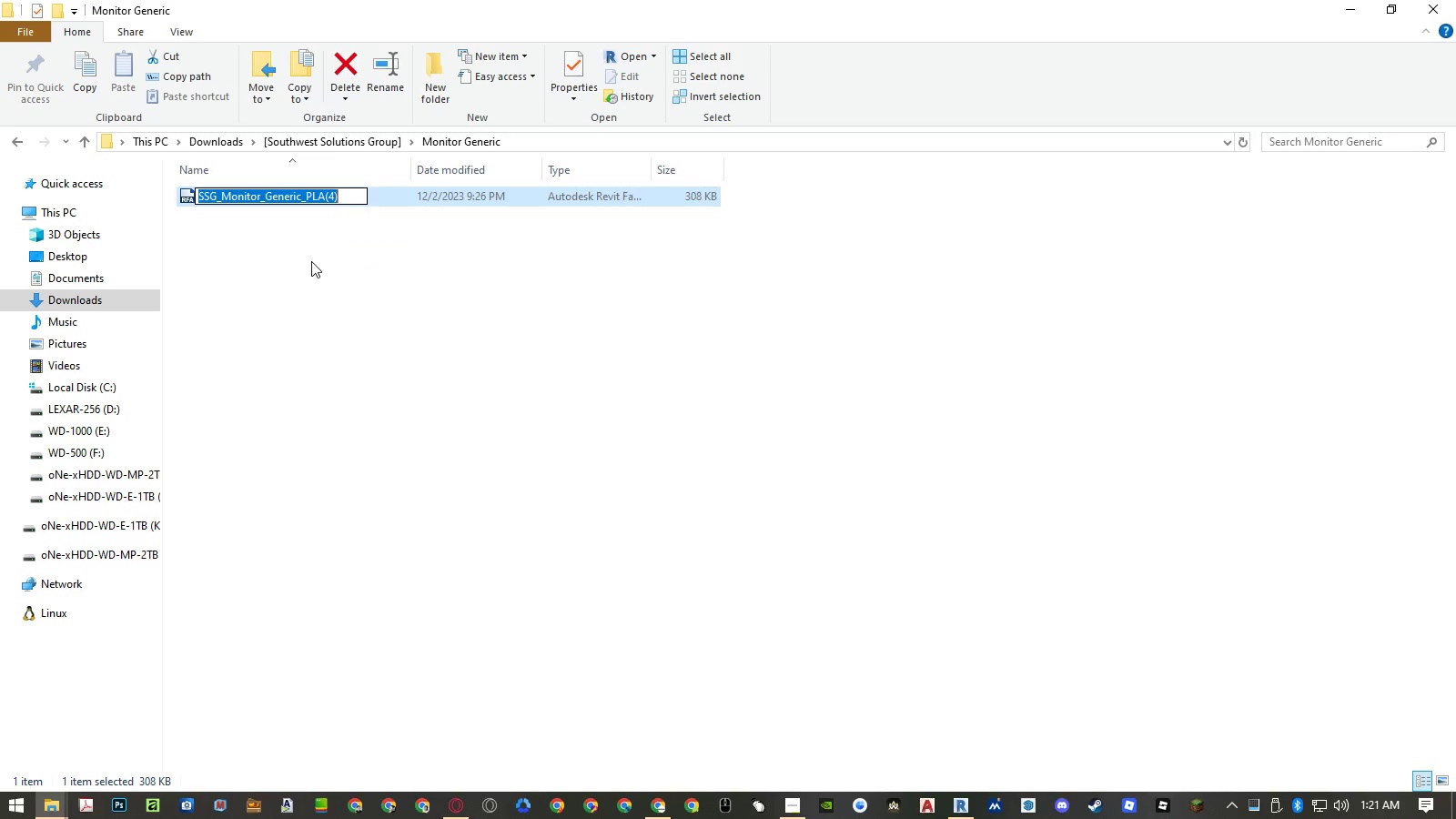 
key(Control+ControlLeft)
 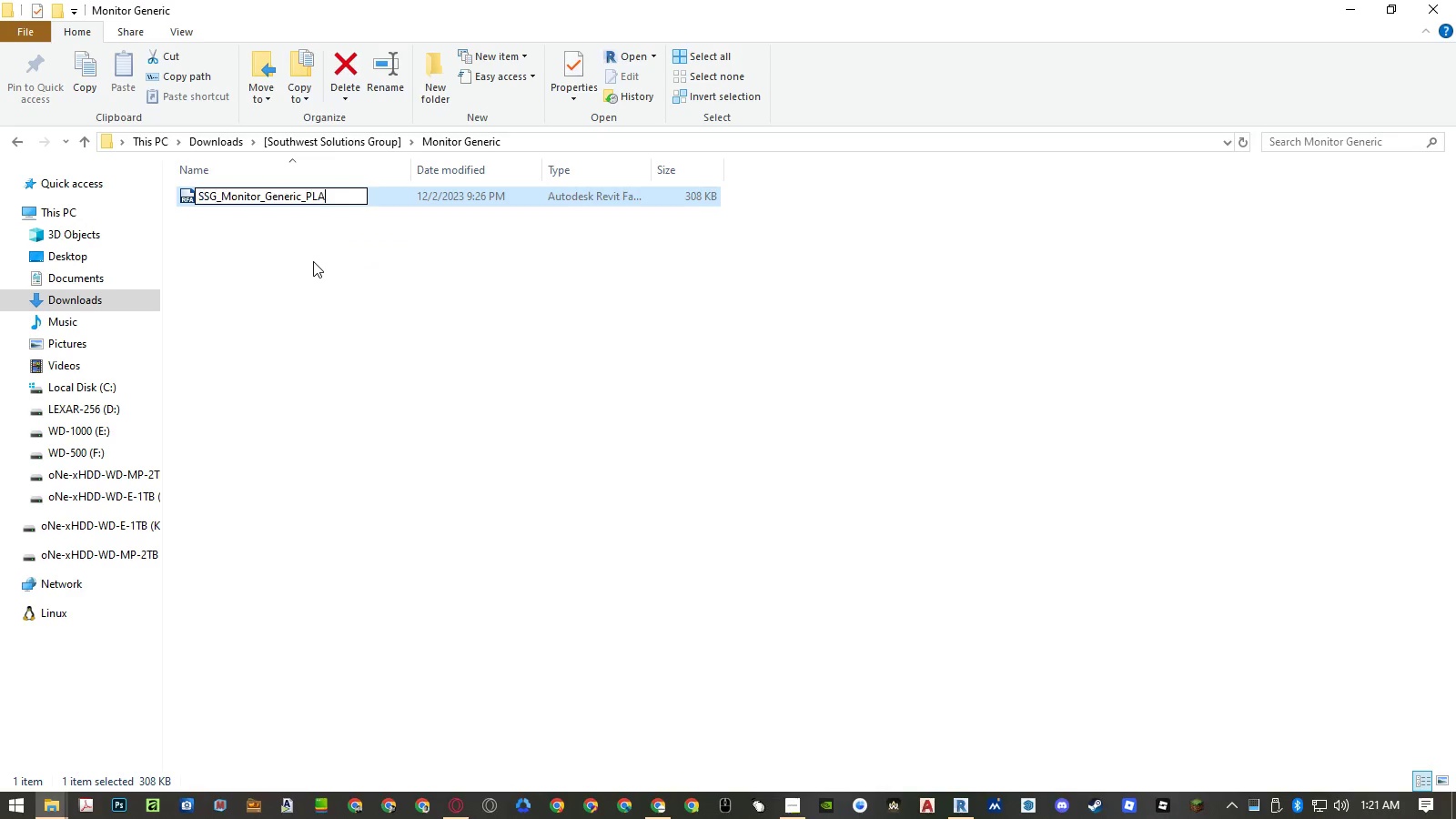 
key(Control+V)
 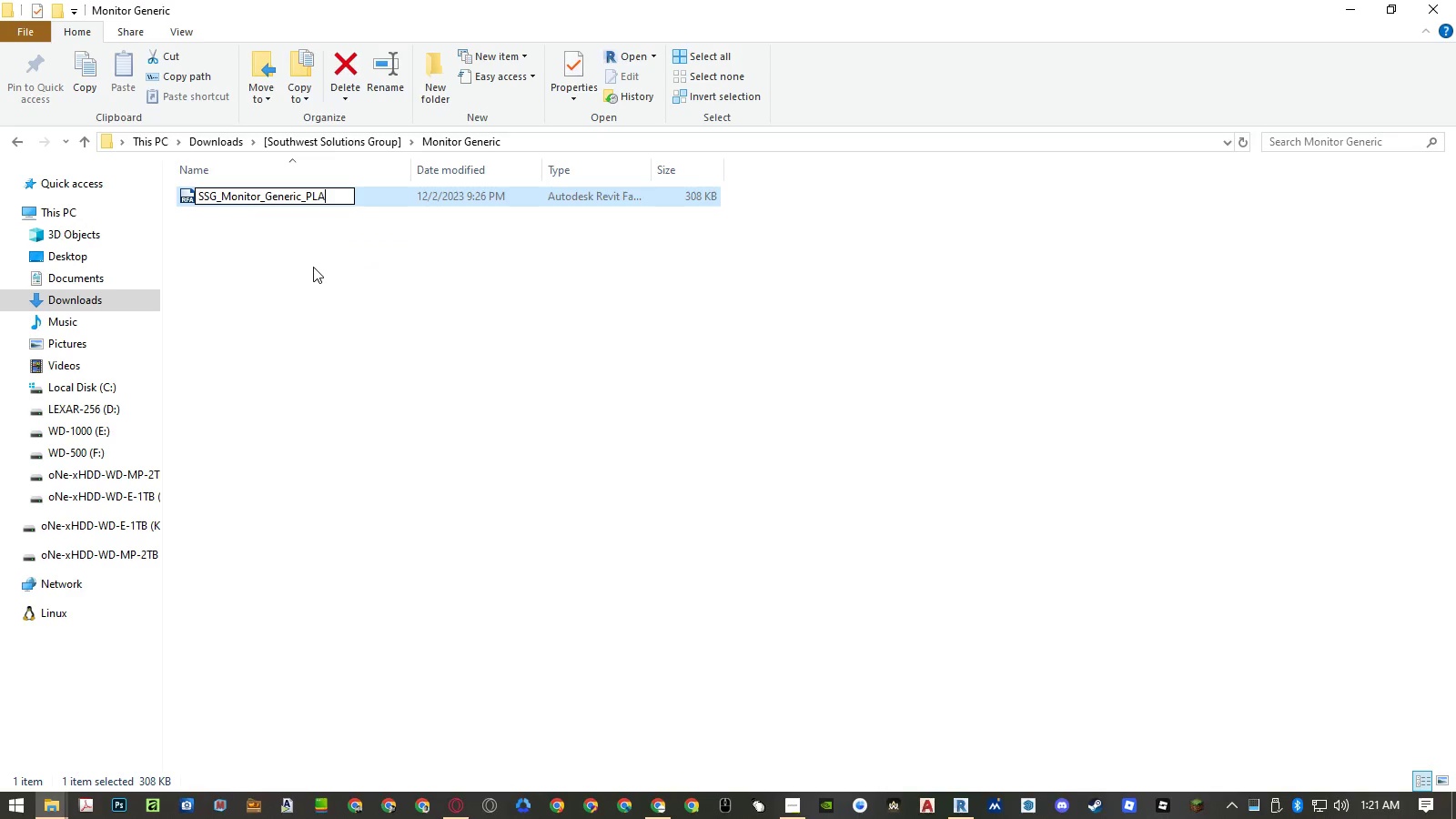 
left_click([313, 267])
 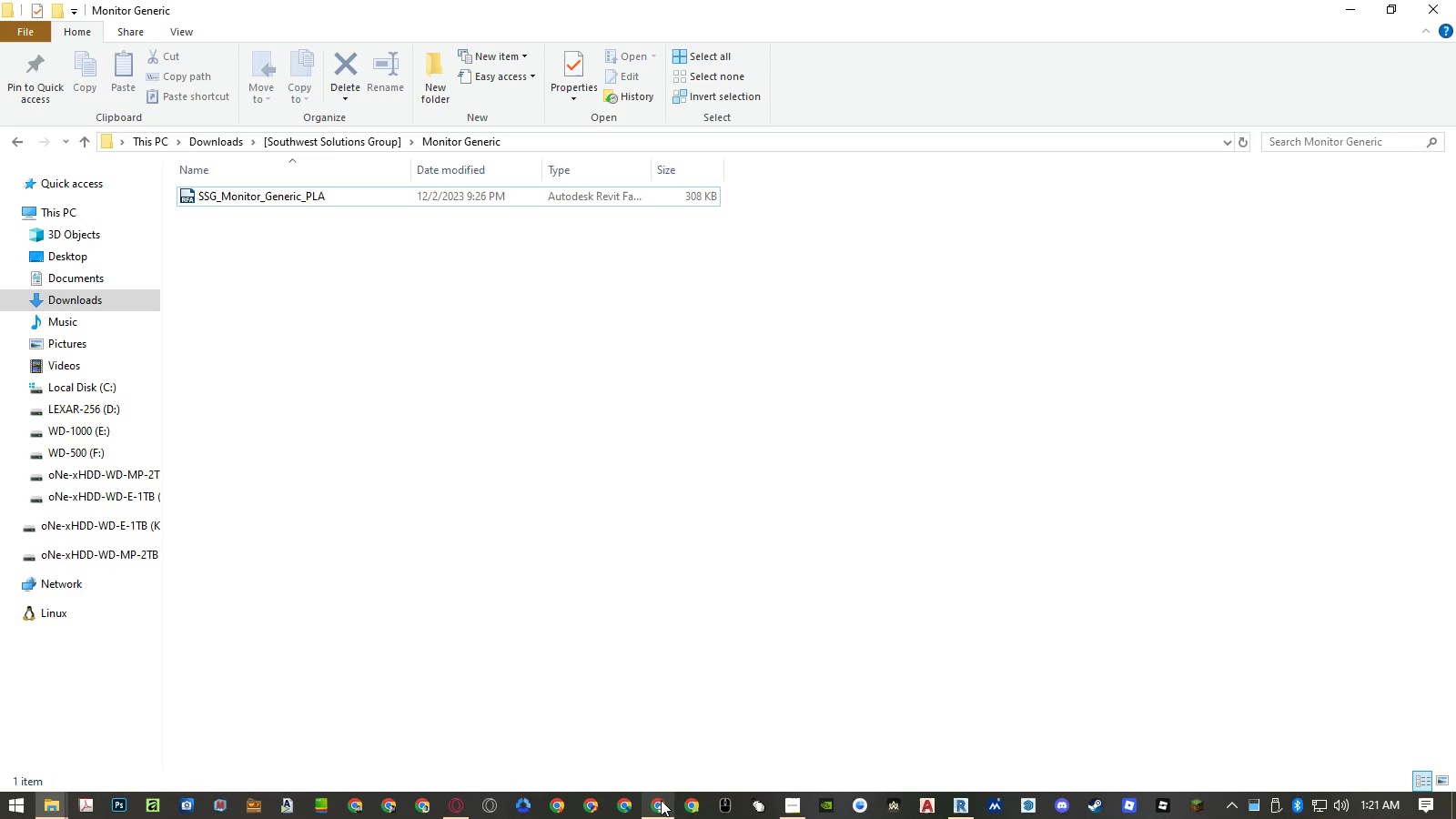 
left_click([957, 812])
 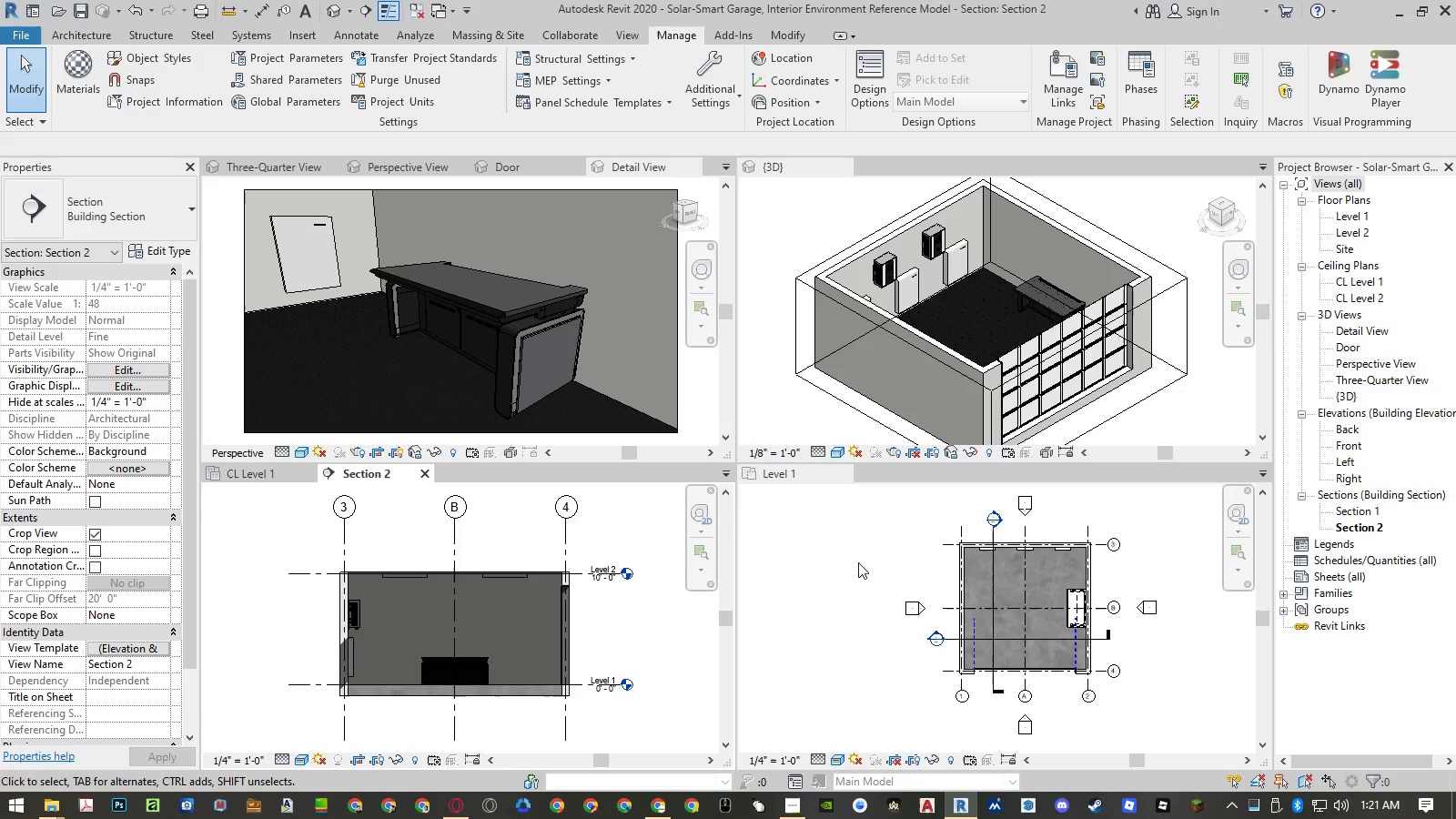 
left_click([1168, 571])
 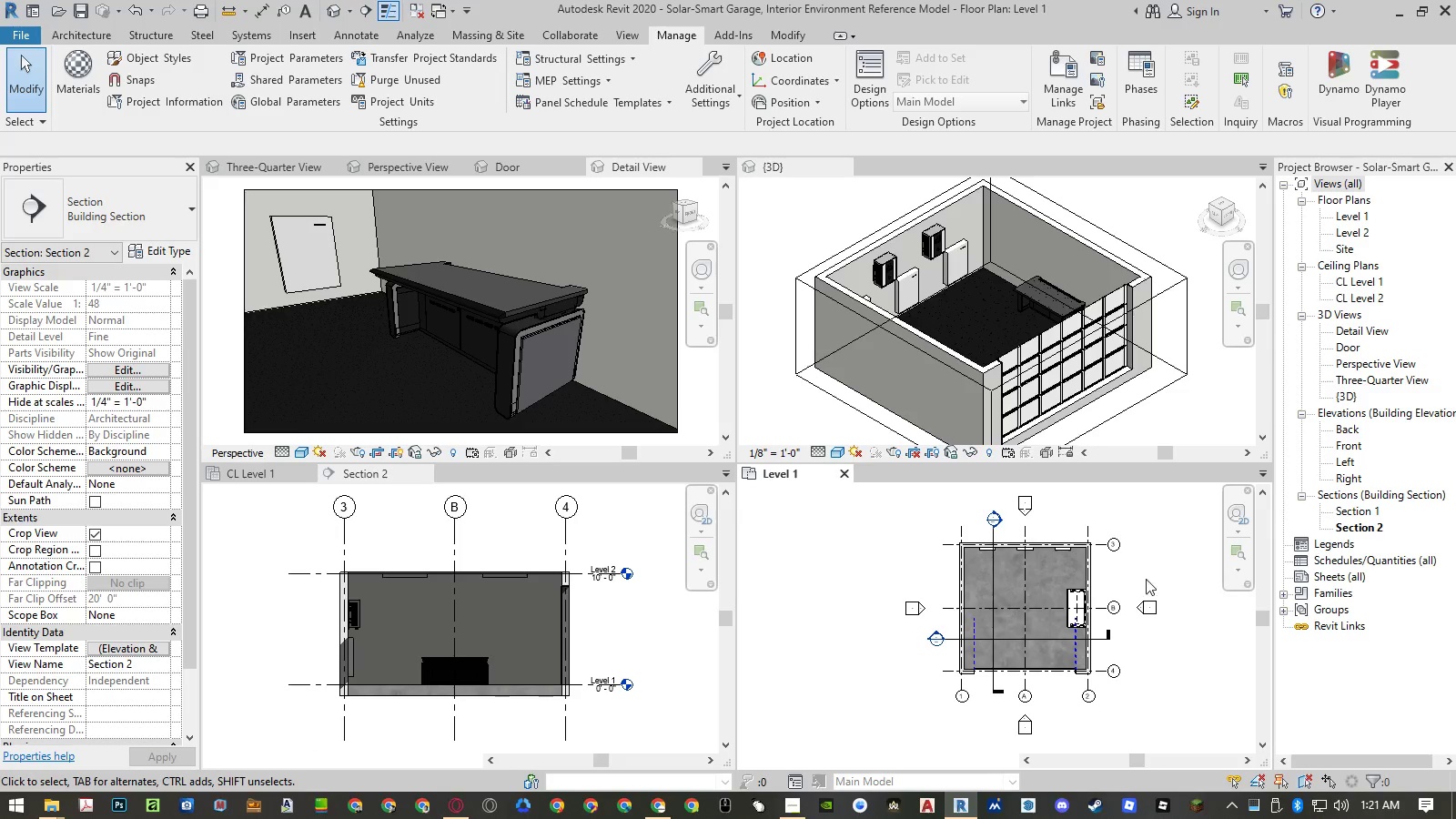 
scroll: coordinate [968, 619], scroll_direction: up, amount: 13.0
 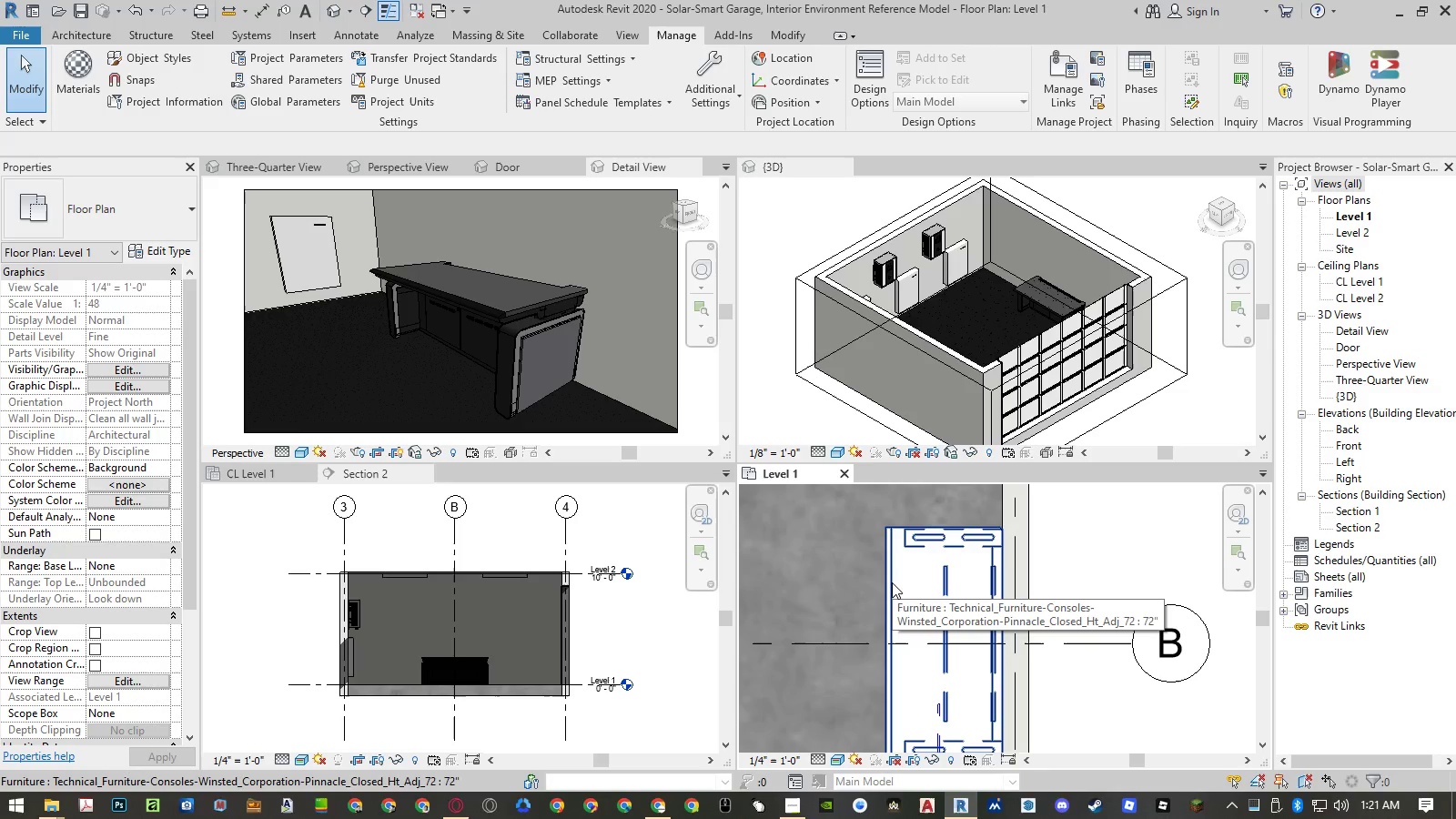 
wait(6.54)
 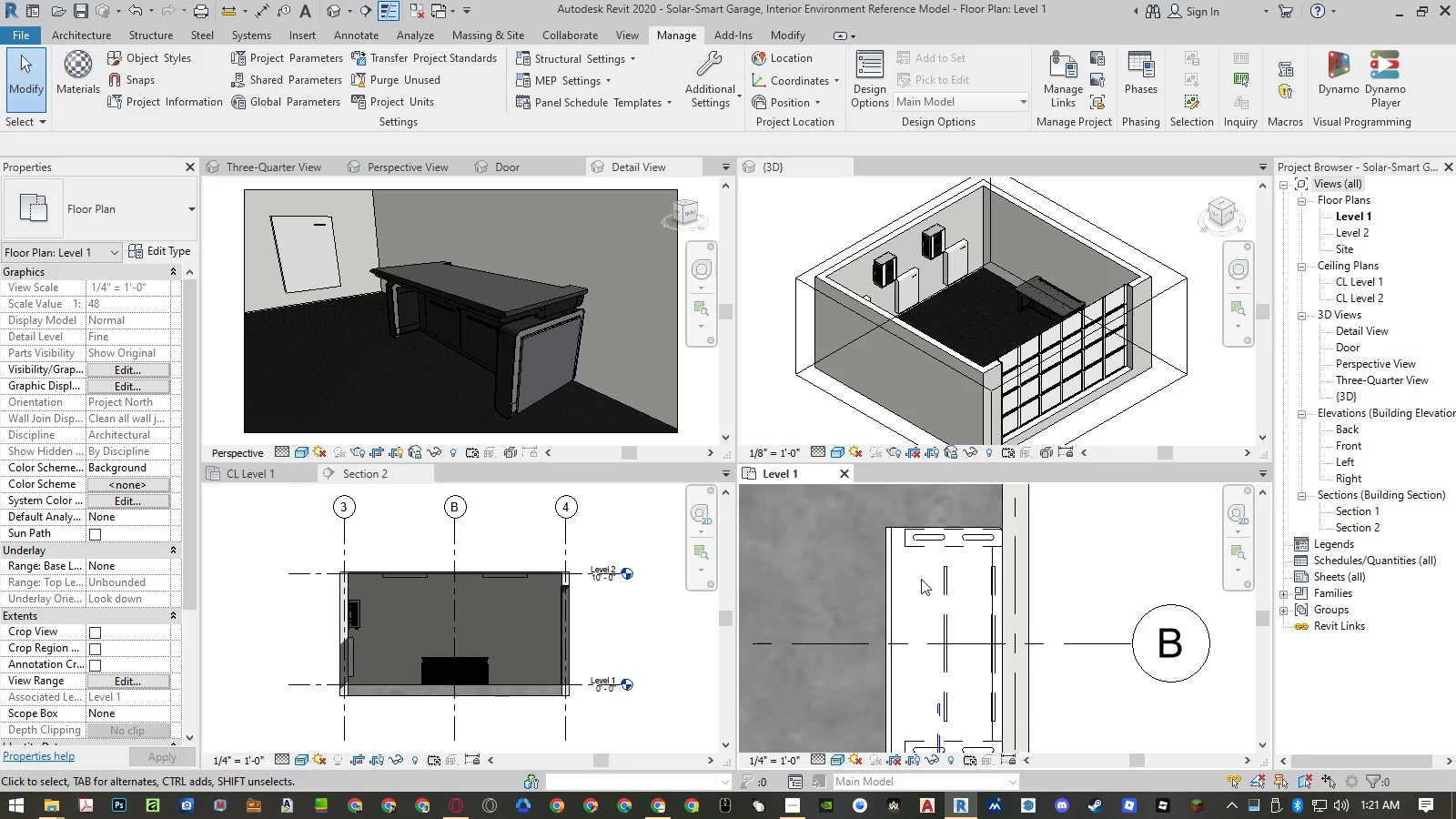 
left_click([893, 582])
 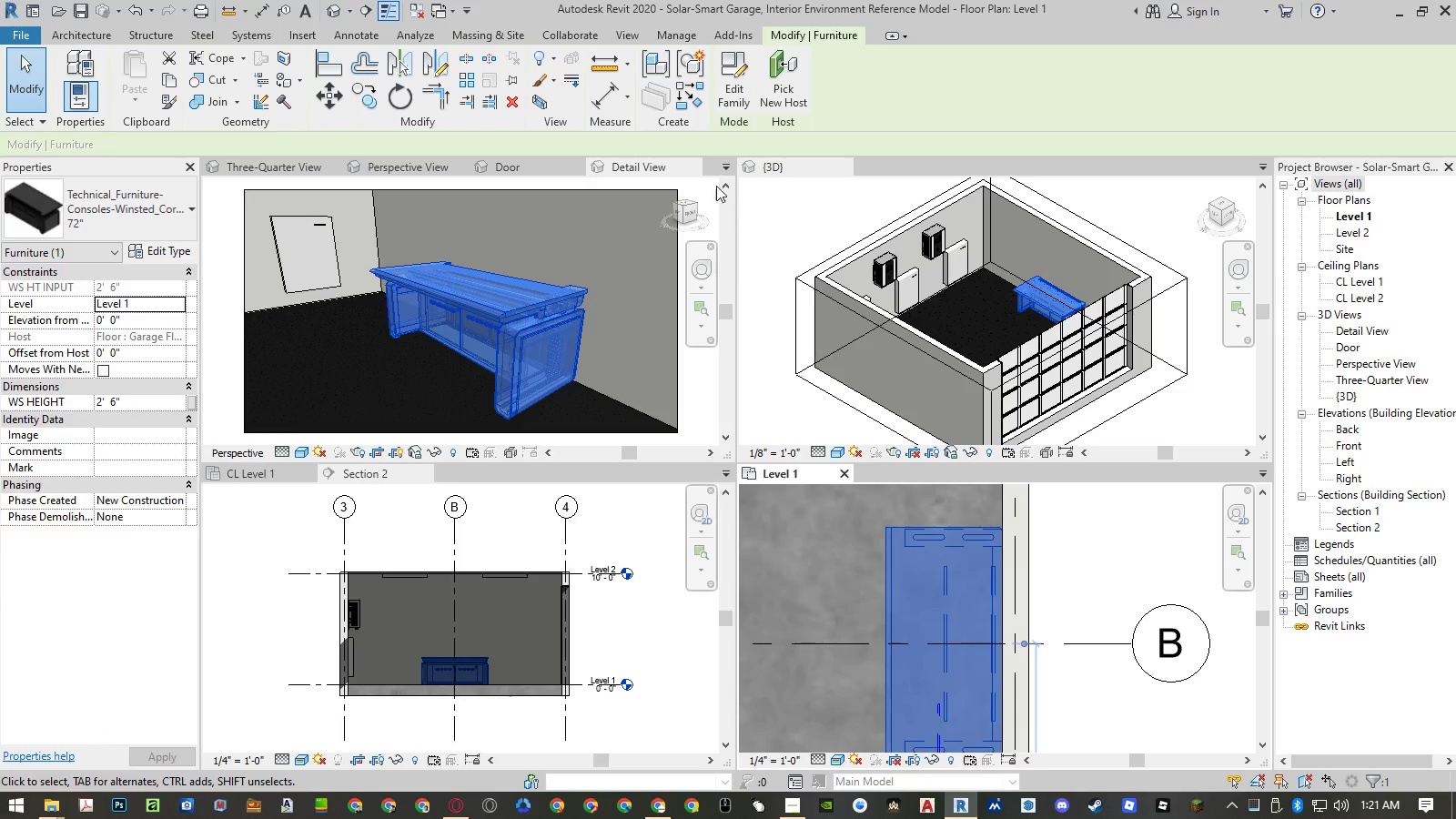 
left_click([723, 99])
 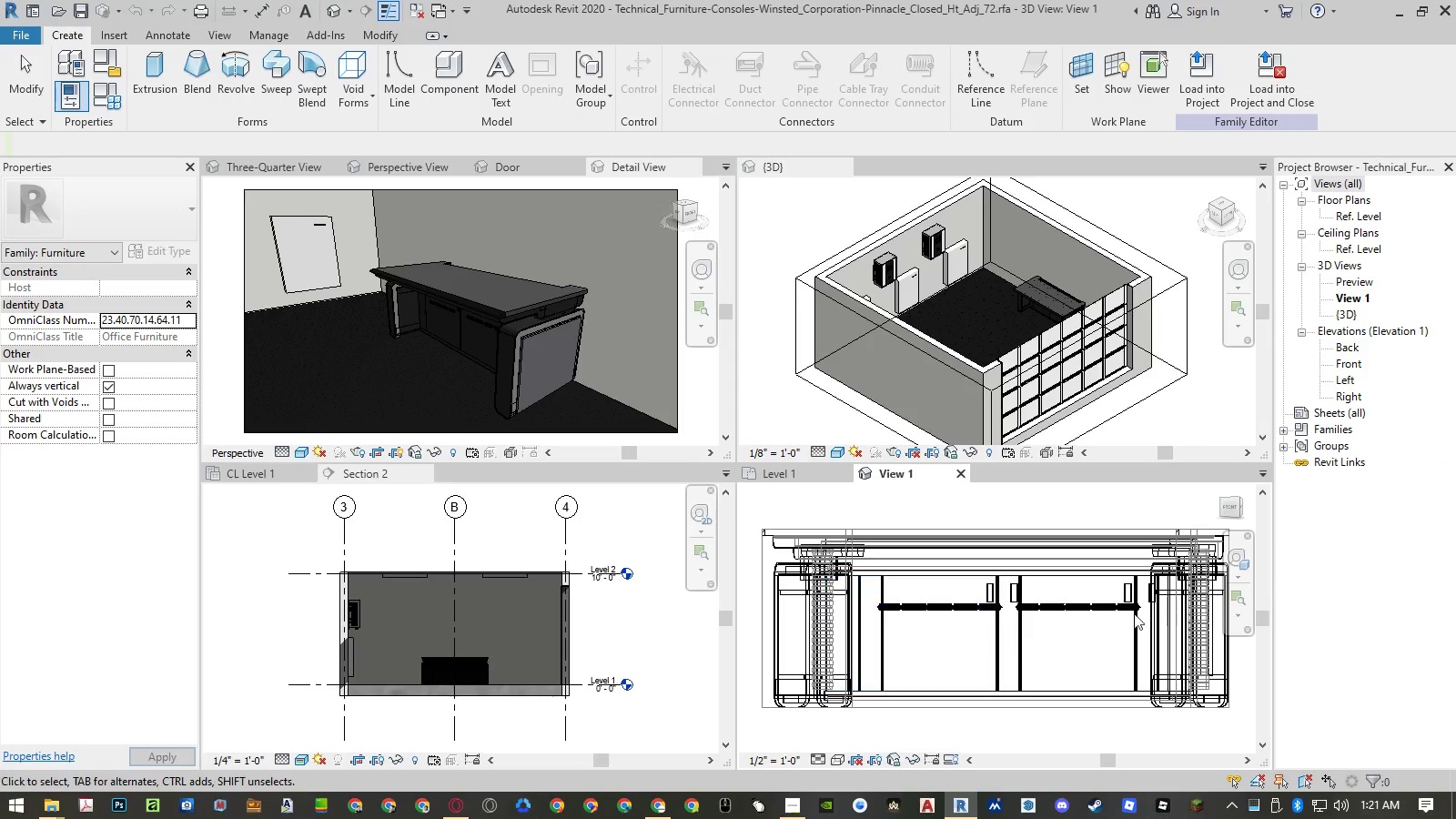 
wait(7.89)
 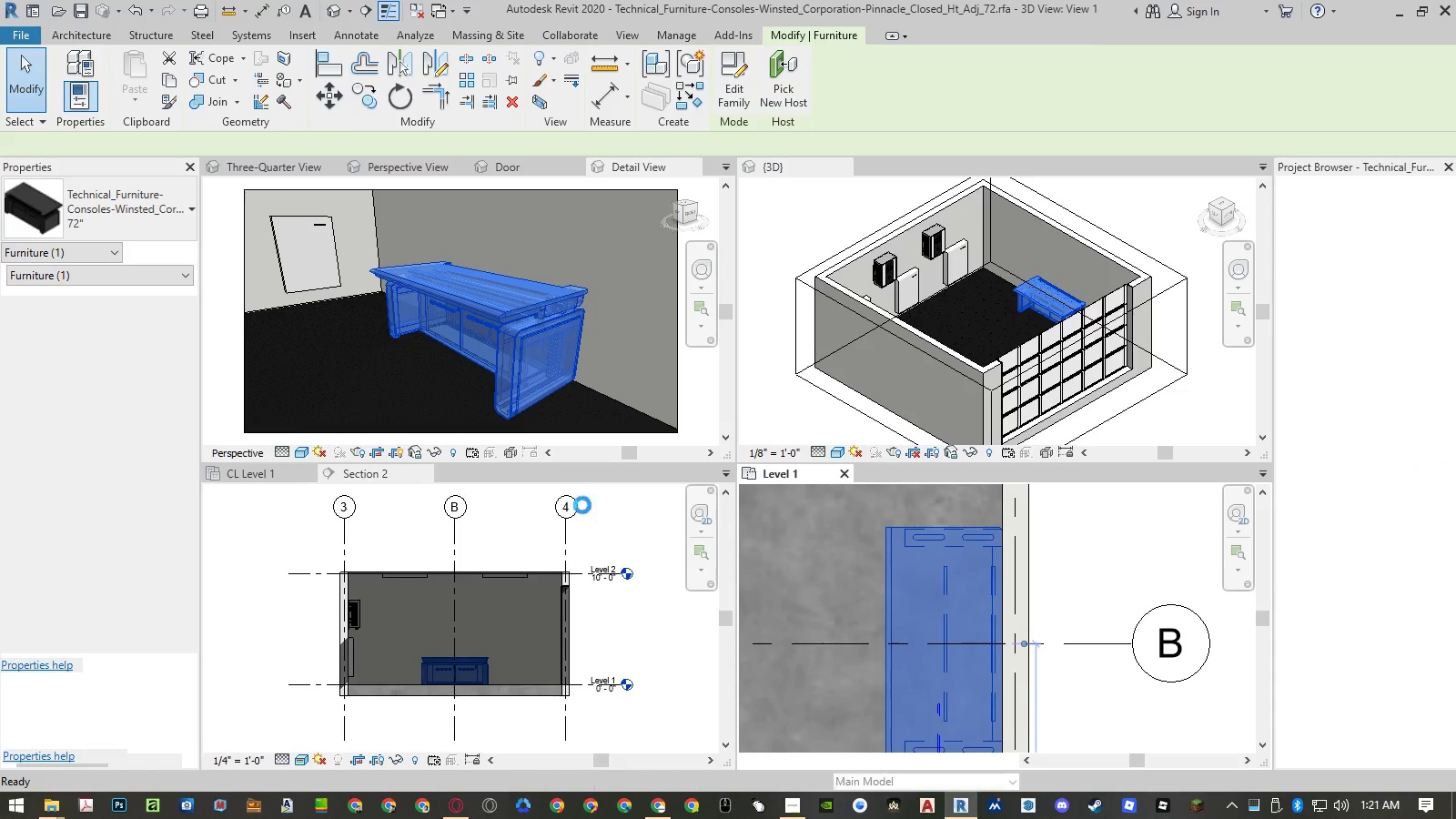 
double_click([1349, 213])
 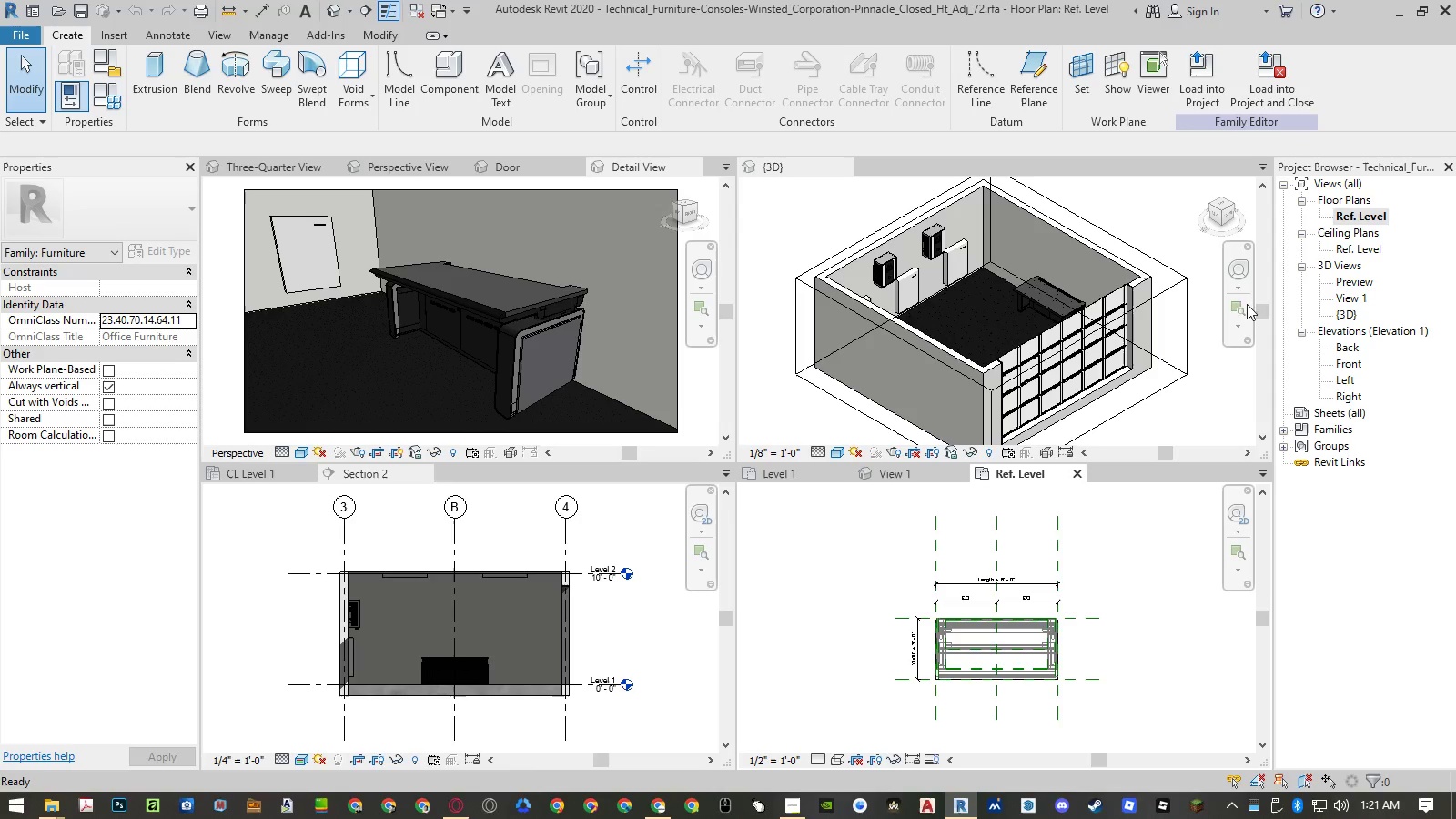 
left_click([1169, 602])
 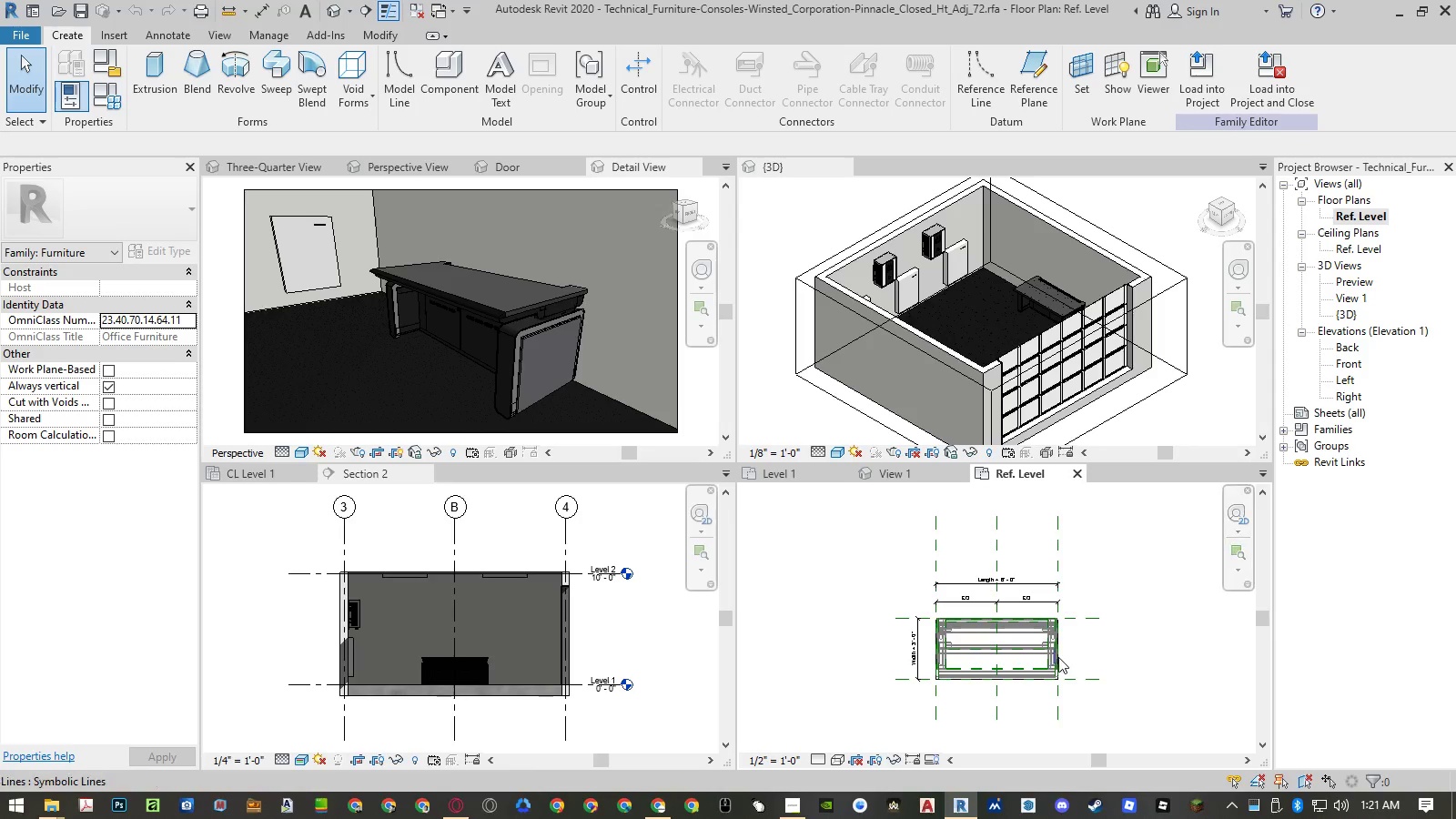 
scroll: coordinate [1049, 679], scroll_direction: up, amount: 9.0
 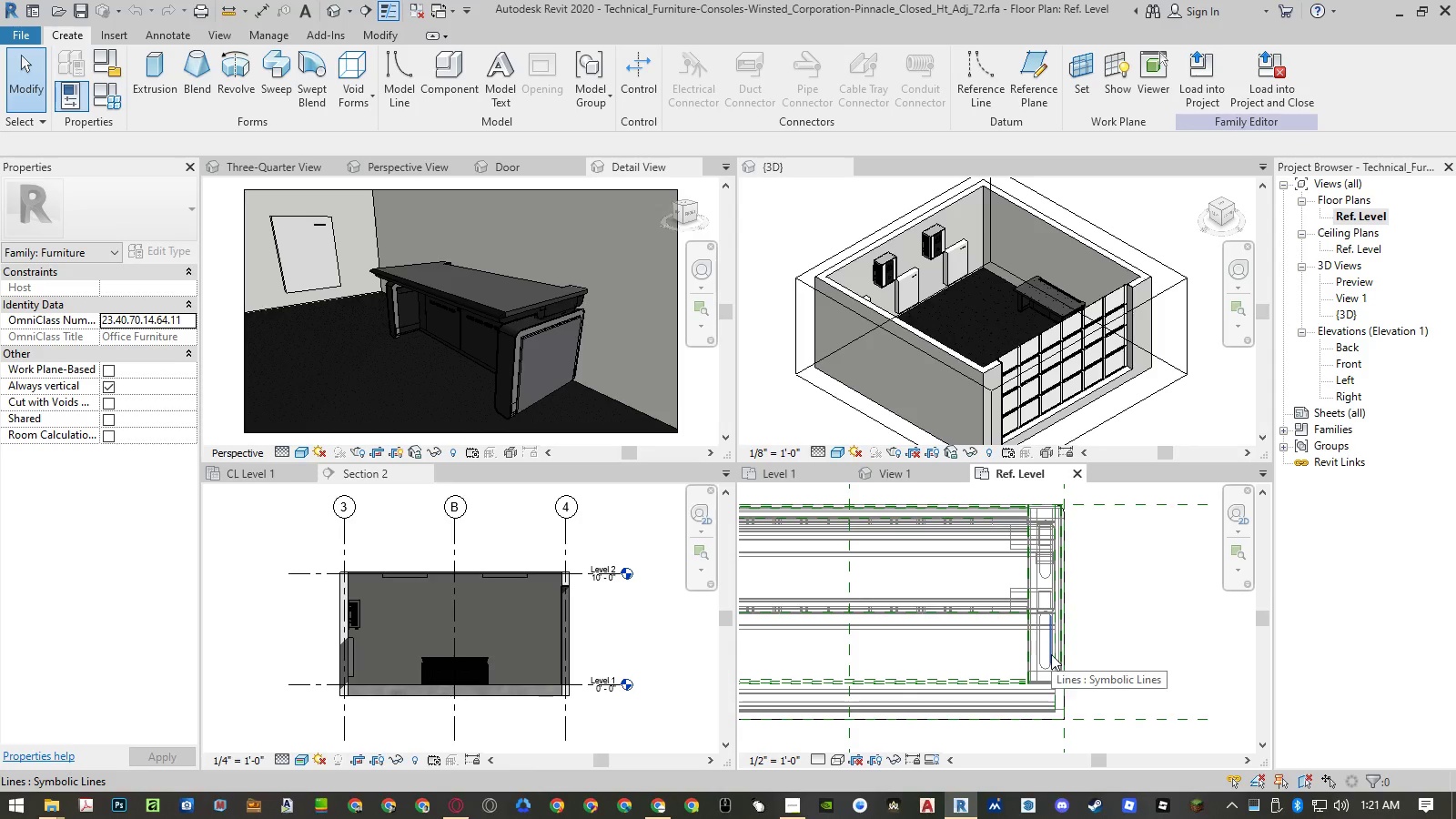 
left_click([1051, 654])
 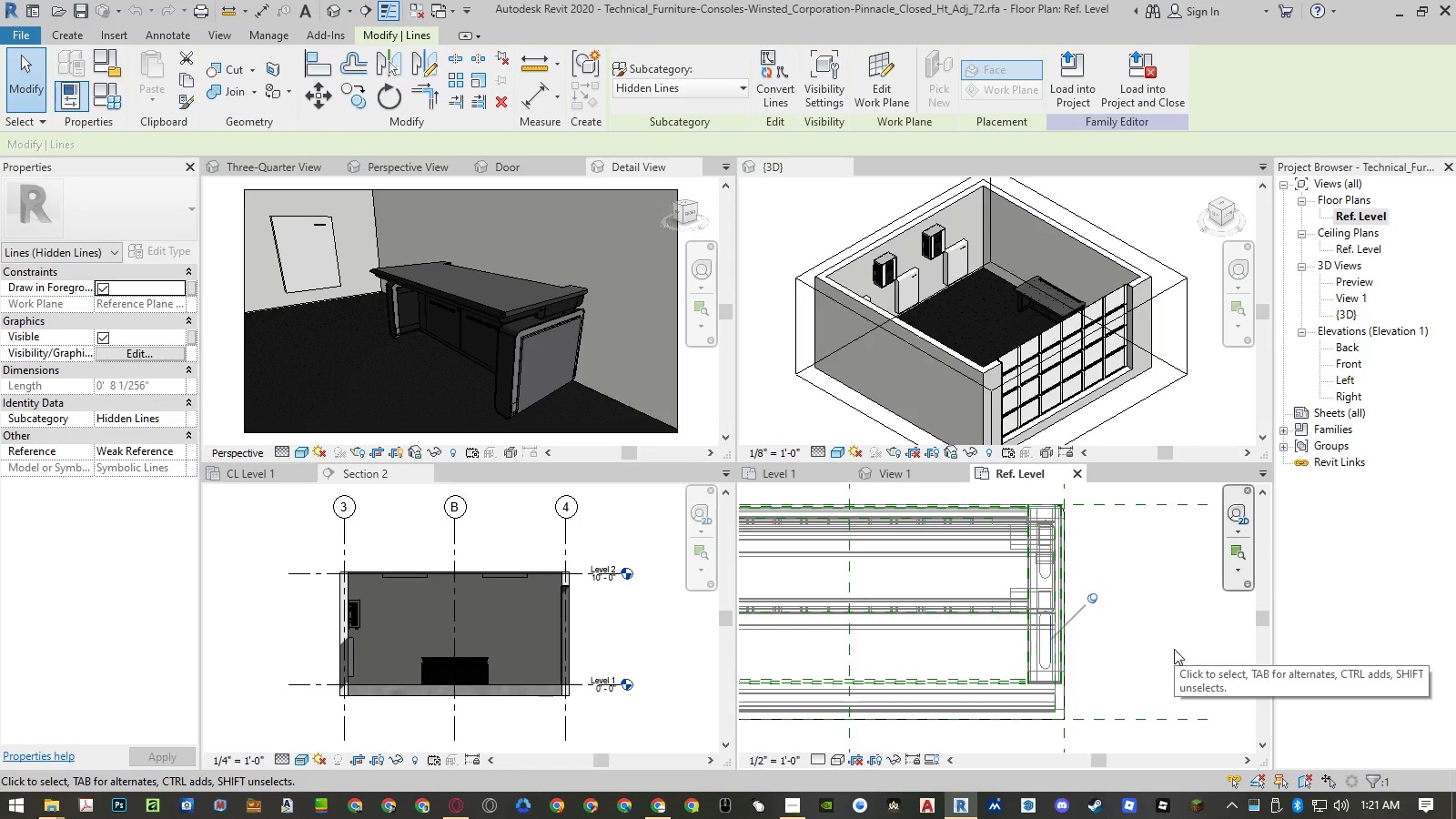 
left_click([1174, 649])
 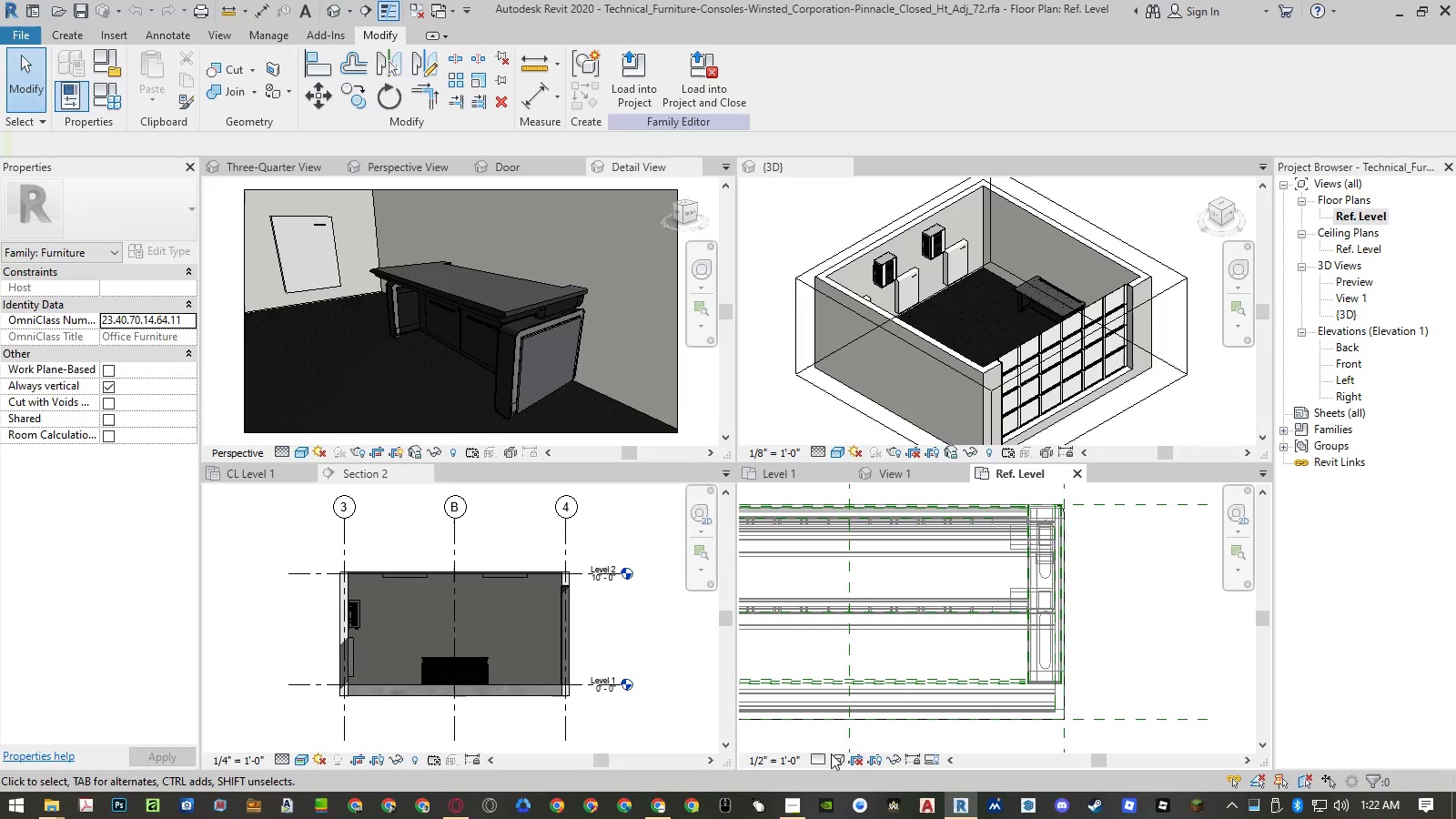 
left_click([841, 758])
 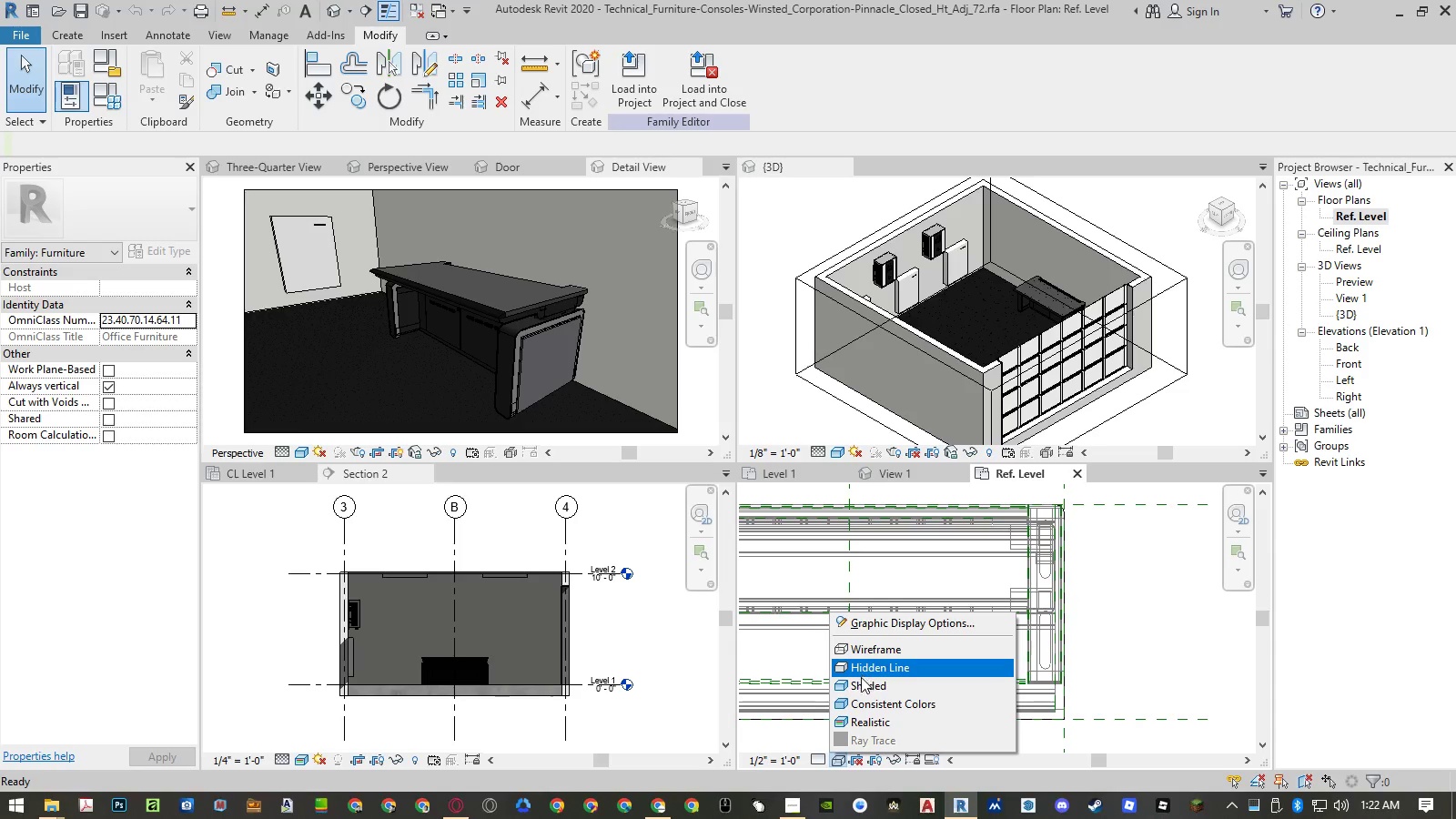 
left_click([858, 689])
 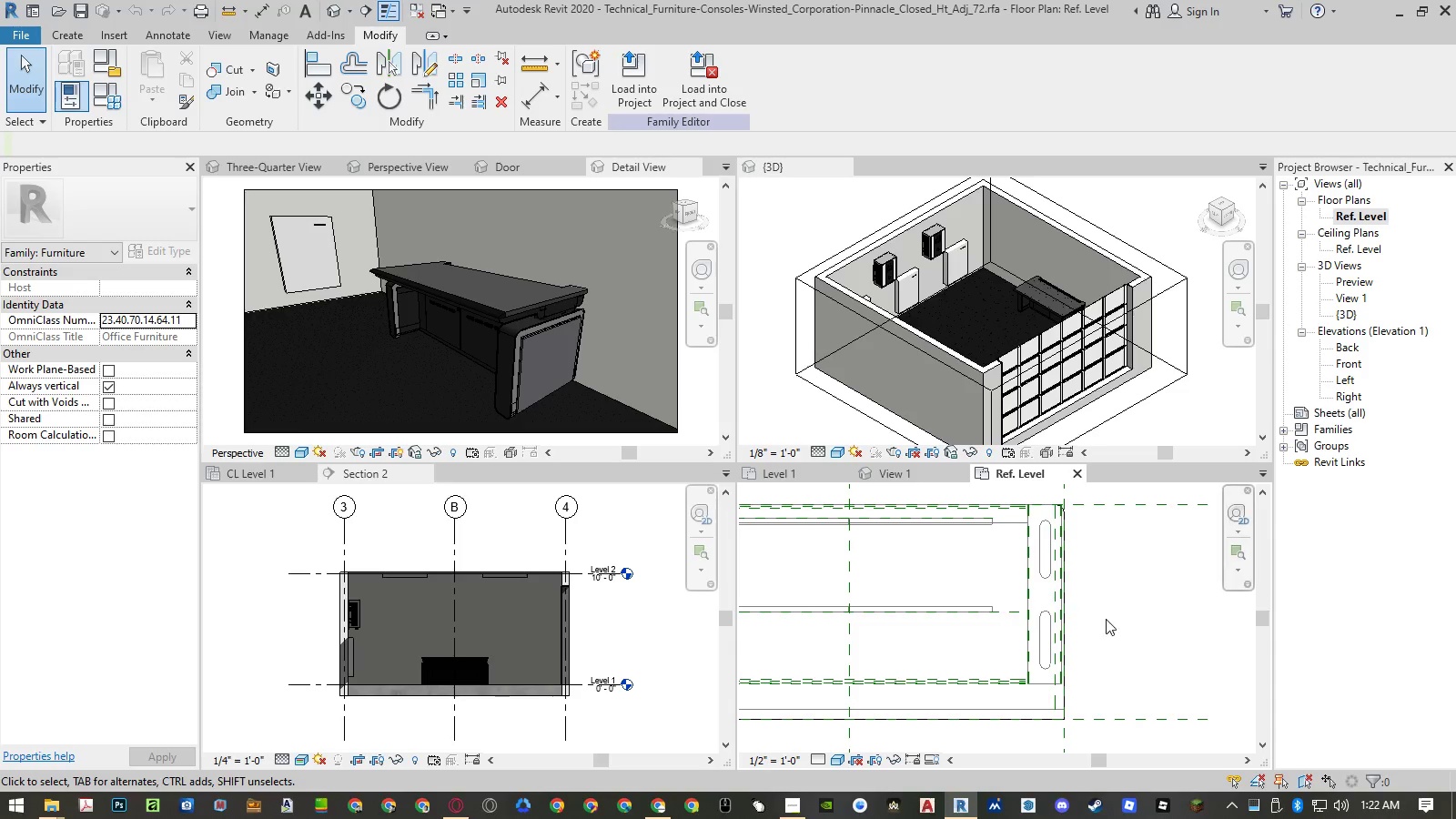 
scroll: coordinate [1107, 619], scroll_direction: down, amount: 5.0
 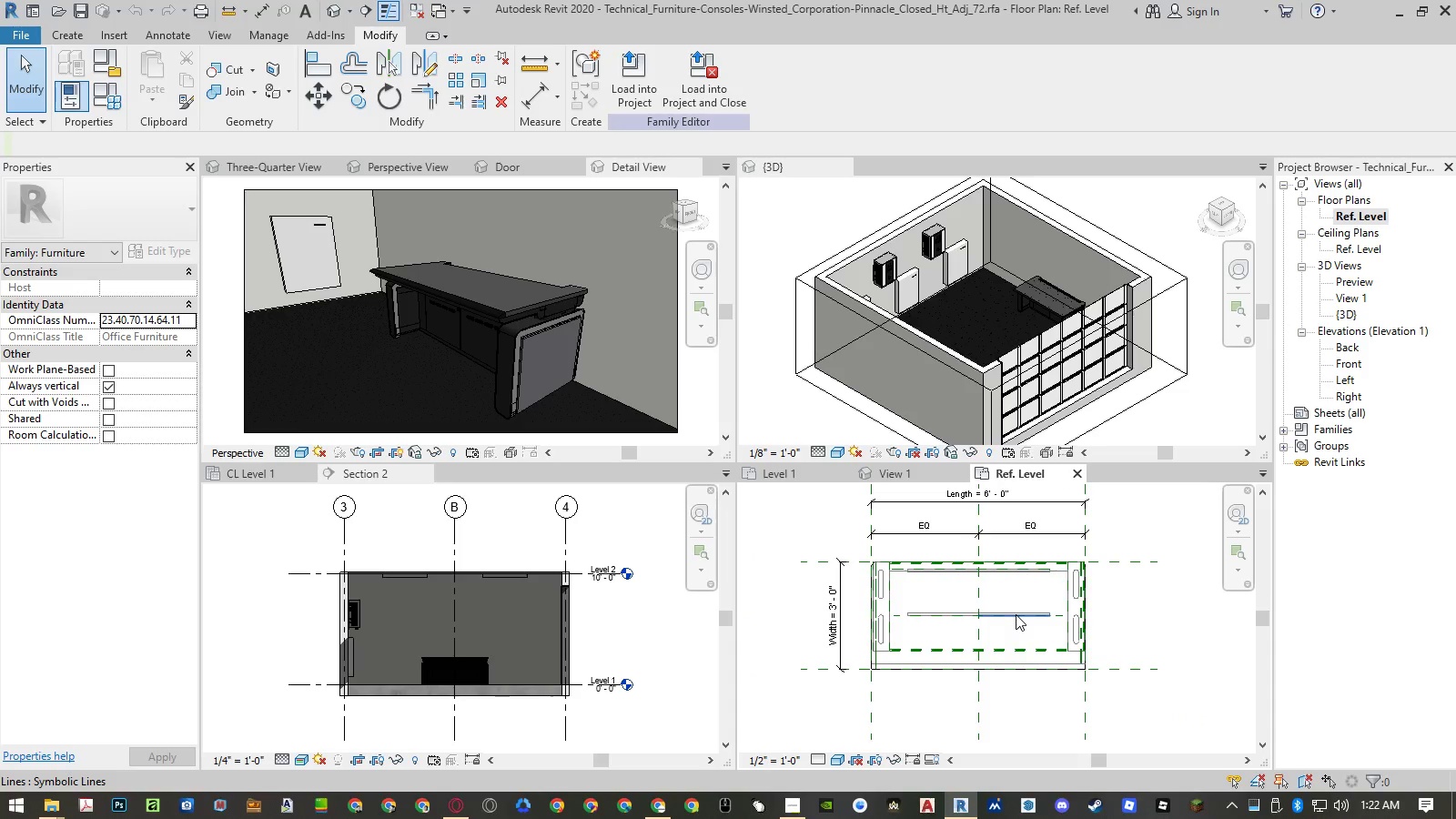 
left_click([1016, 614])
 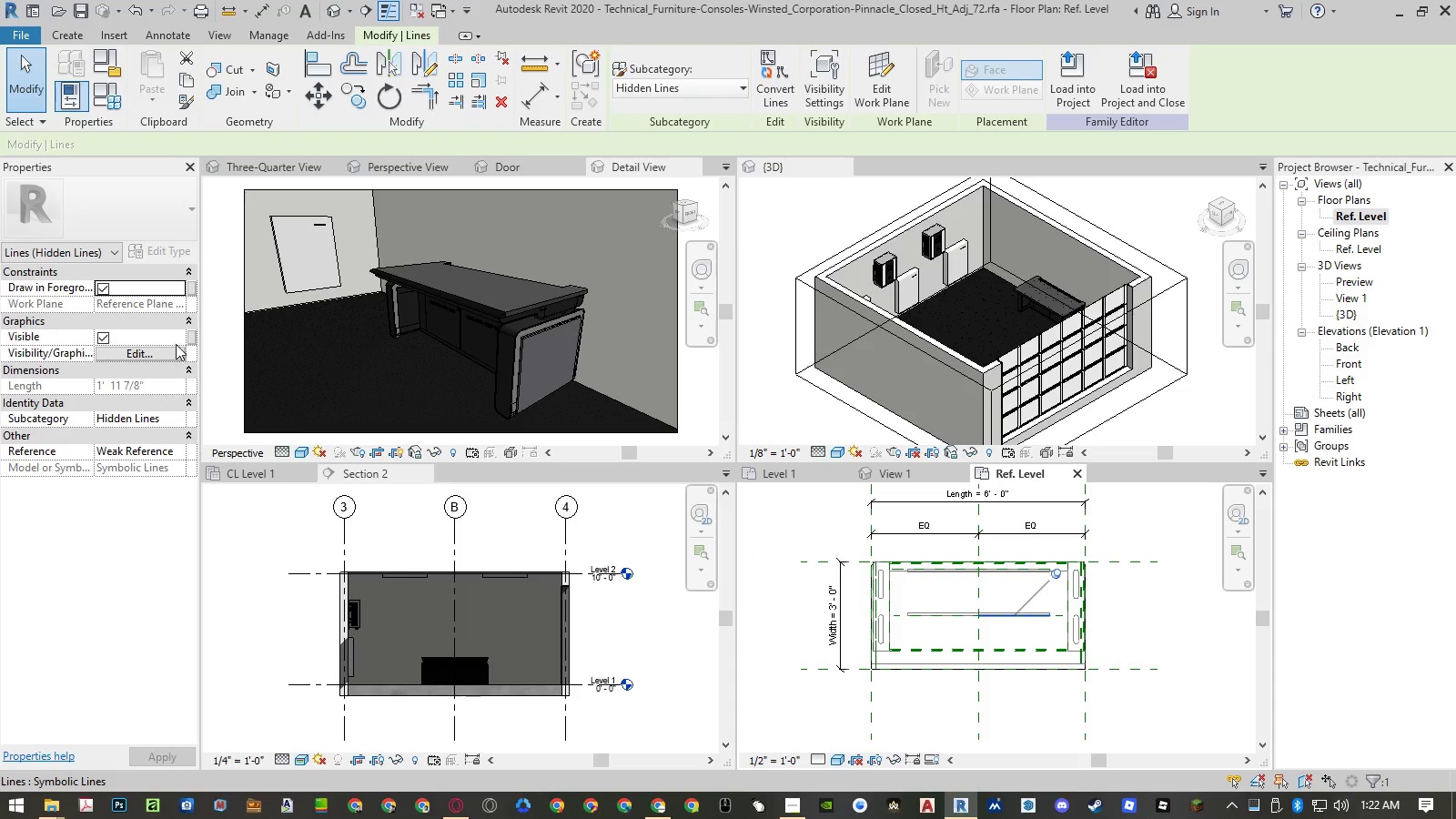 
left_click([170, 353])
 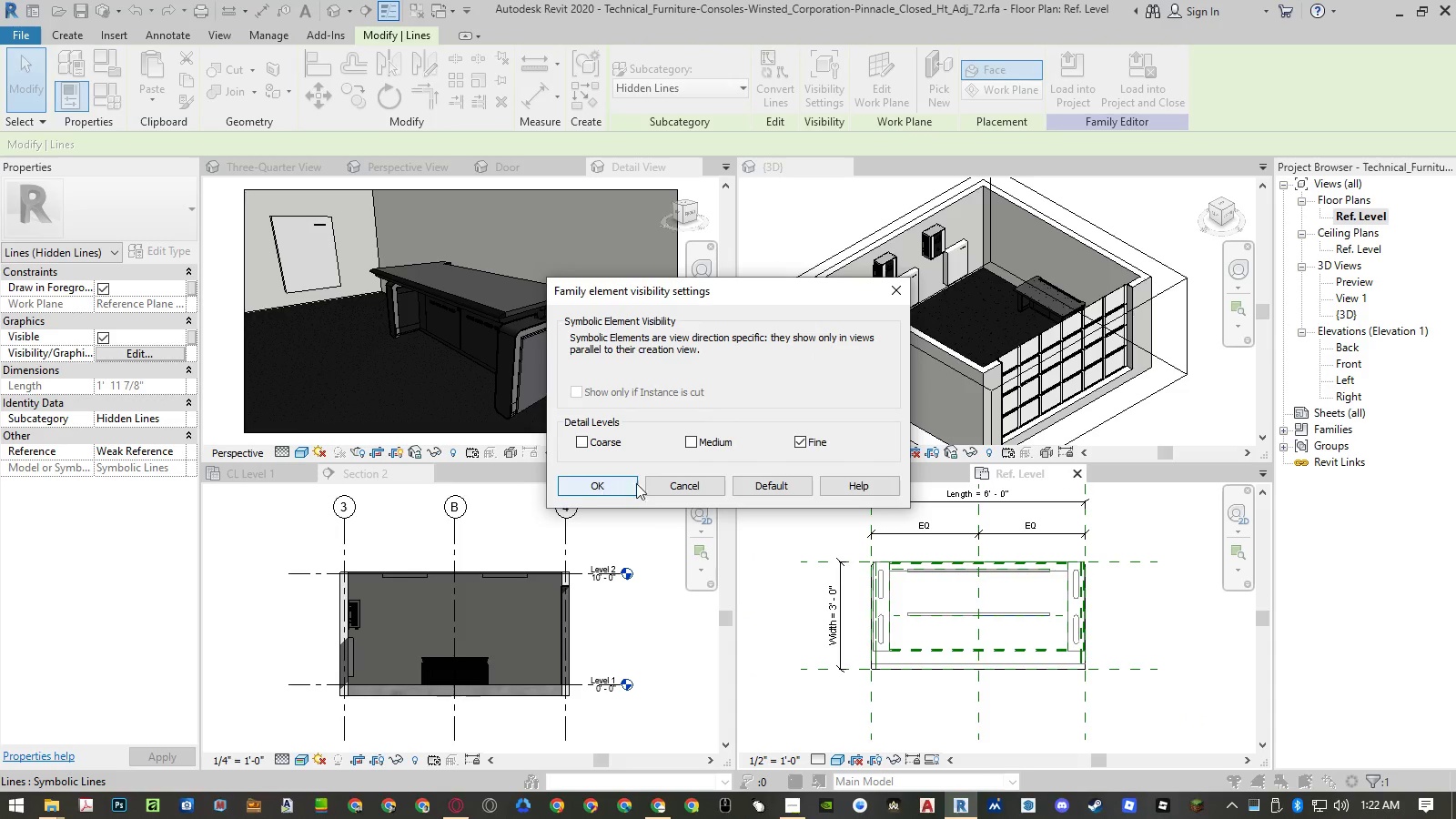 
left_click([784, 484])
 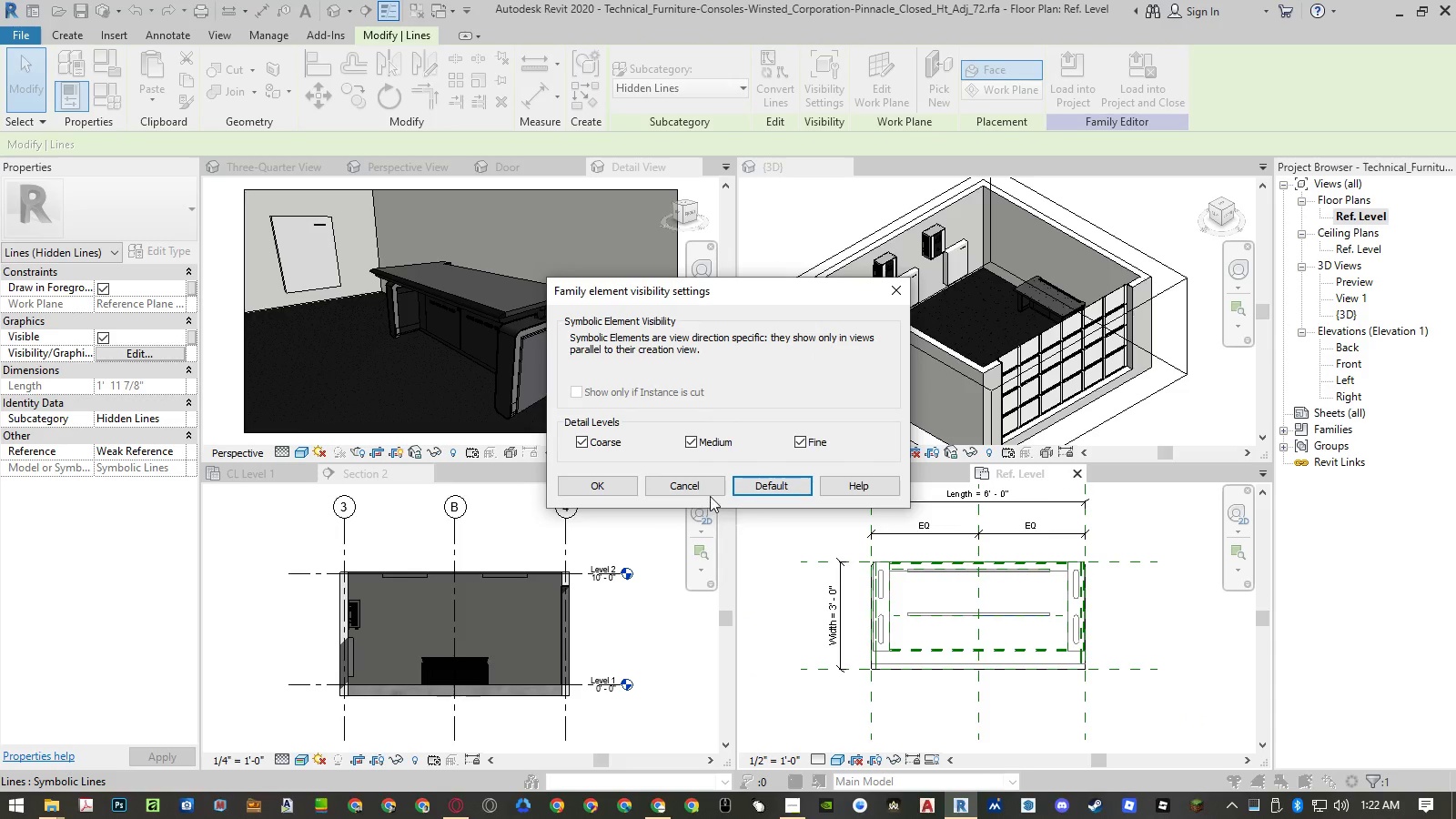 
left_click([708, 493])
 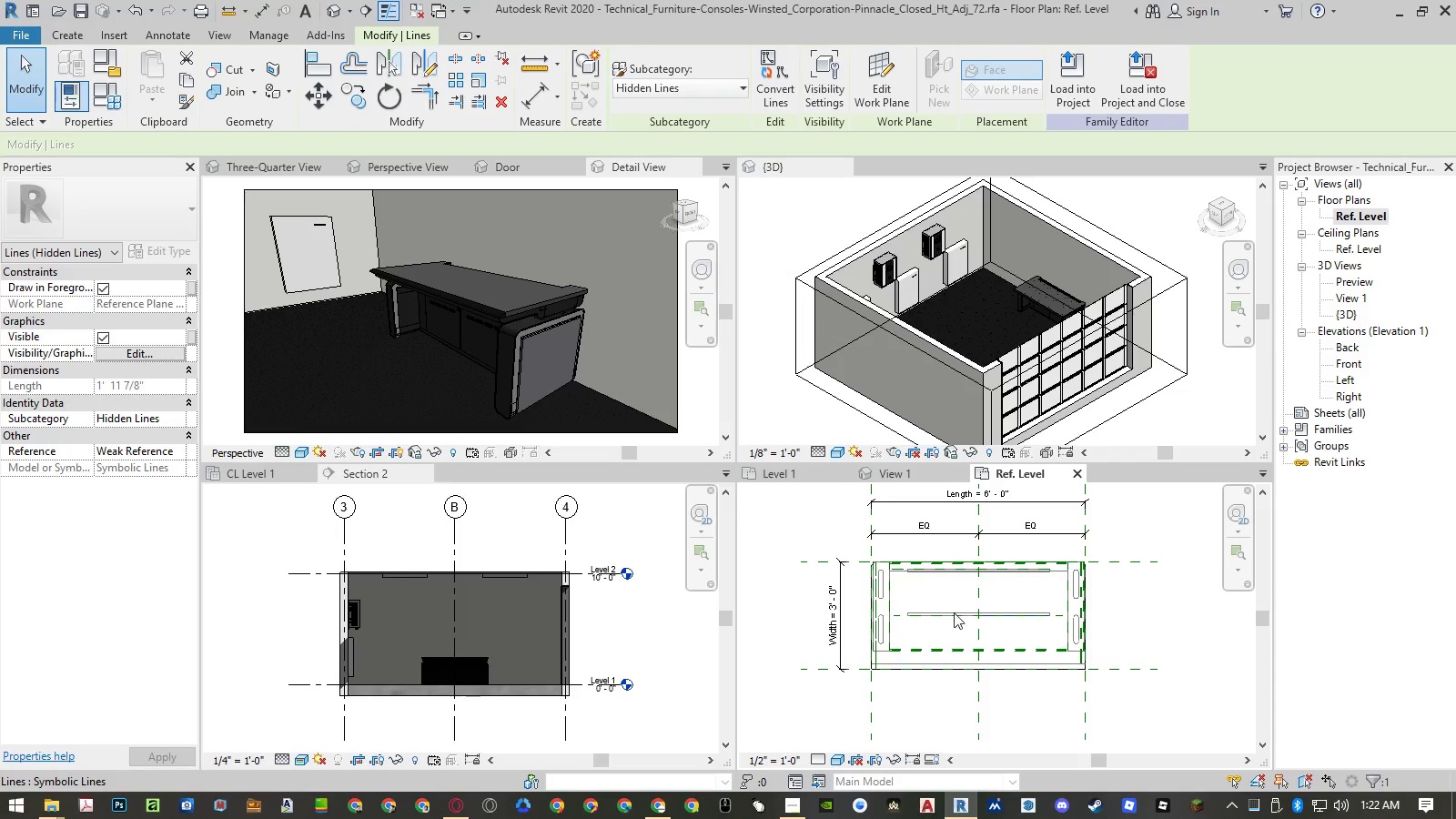 
left_click([922, 596])
 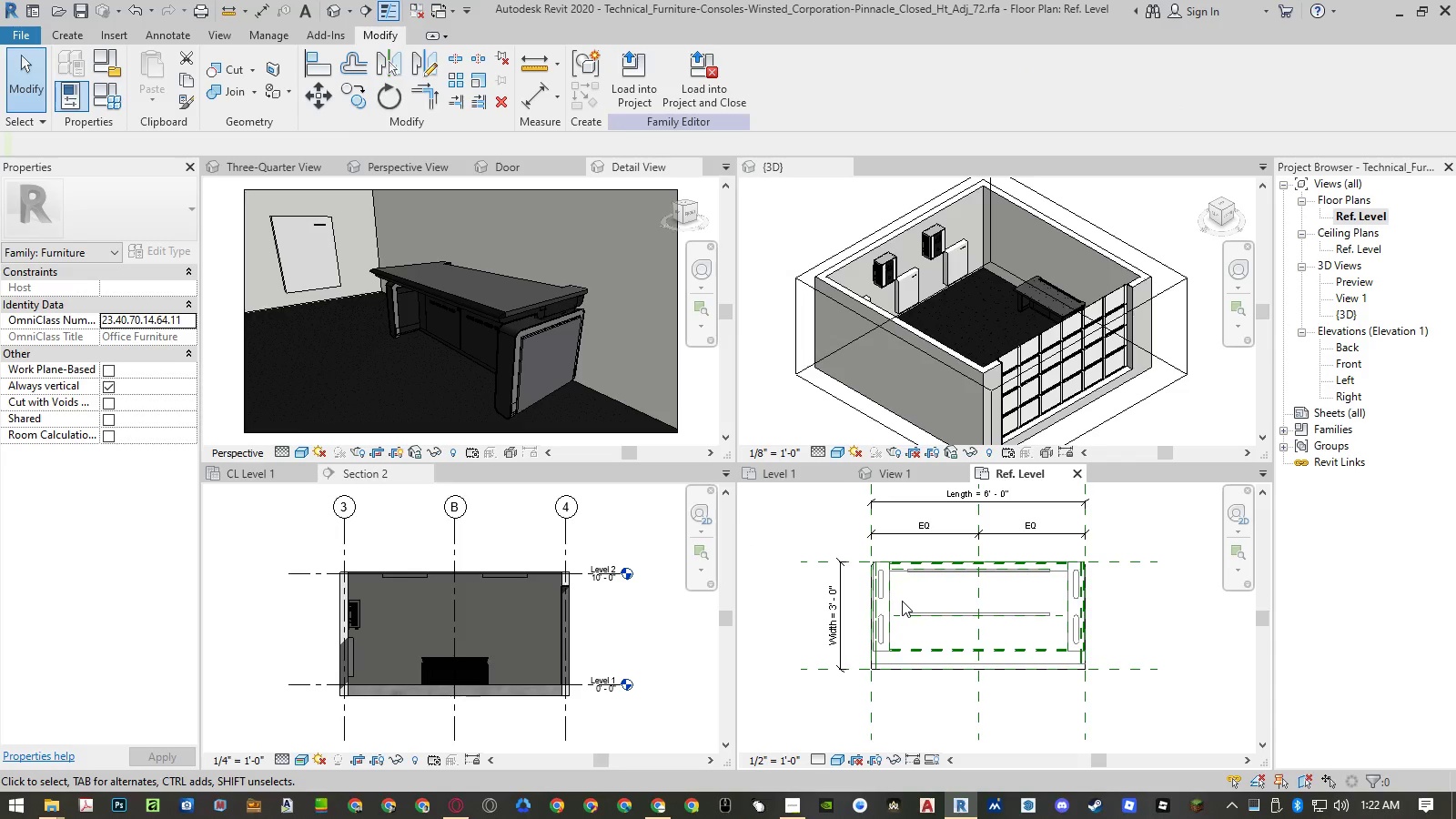 
left_click_drag(start_coordinate=[902, 601], to_coordinate=[918, 615])
 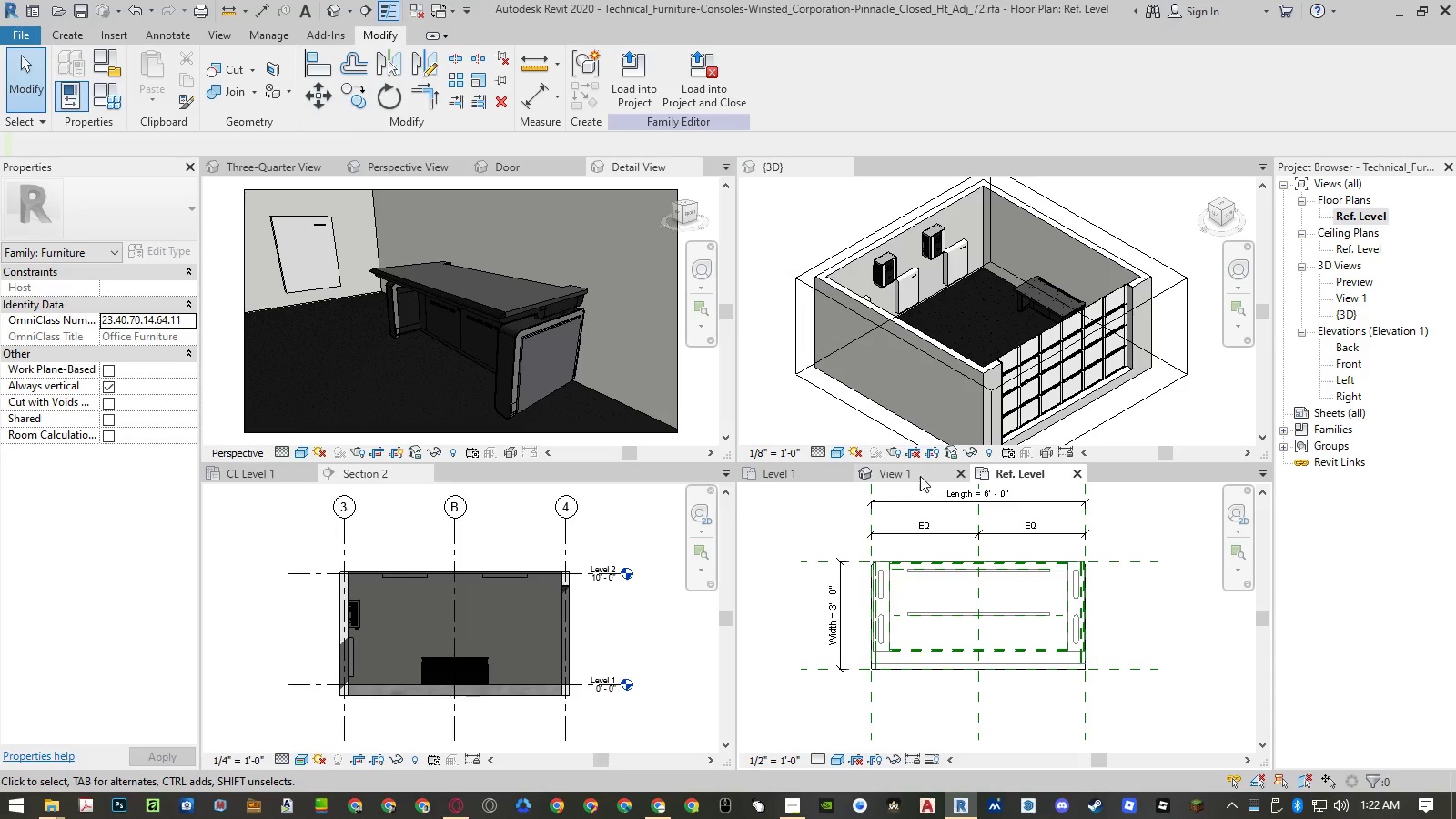 
left_click([926, 475])
 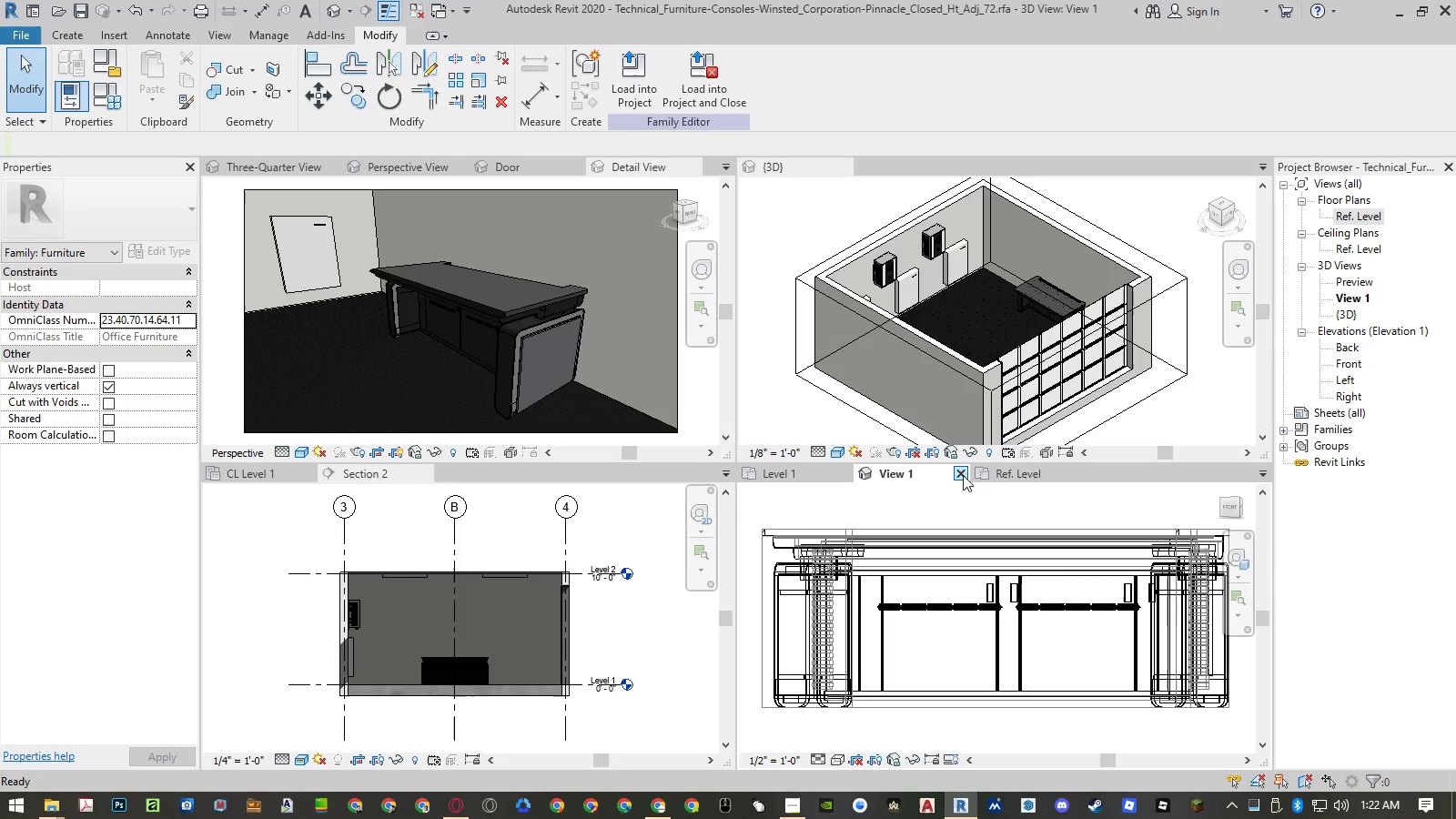 
left_click([963, 475])
 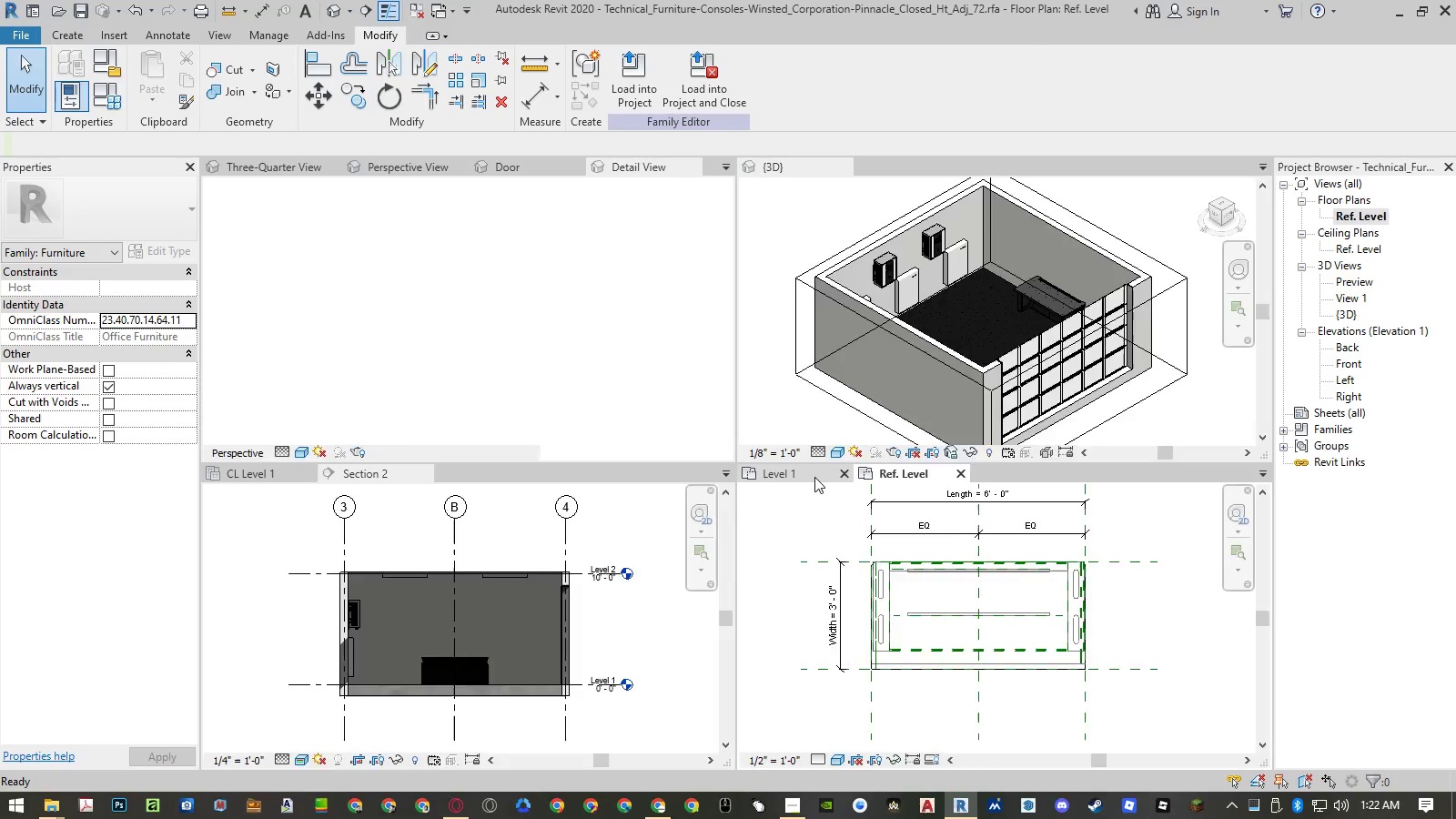 
left_click_drag(start_coordinate=[814, 475], to_coordinate=[266, 671])
 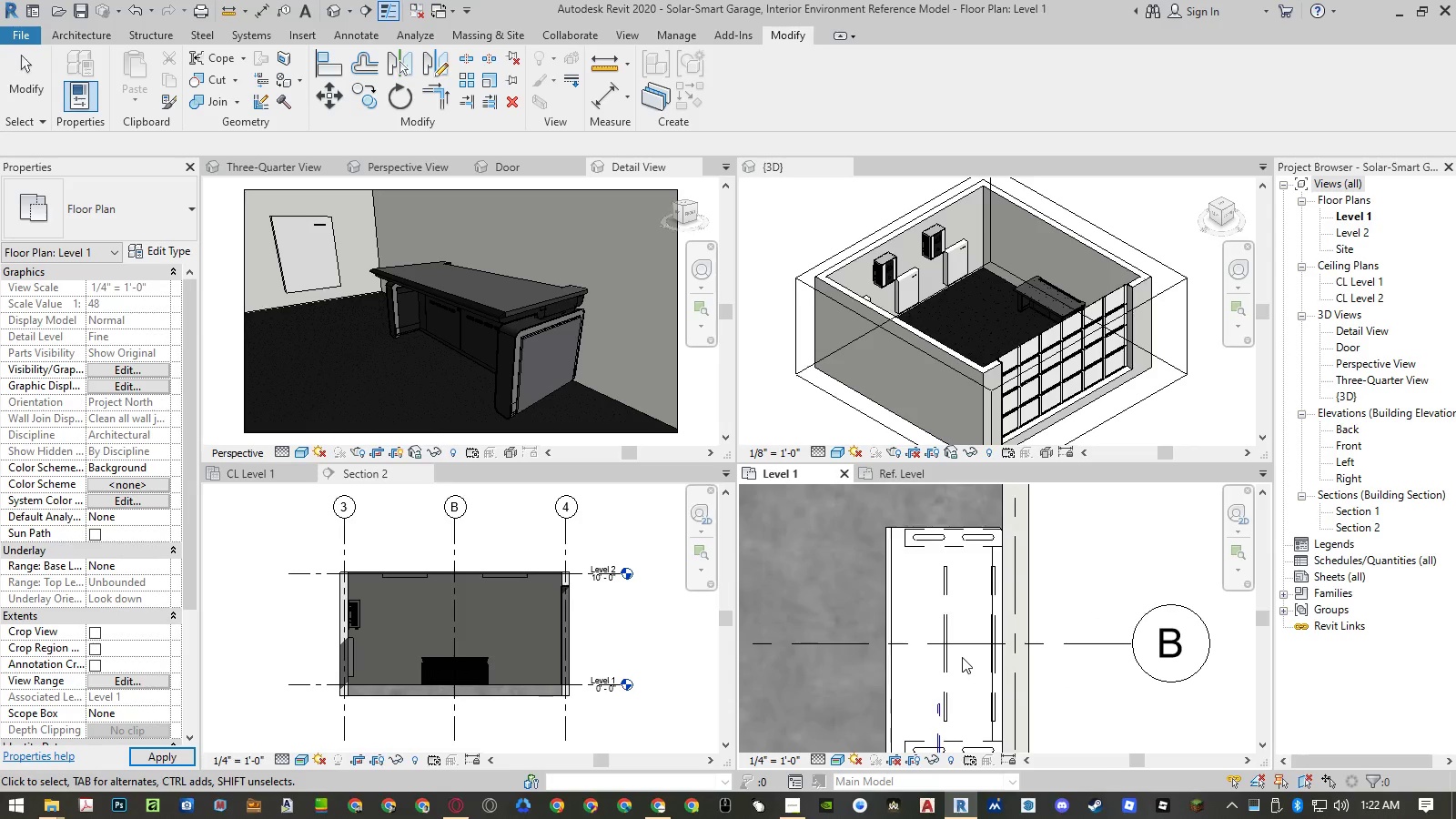 
scroll: coordinate [967, 583], scroll_direction: up, amount: 3.0
 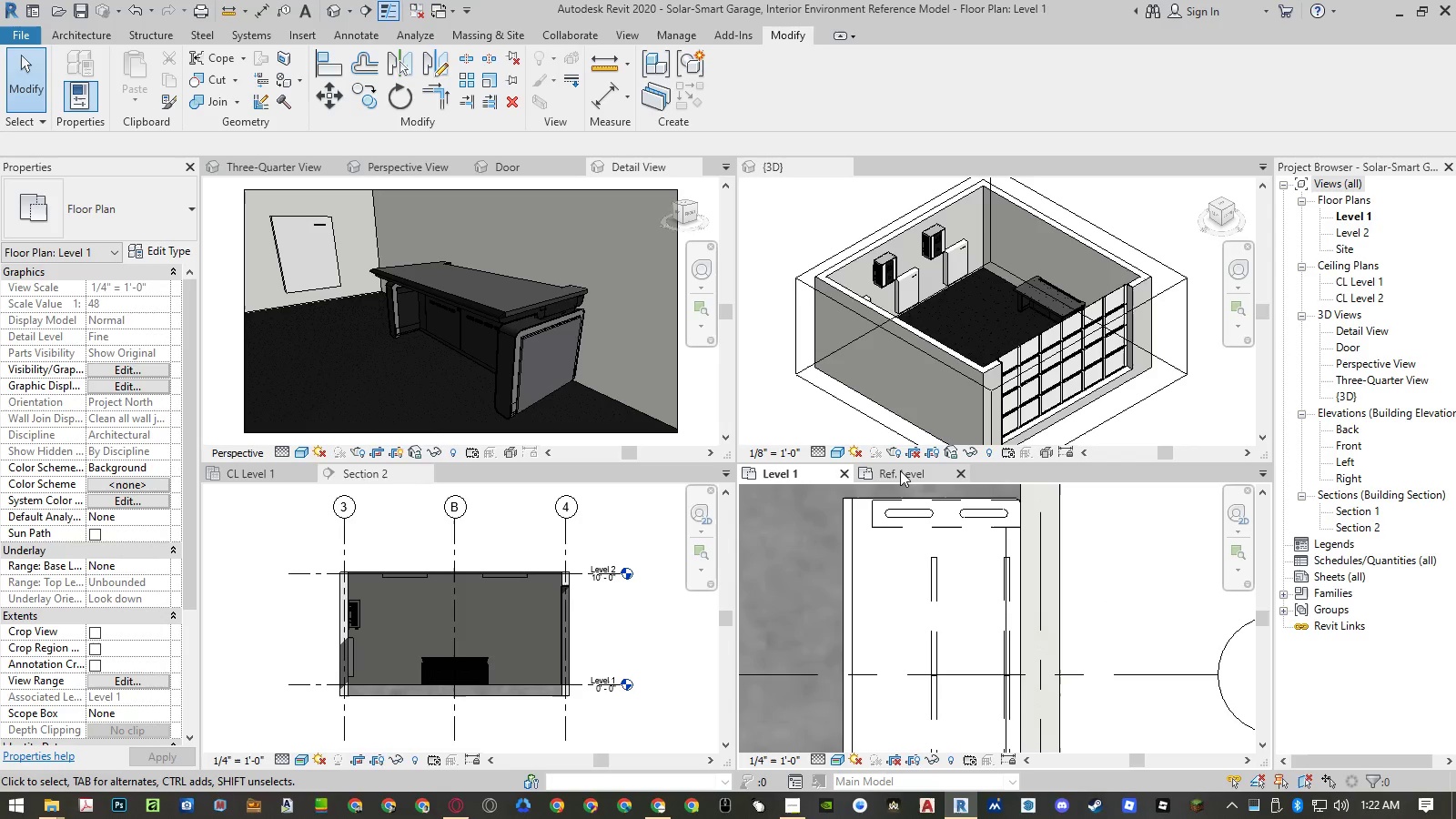 
left_click_drag(start_coordinate=[900, 470], to_coordinate=[266, 671])
 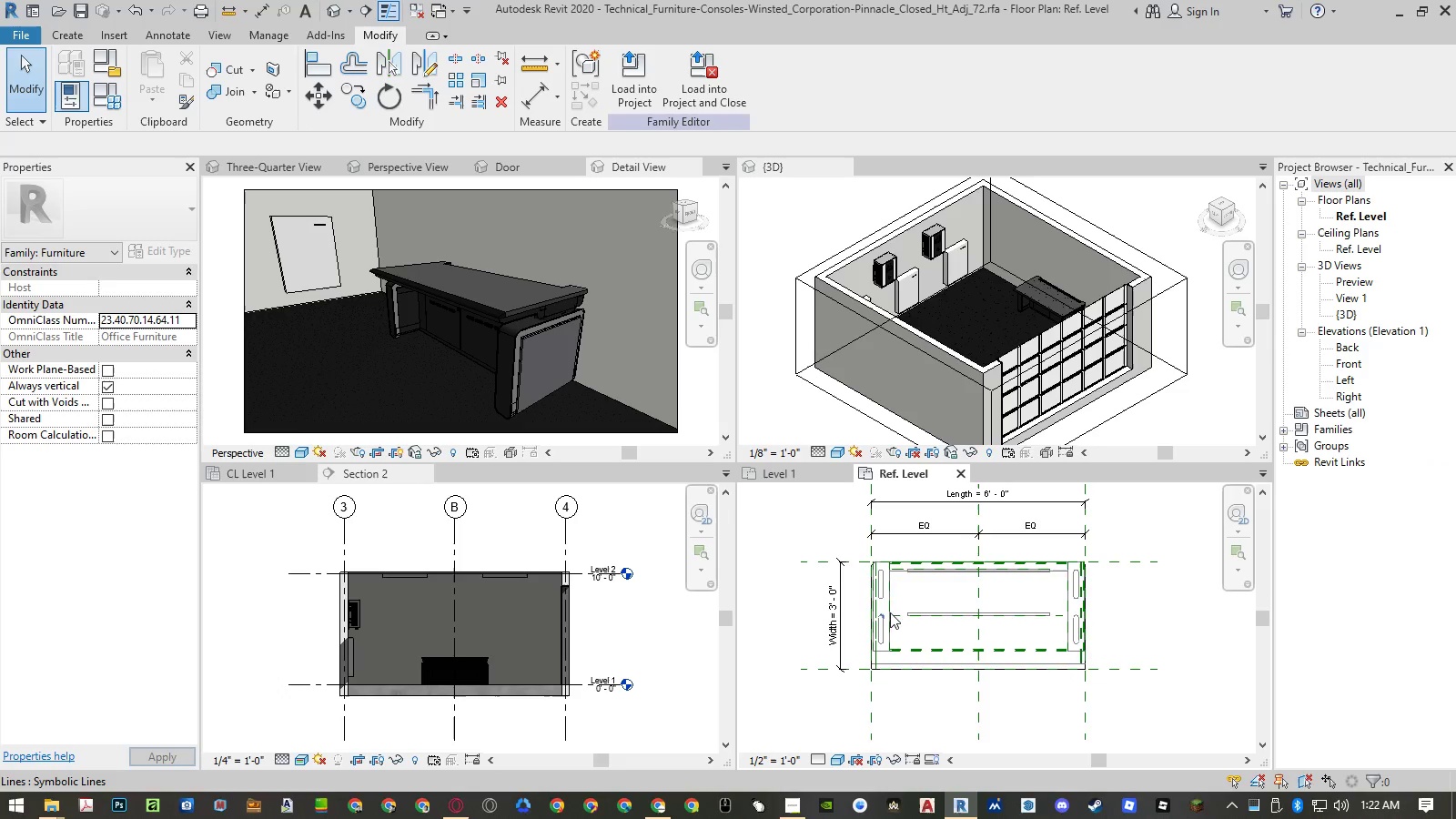 
left_click([902, 593])
 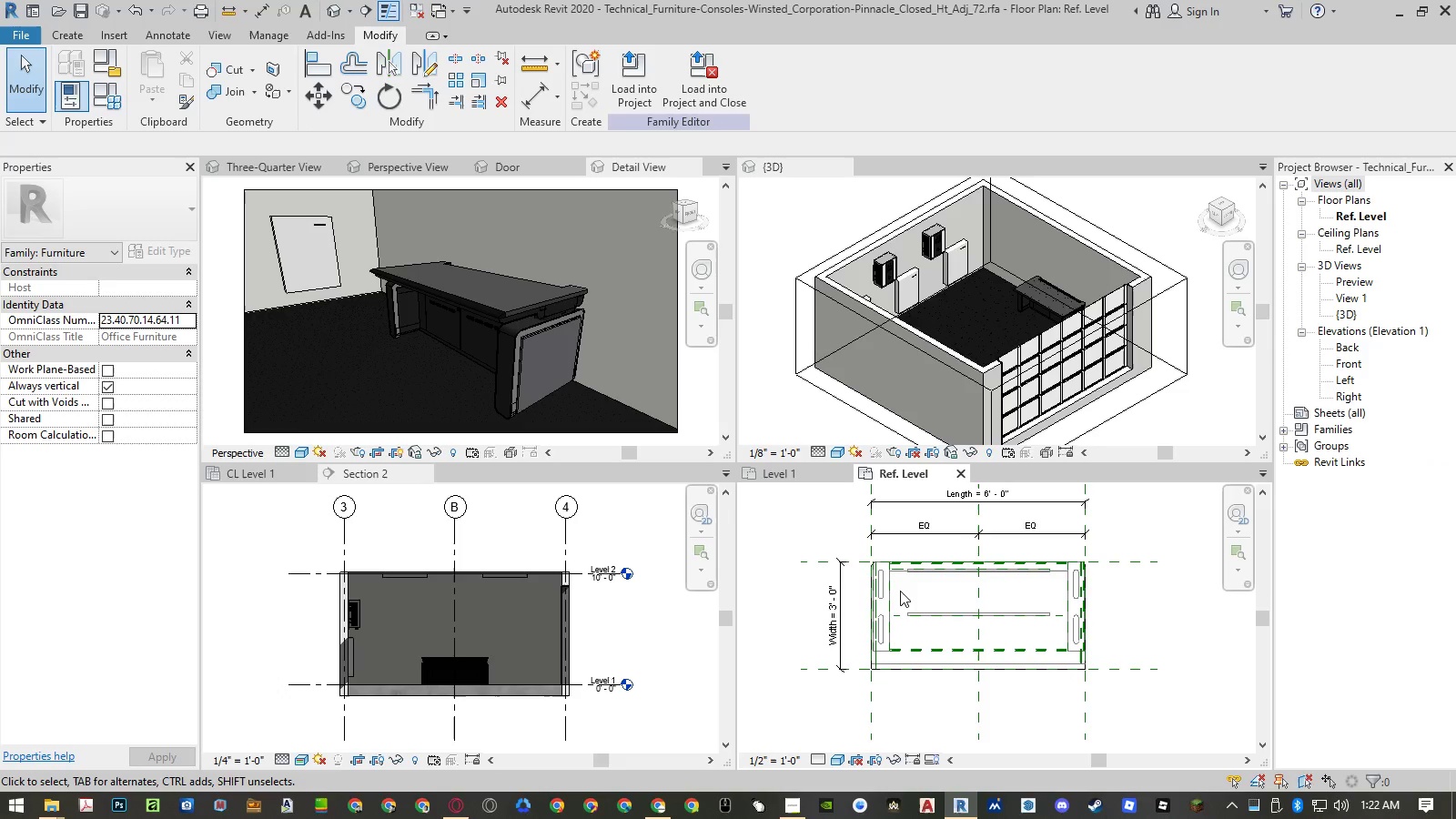 
left_click_drag(start_coordinate=[899, 591], to_coordinate=[1060, 634])
 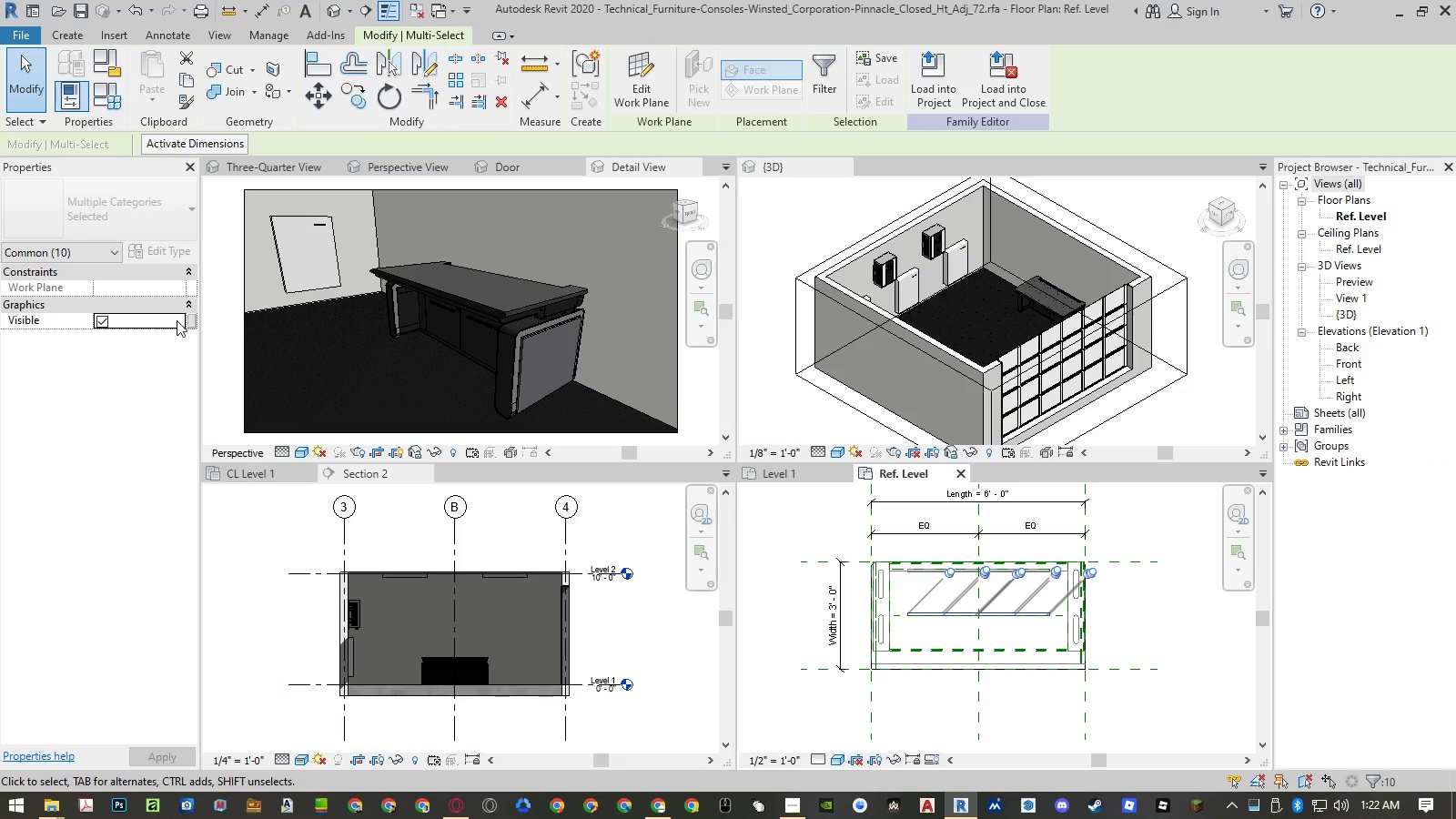 
left_click([190, 320])
 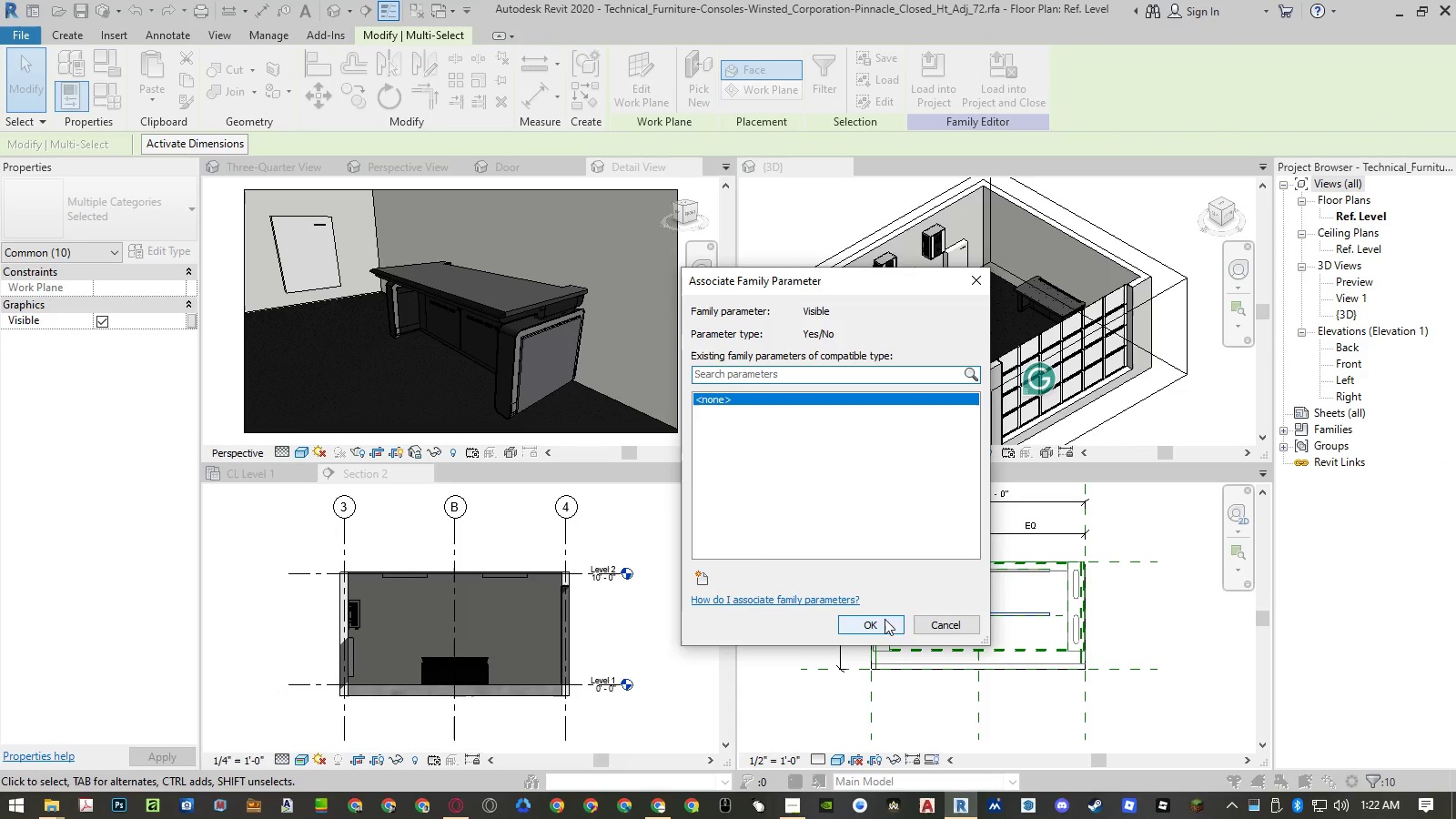 
left_click([937, 630])
 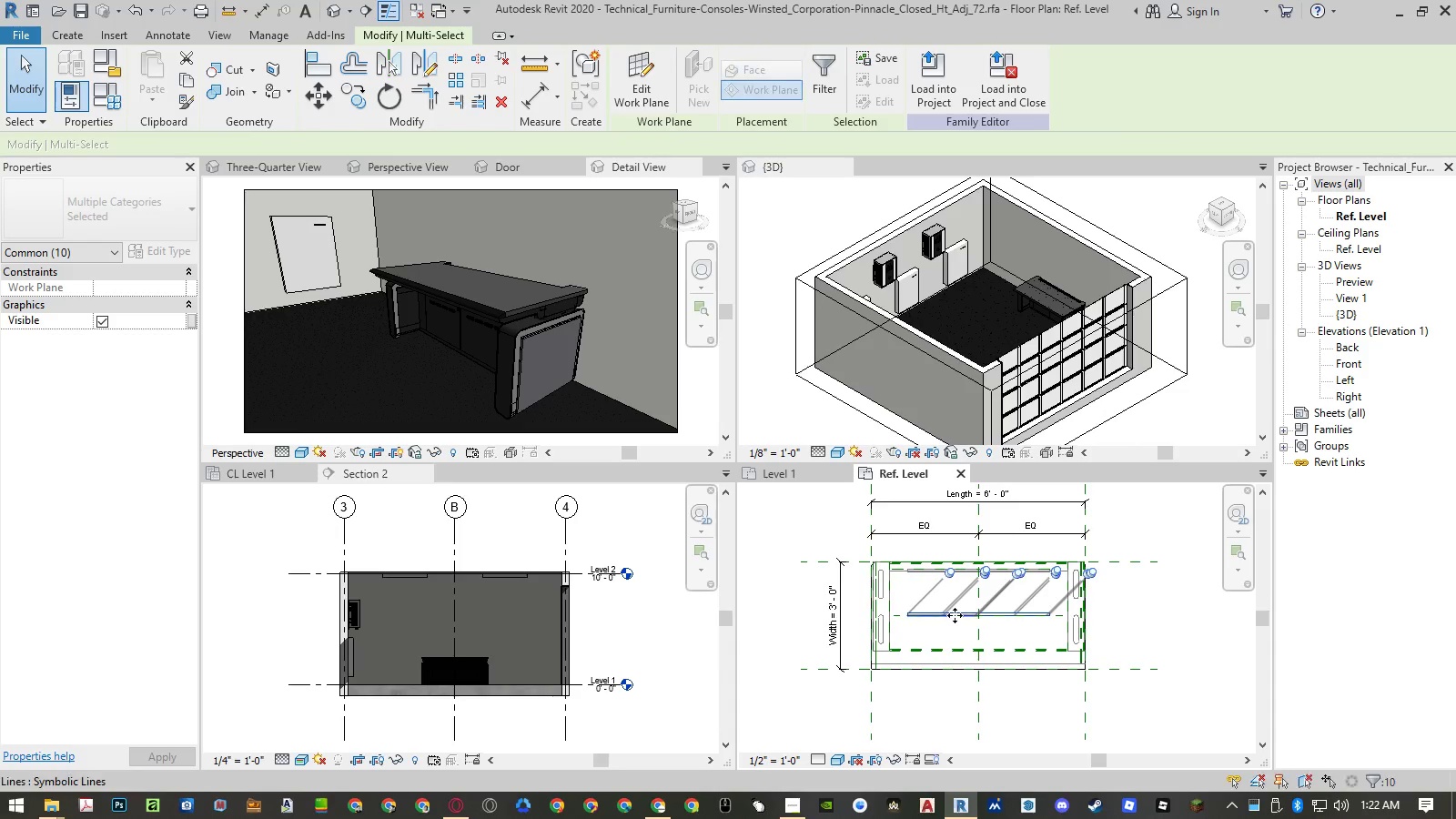 
key(Escape)
 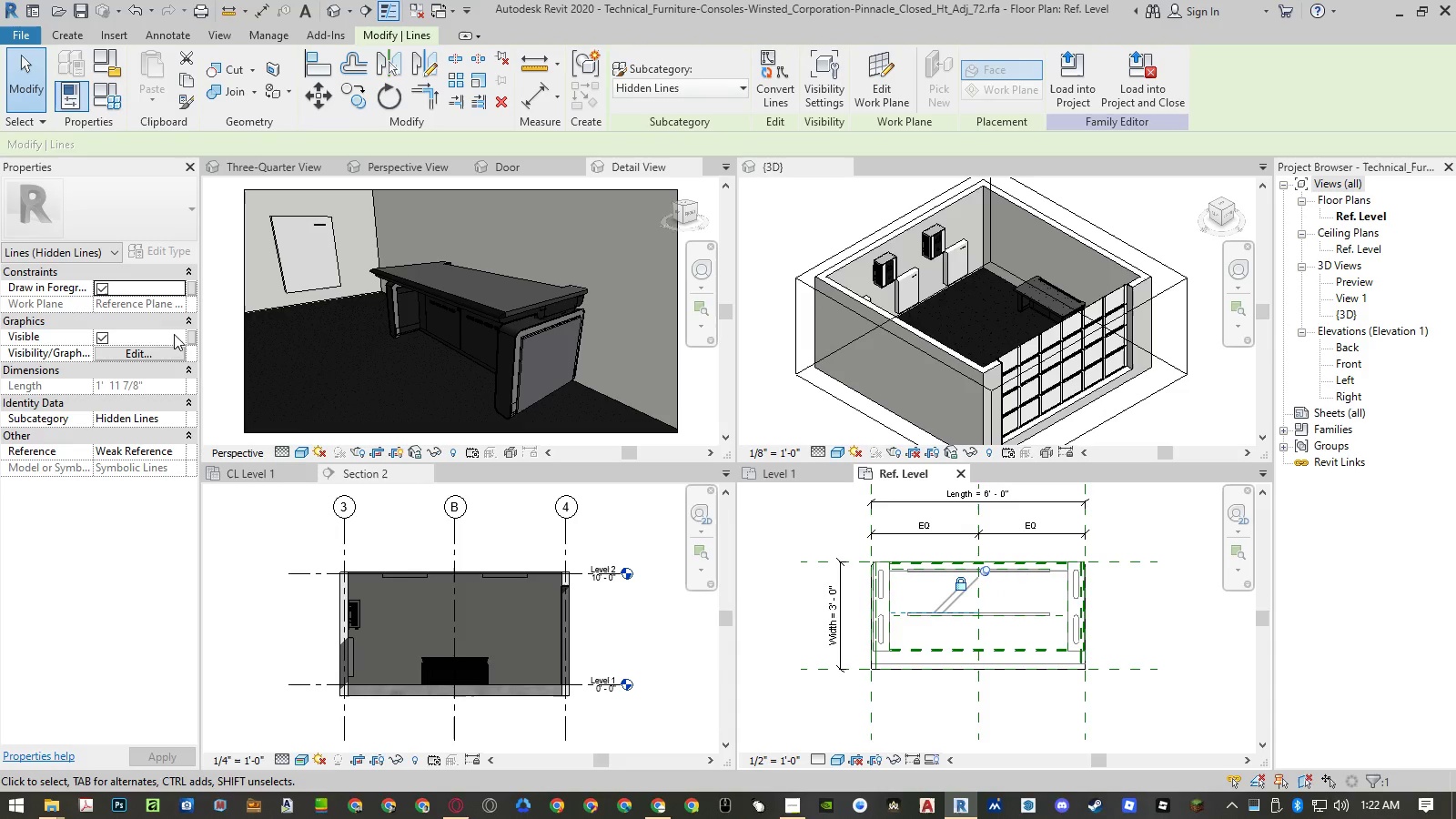 
left_click([170, 349])
 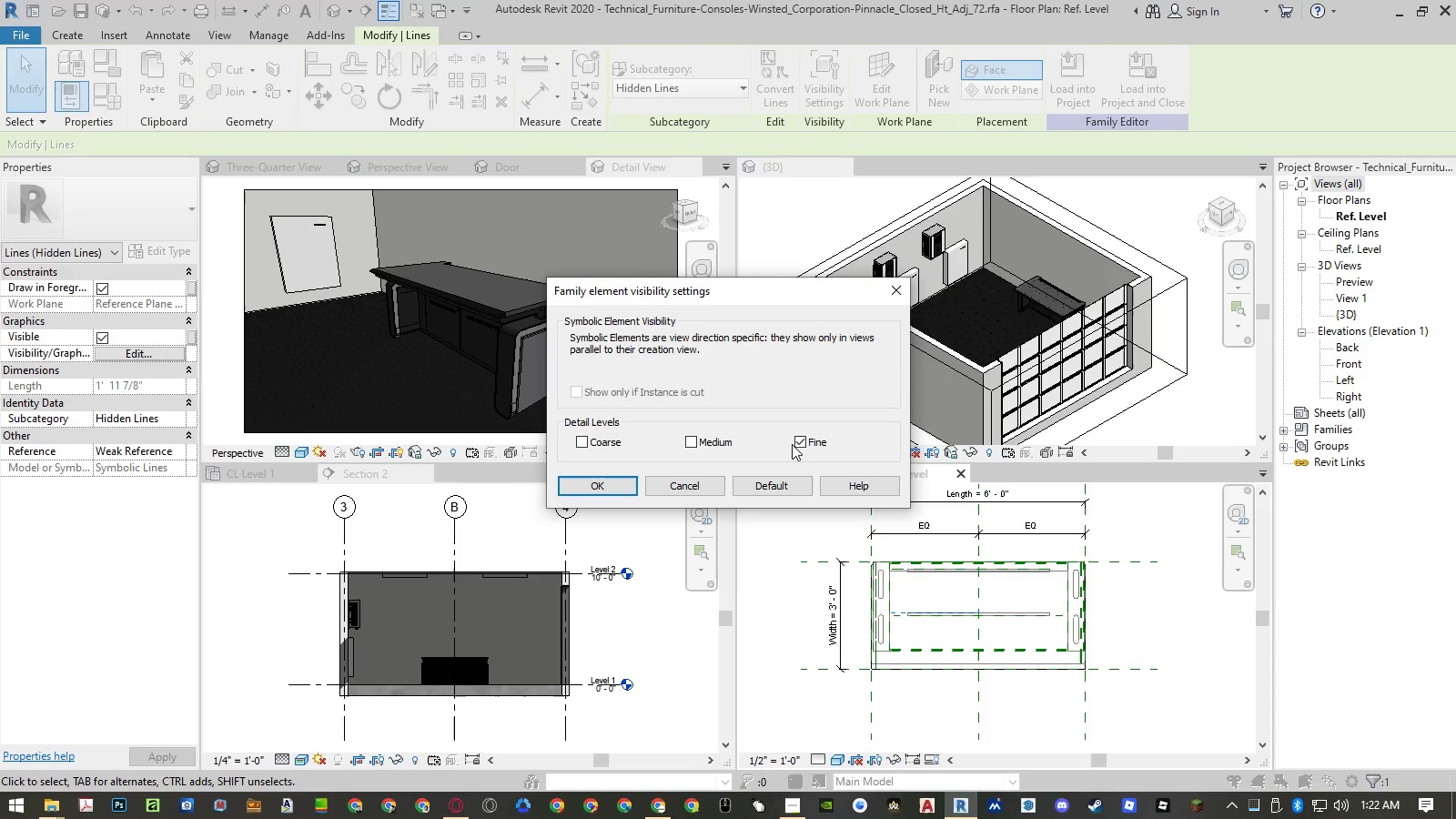 
wait(6.02)
 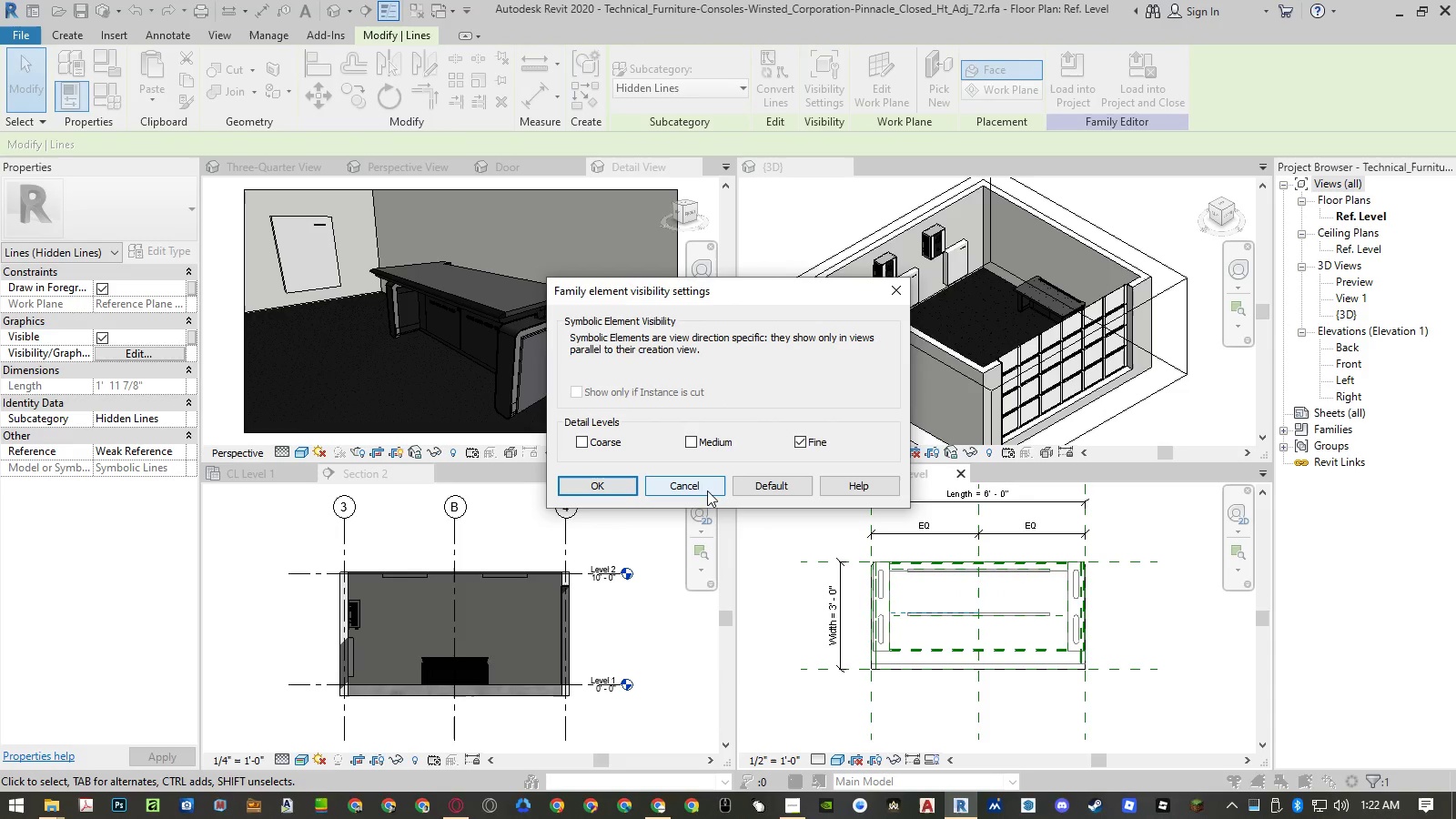 
key(Escape)
 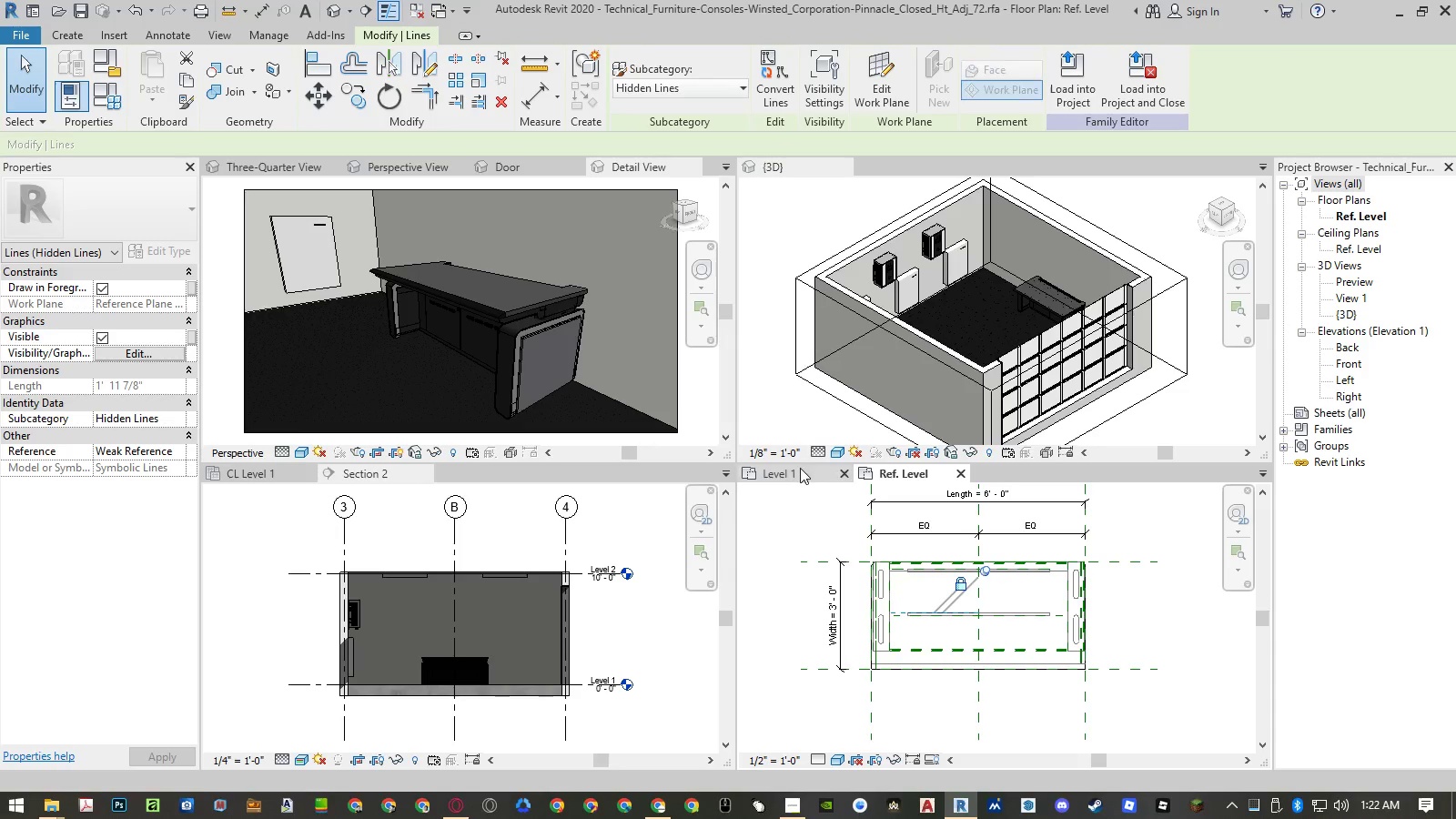 
left_click([794, 470])
 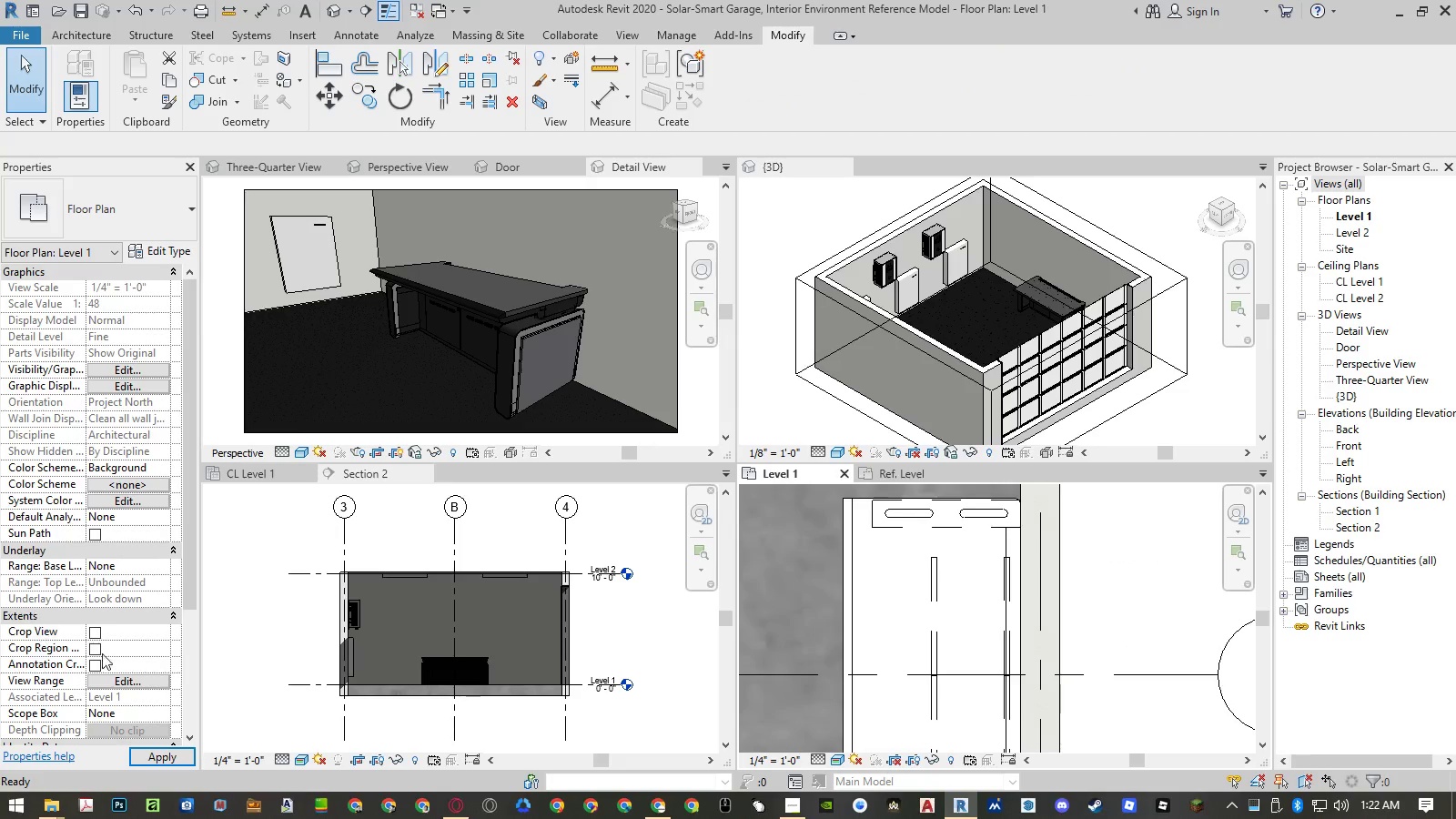 
scroll: coordinate [134, 628], scroll_direction: down, amount: 2.0
 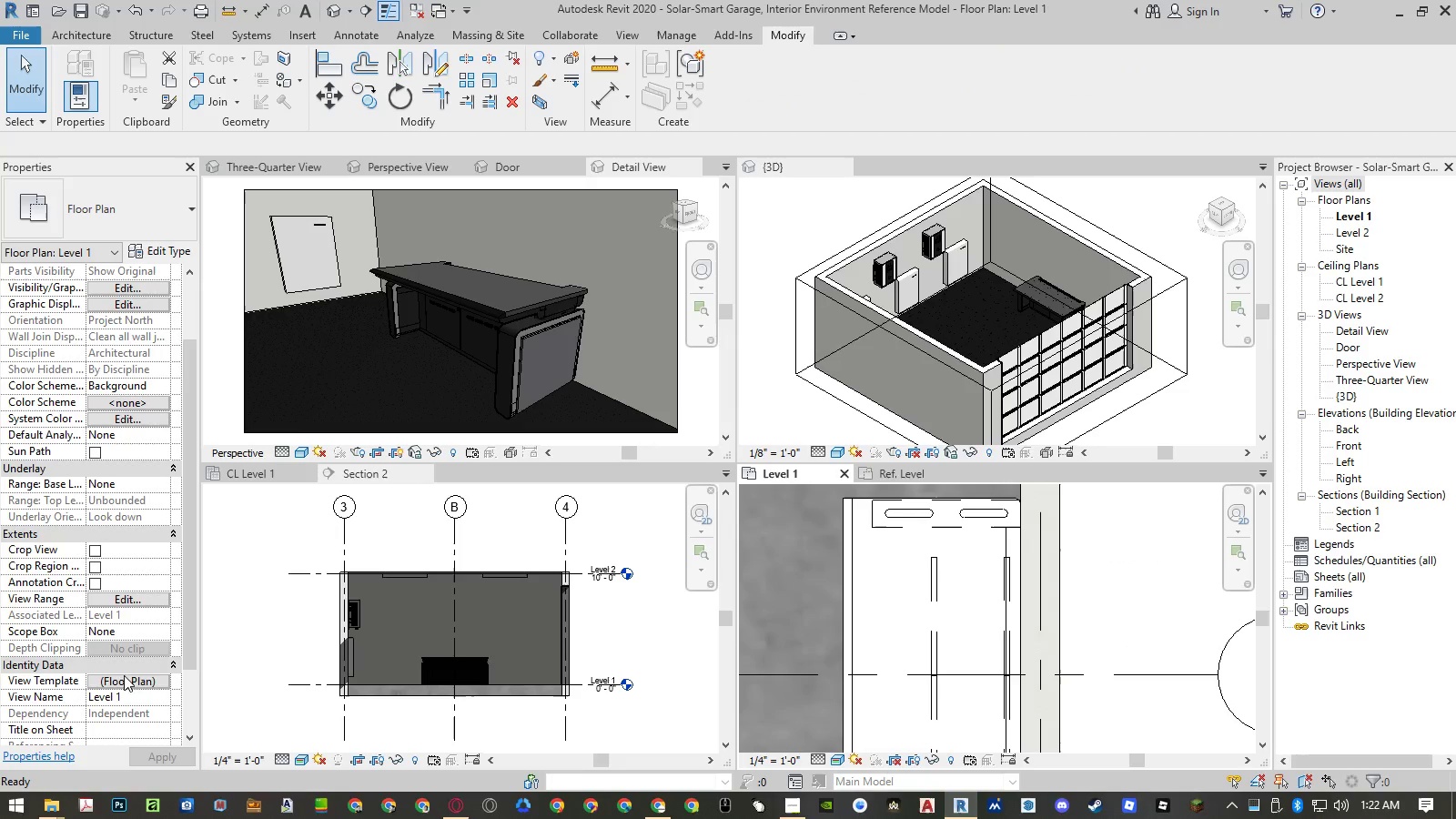 
left_click([122, 682])
 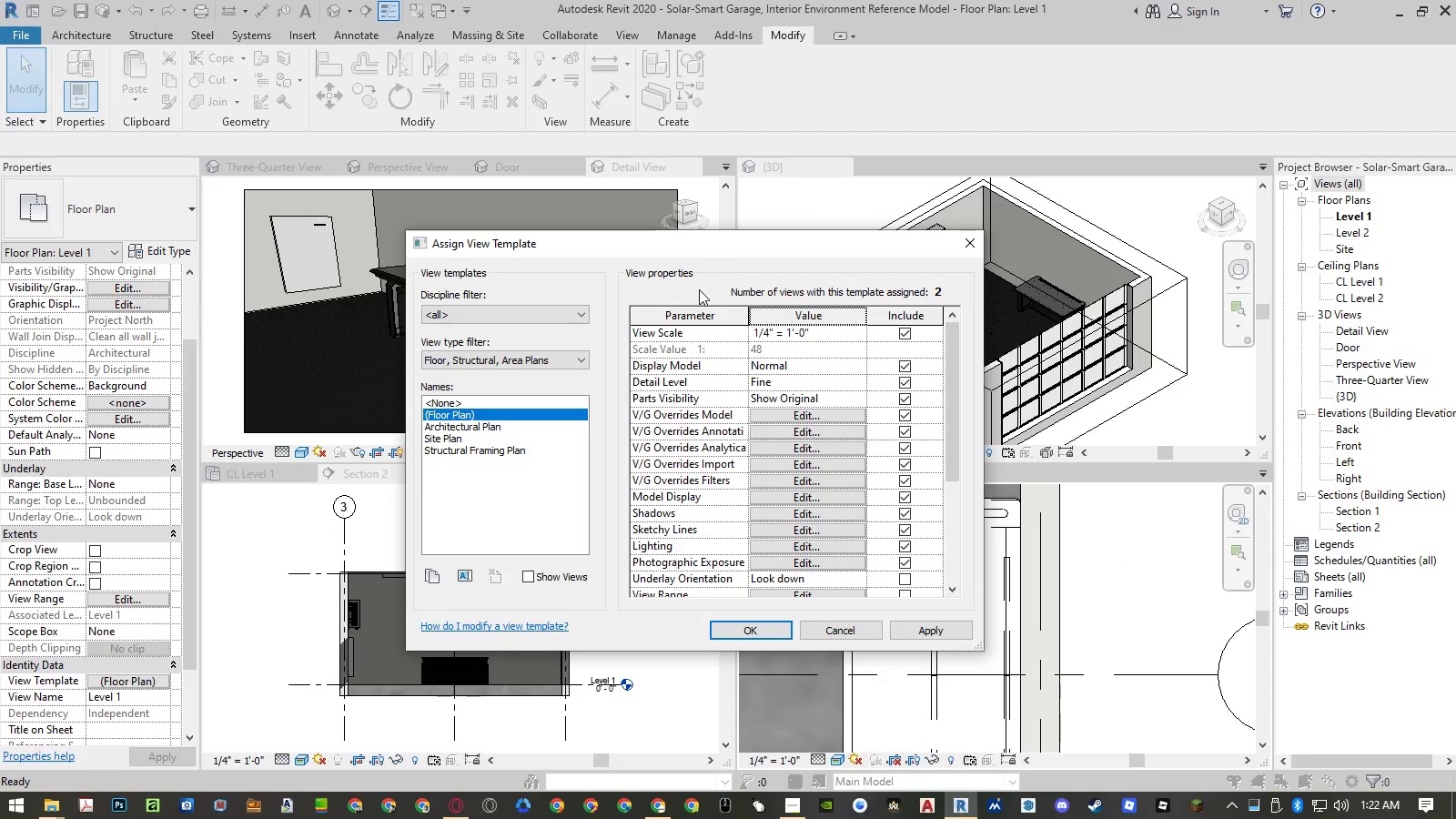 
left_click_drag(start_coordinate=[722, 238], to_coordinate=[414, 240])
 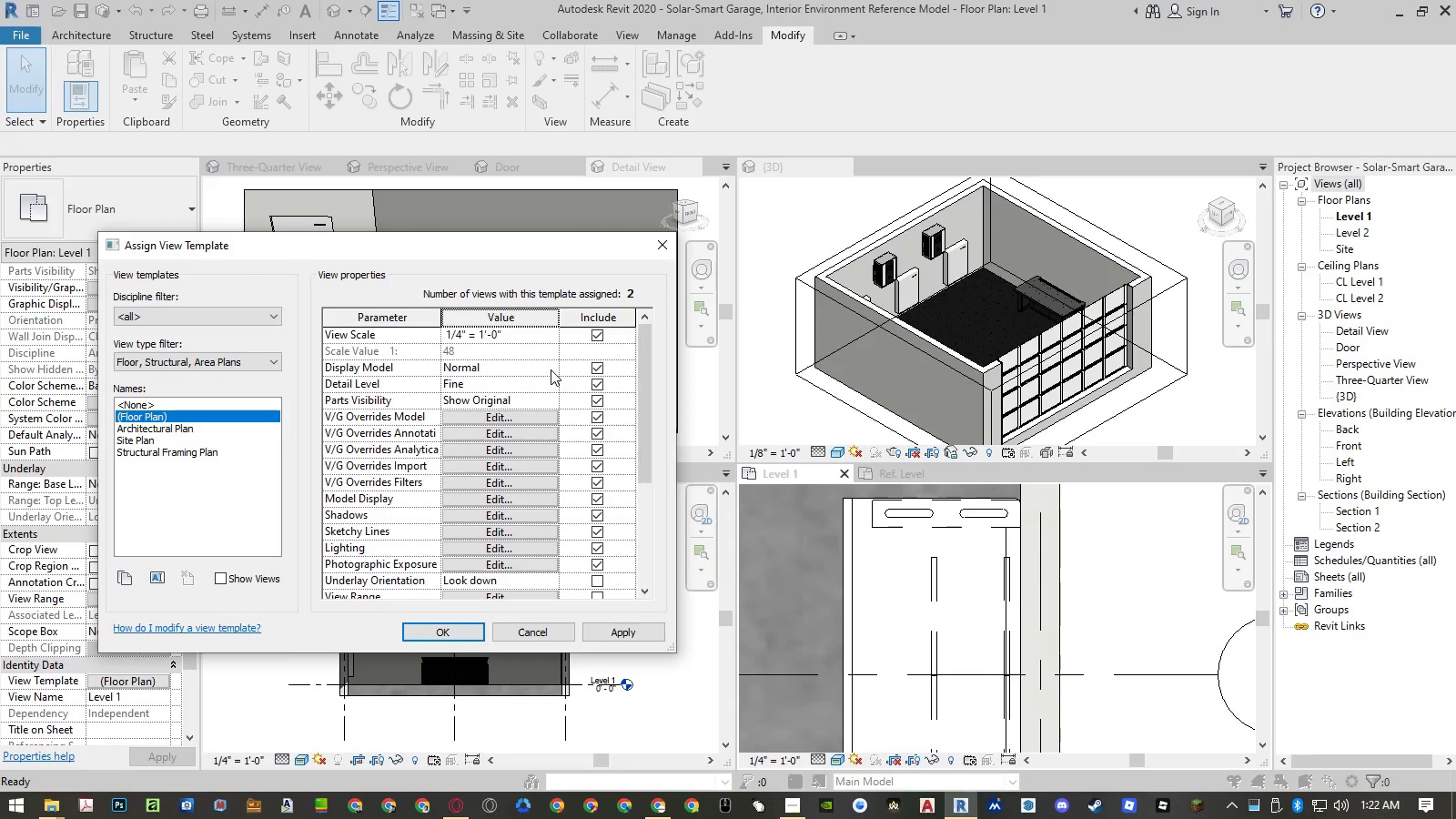 
left_click([549, 368])
 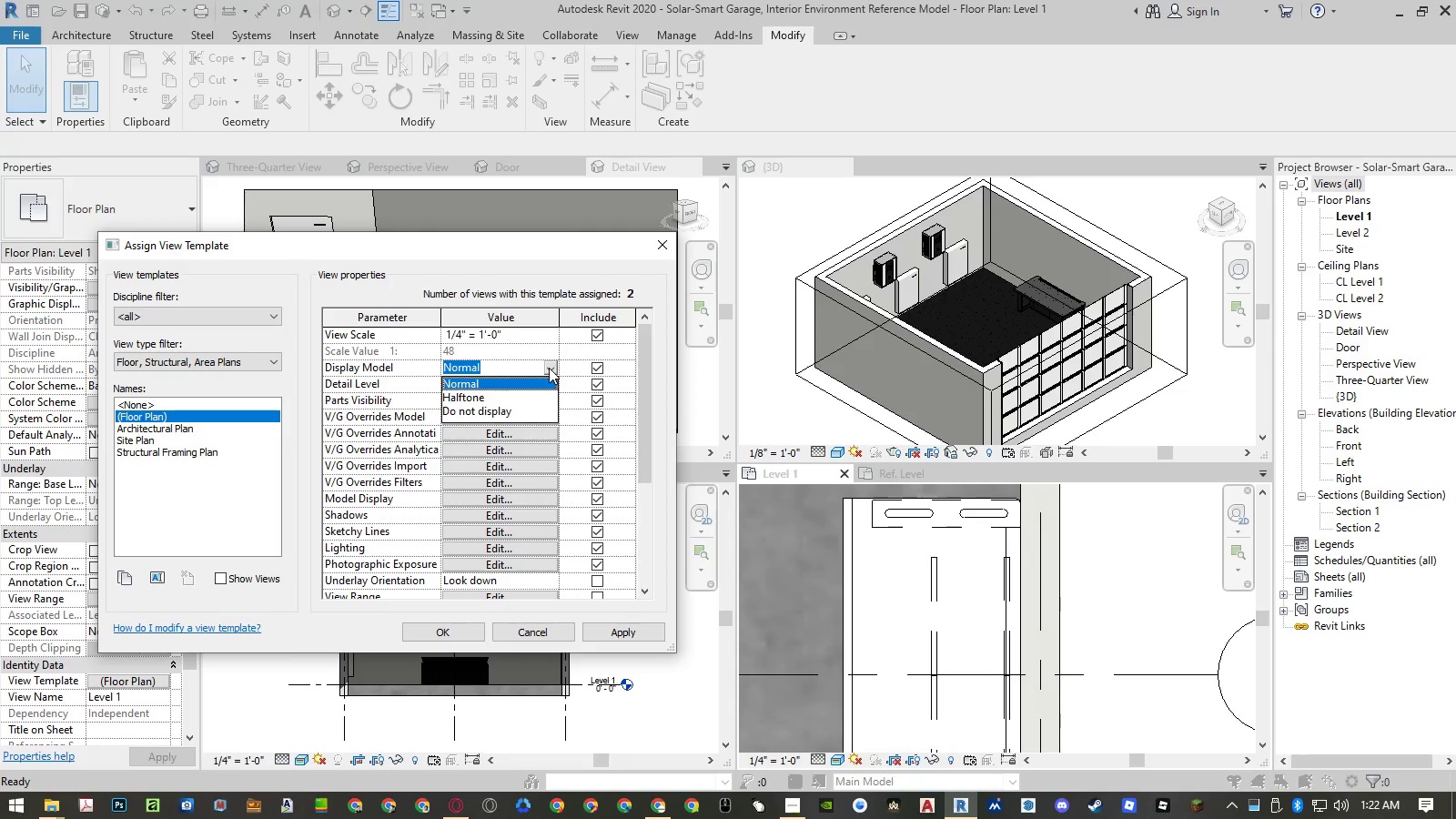 
left_click([549, 368])
 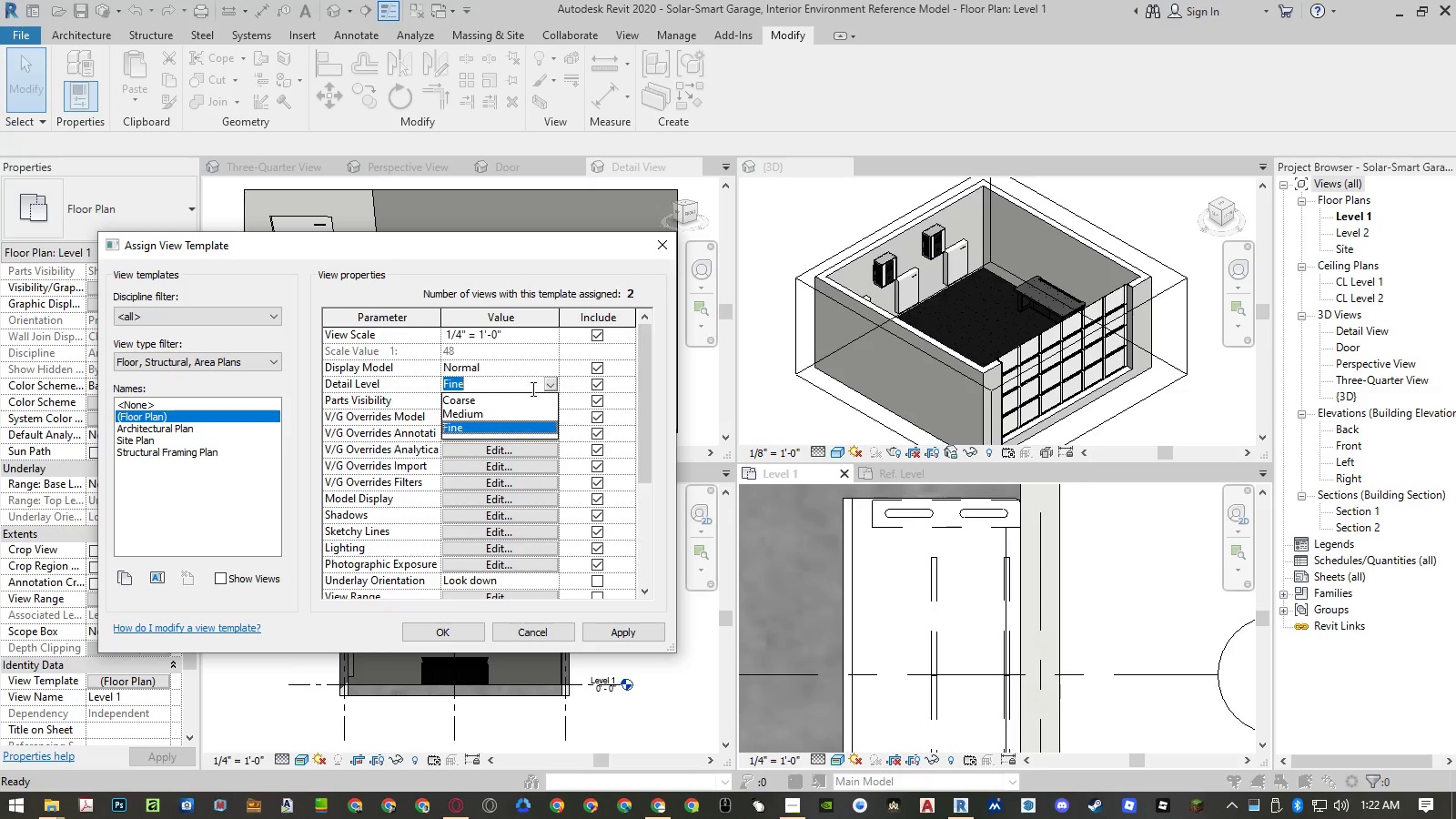 
left_click([512, 396])
 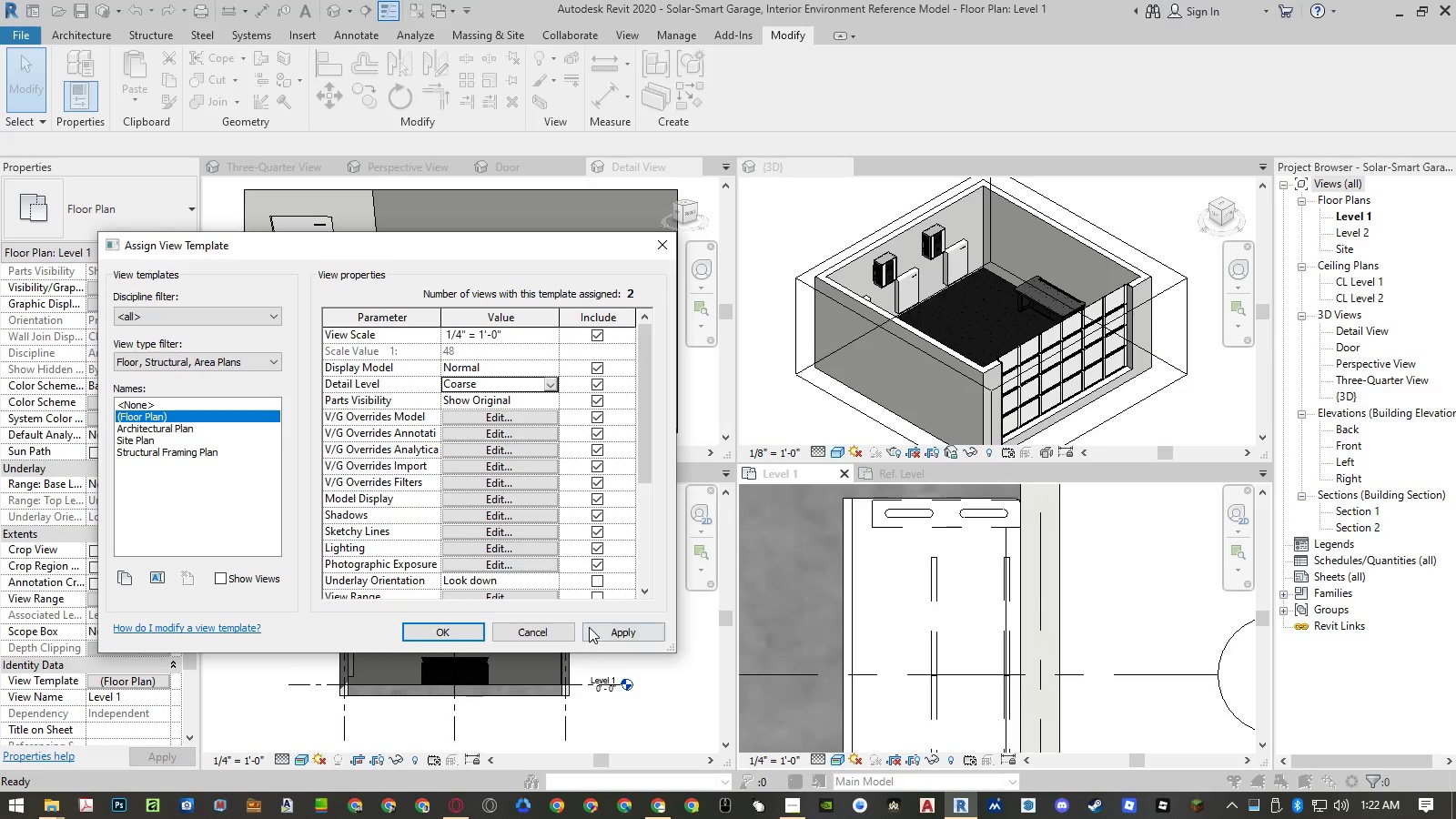 
left_click([596, 627])
 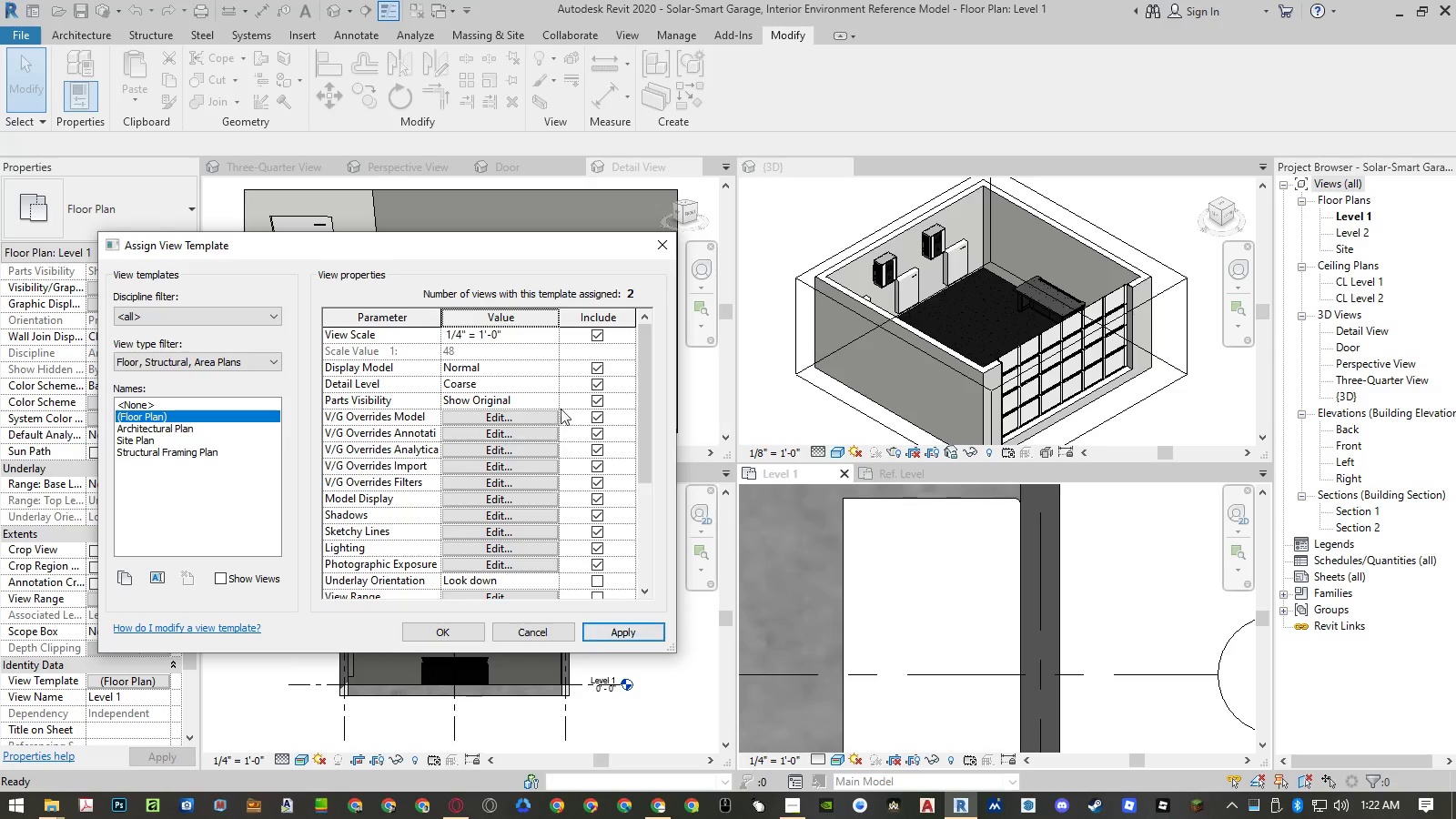 
left_click([555, 385])
 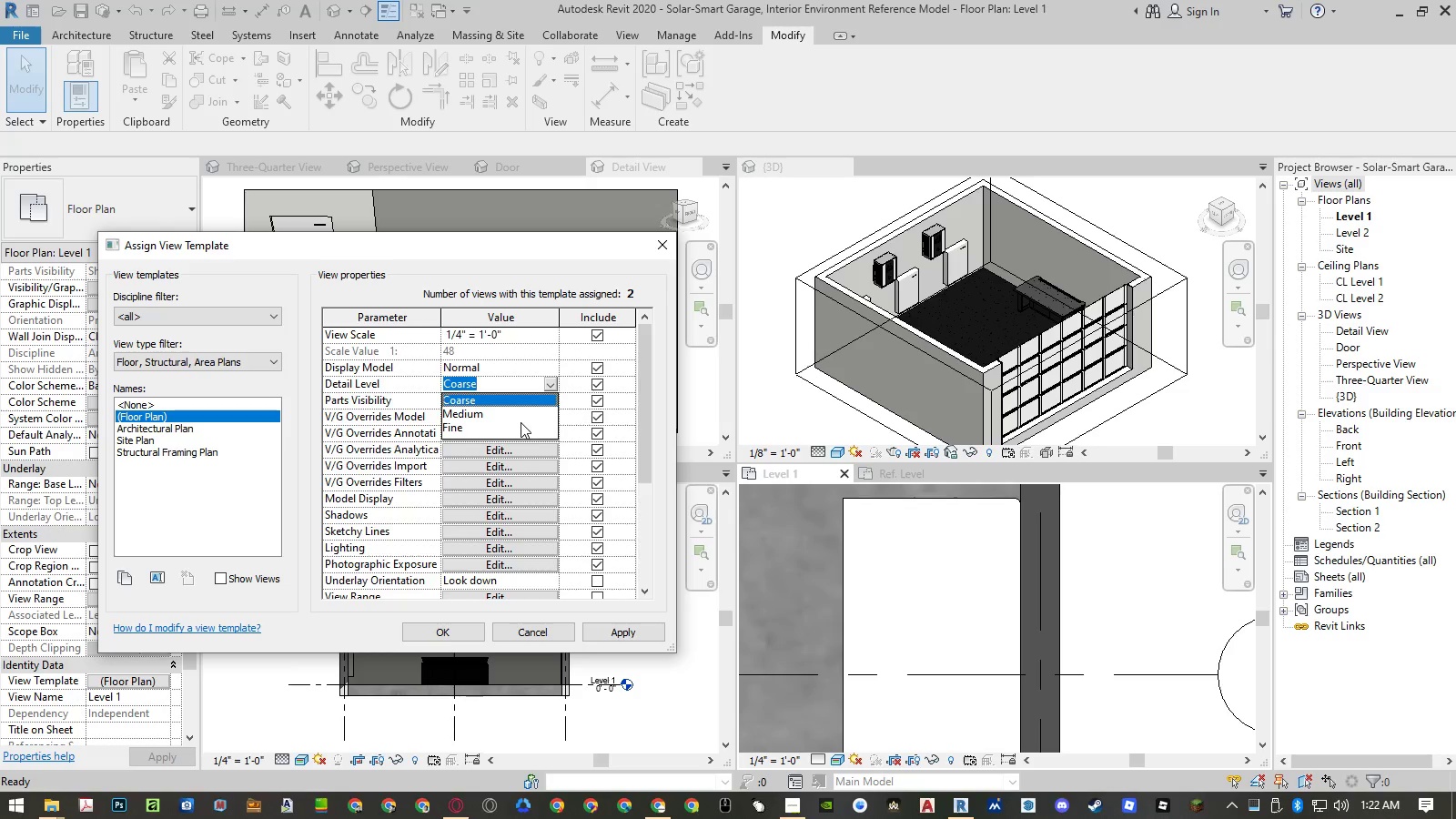 
left_click([521, 425])
 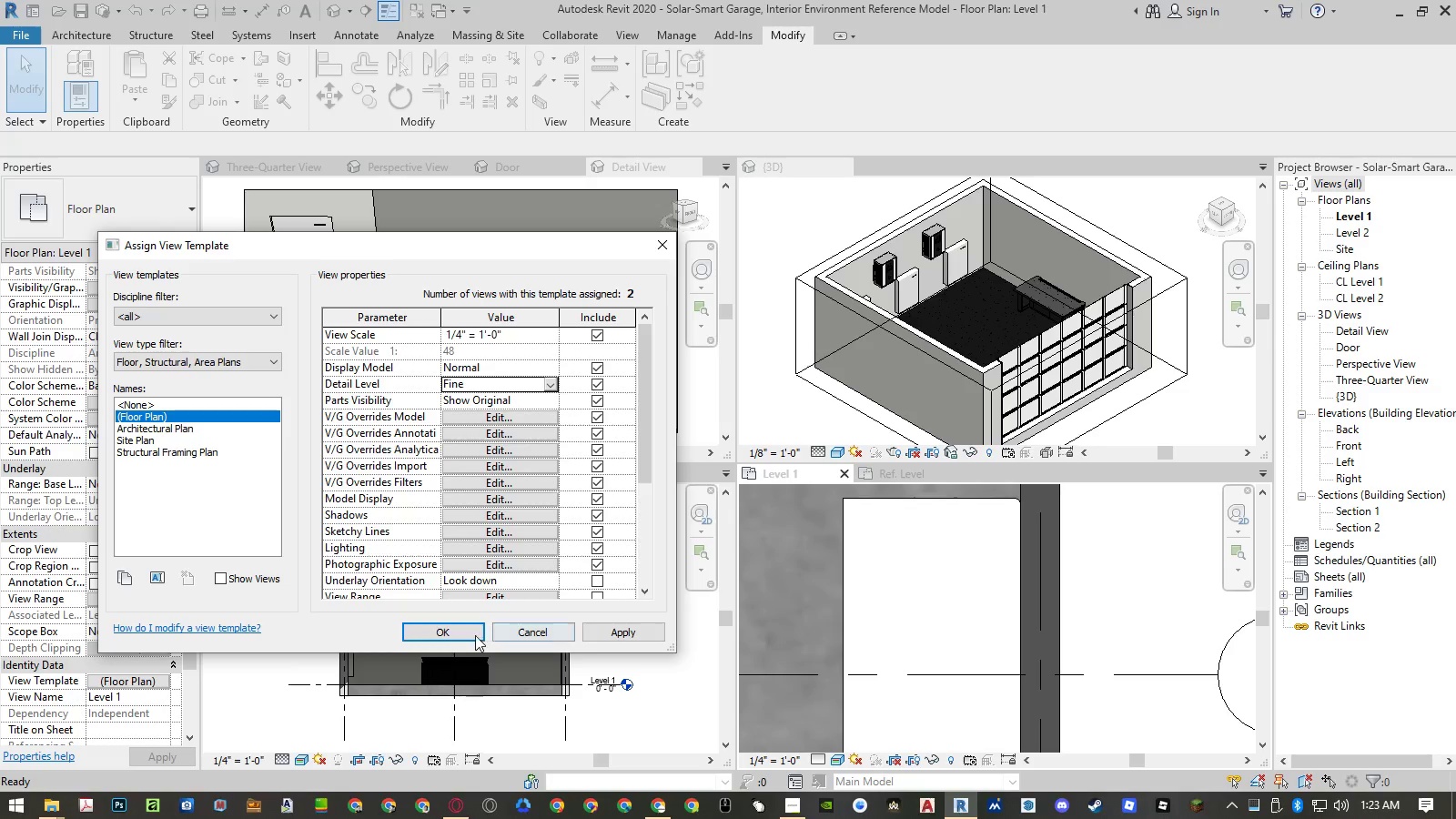 
left_click([472, 632])
 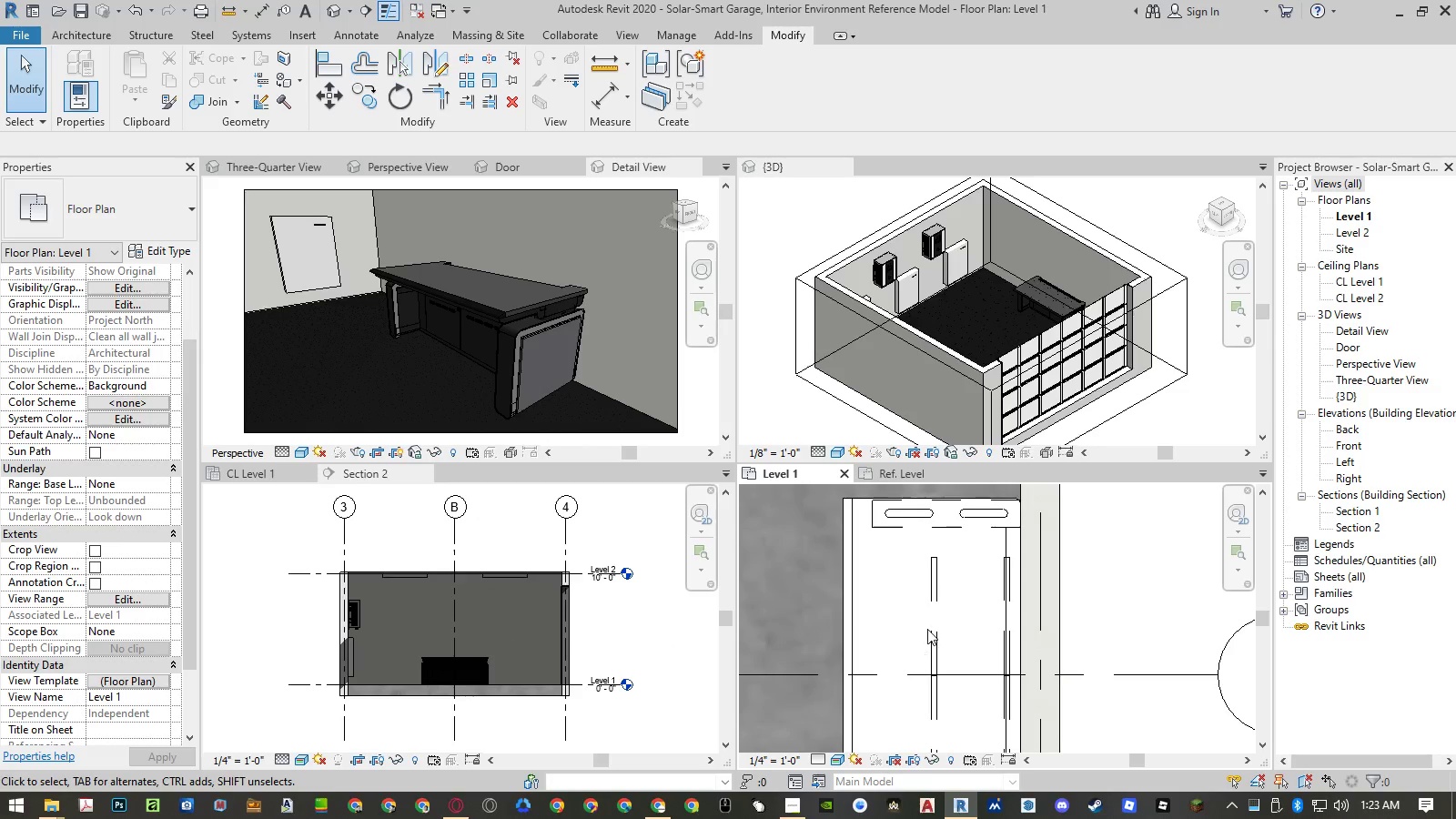 
scroll: coordinate [928, 551], scroll_direction: down, amount: 6.0
 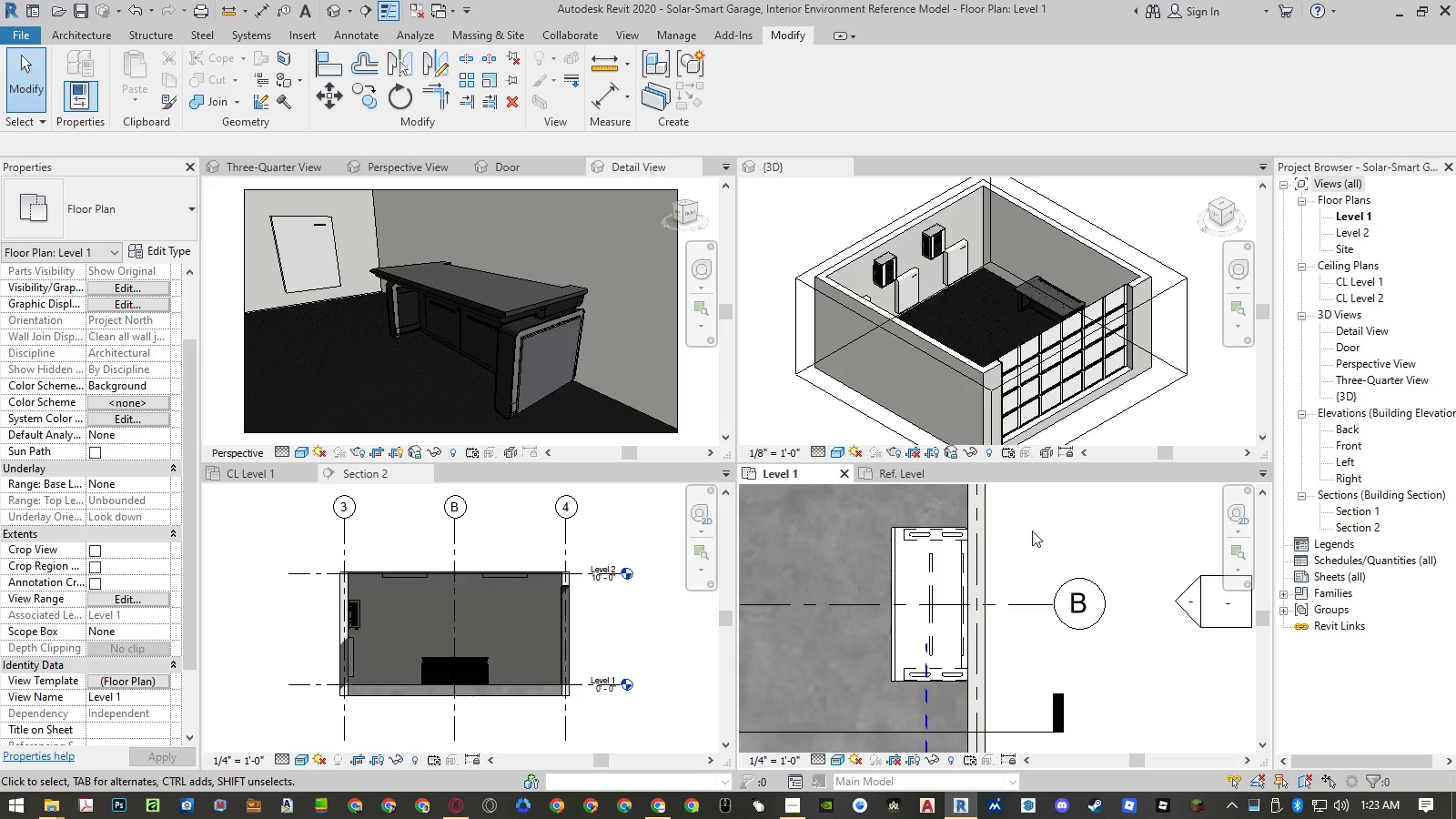 
left_click([1033, 521])
 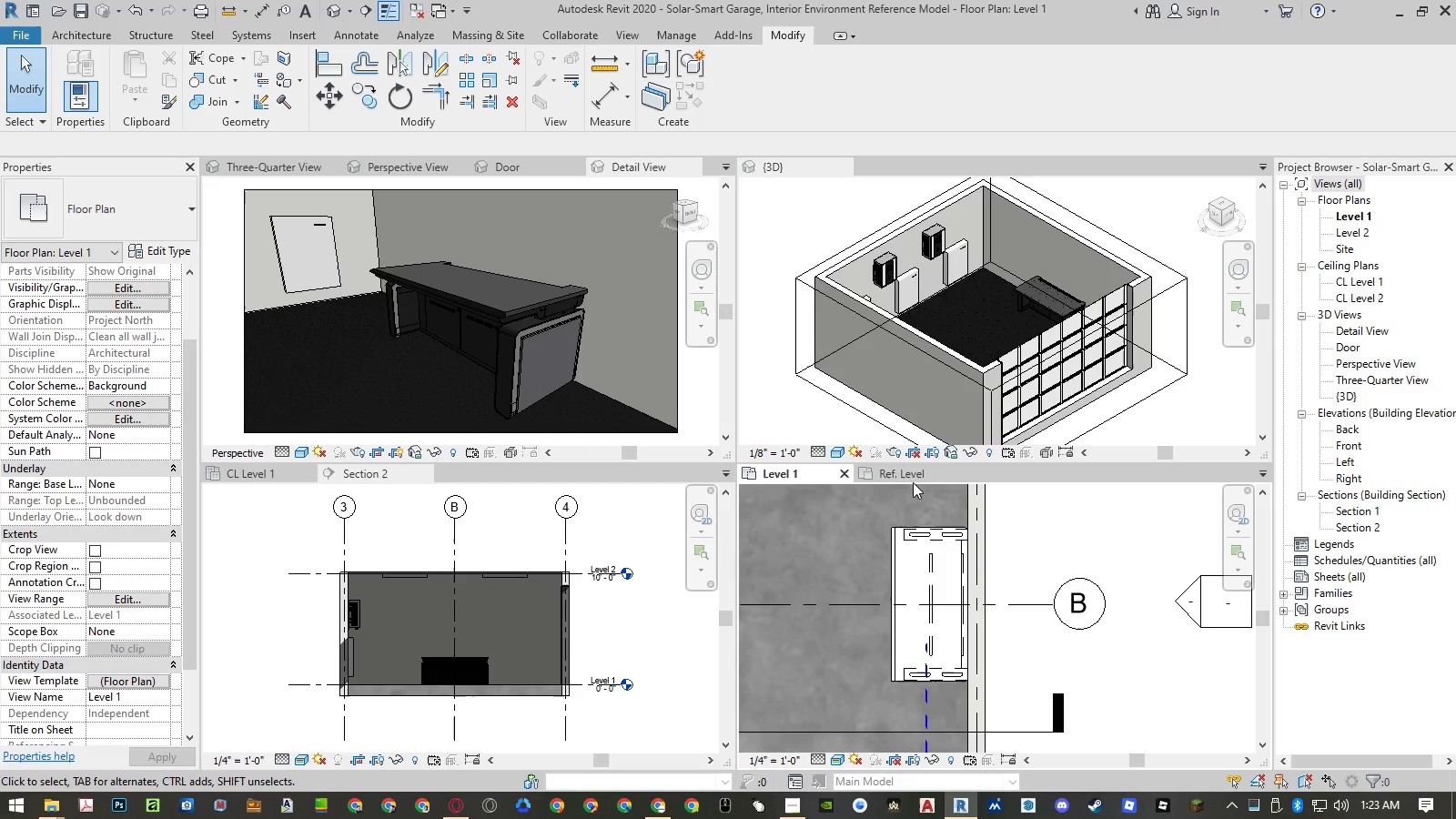 
left_click_drag(start_coordinate=[905, 477], to_coordinate=[266, 671])
 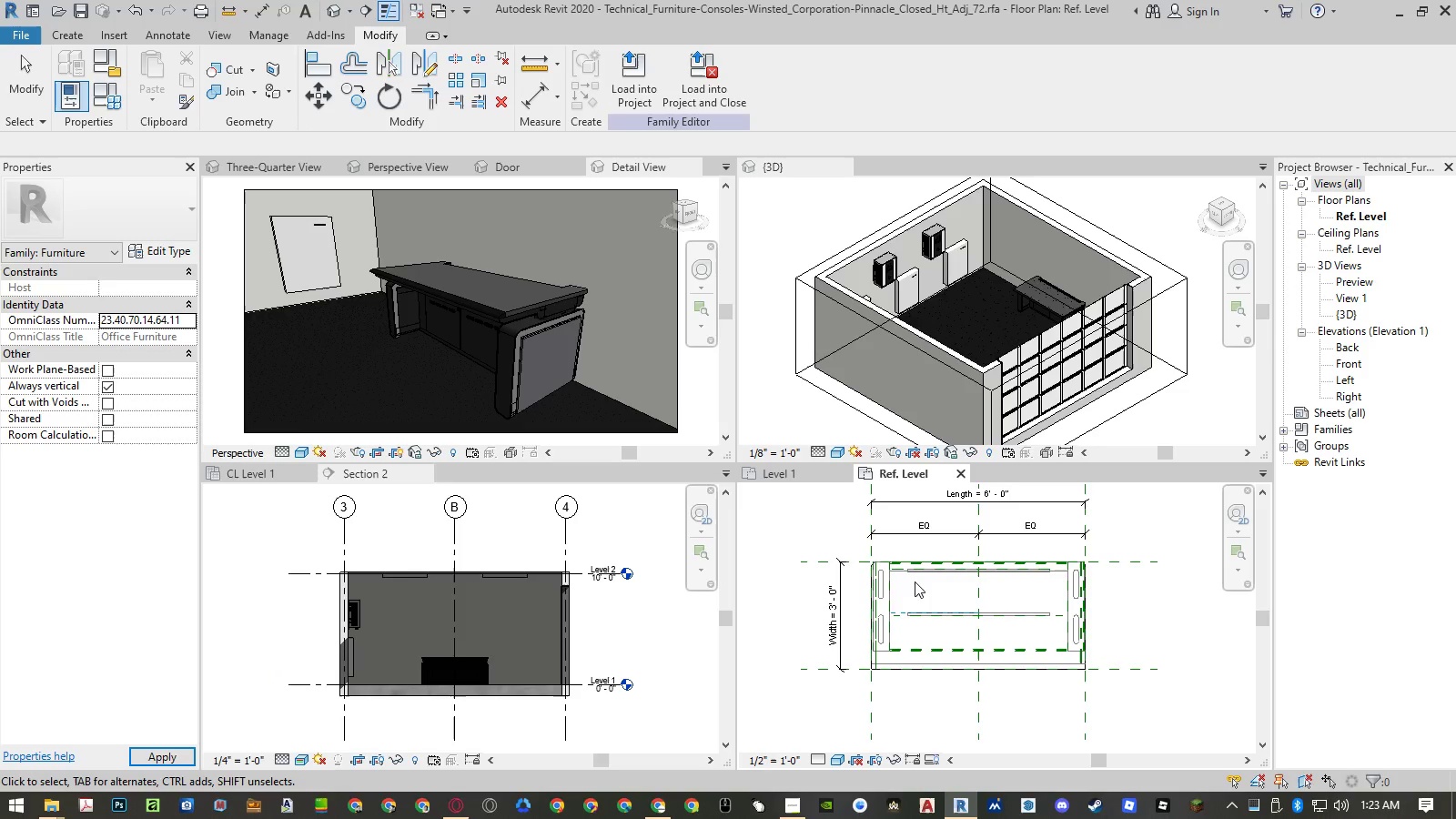 
scroll: coordinate [965, 620], scroll_direction: up, amount: 2.0
 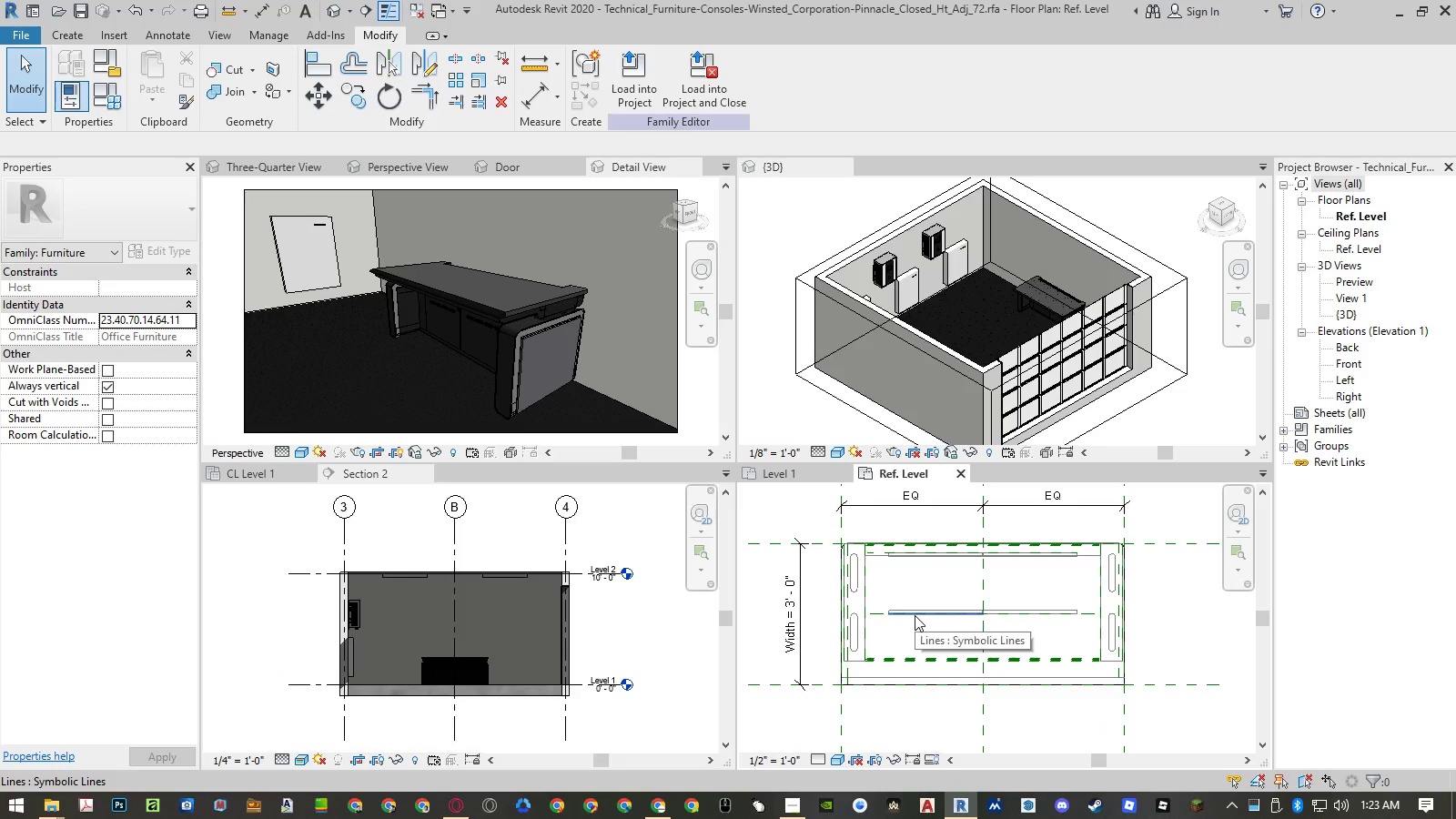 
left_click([915, 615])
 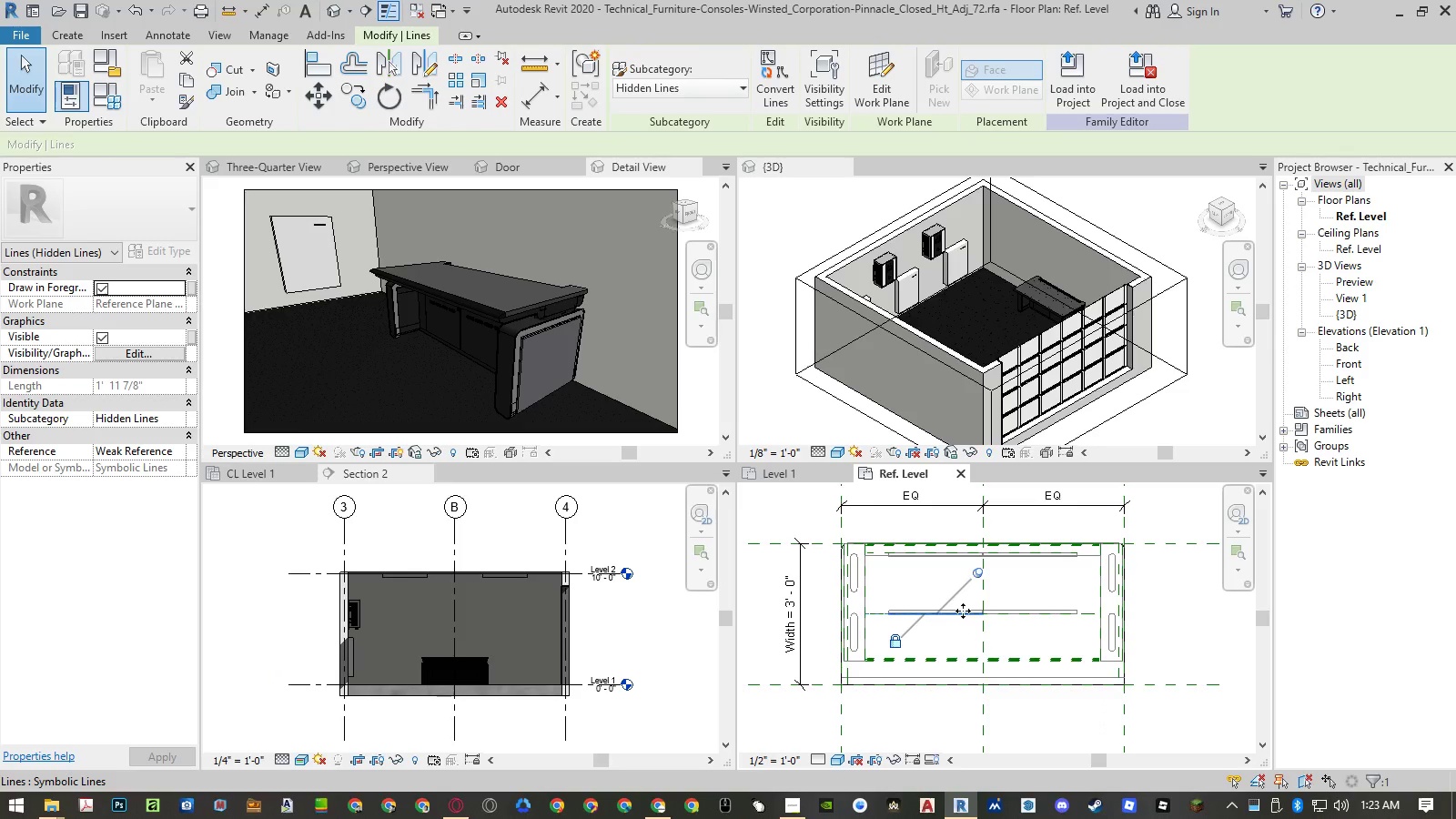 
scroll: coordinate [963, 611], scroll_direction: up, amount: 2.0
 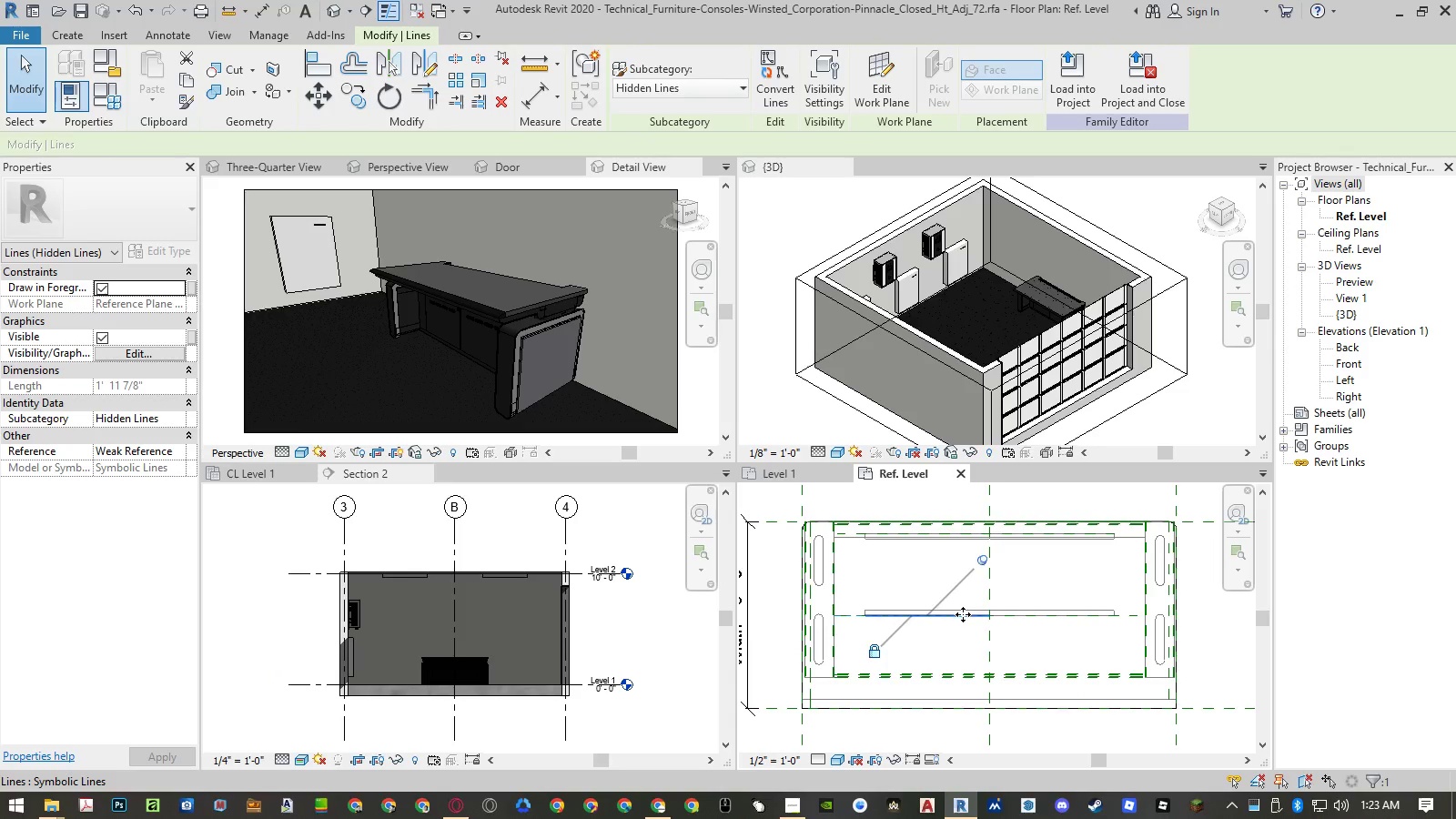 
hold_key(key=ShiftLeft, duration=0.44)
 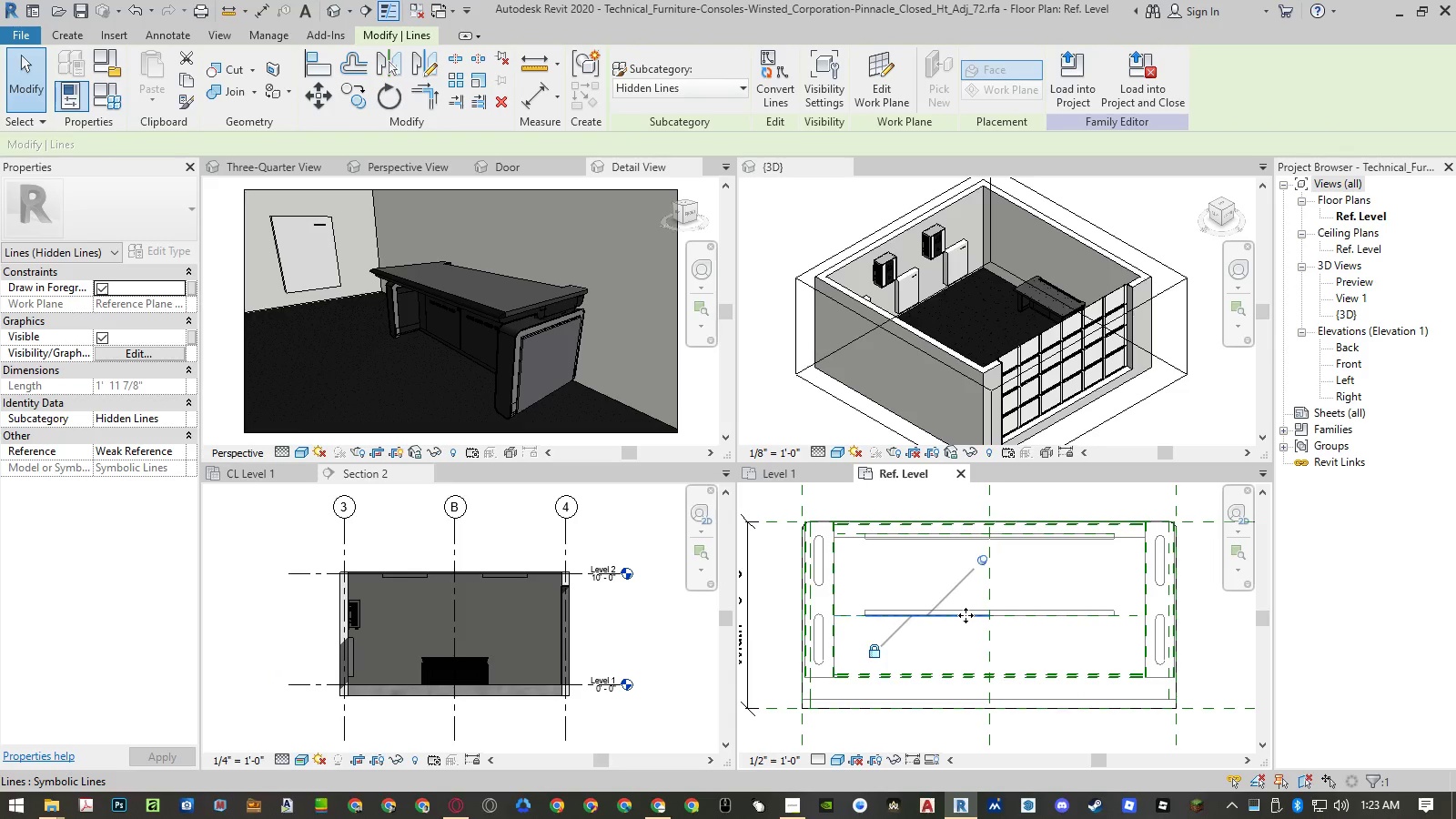 
hold_key(key=AltLeft, duration=0.88)
 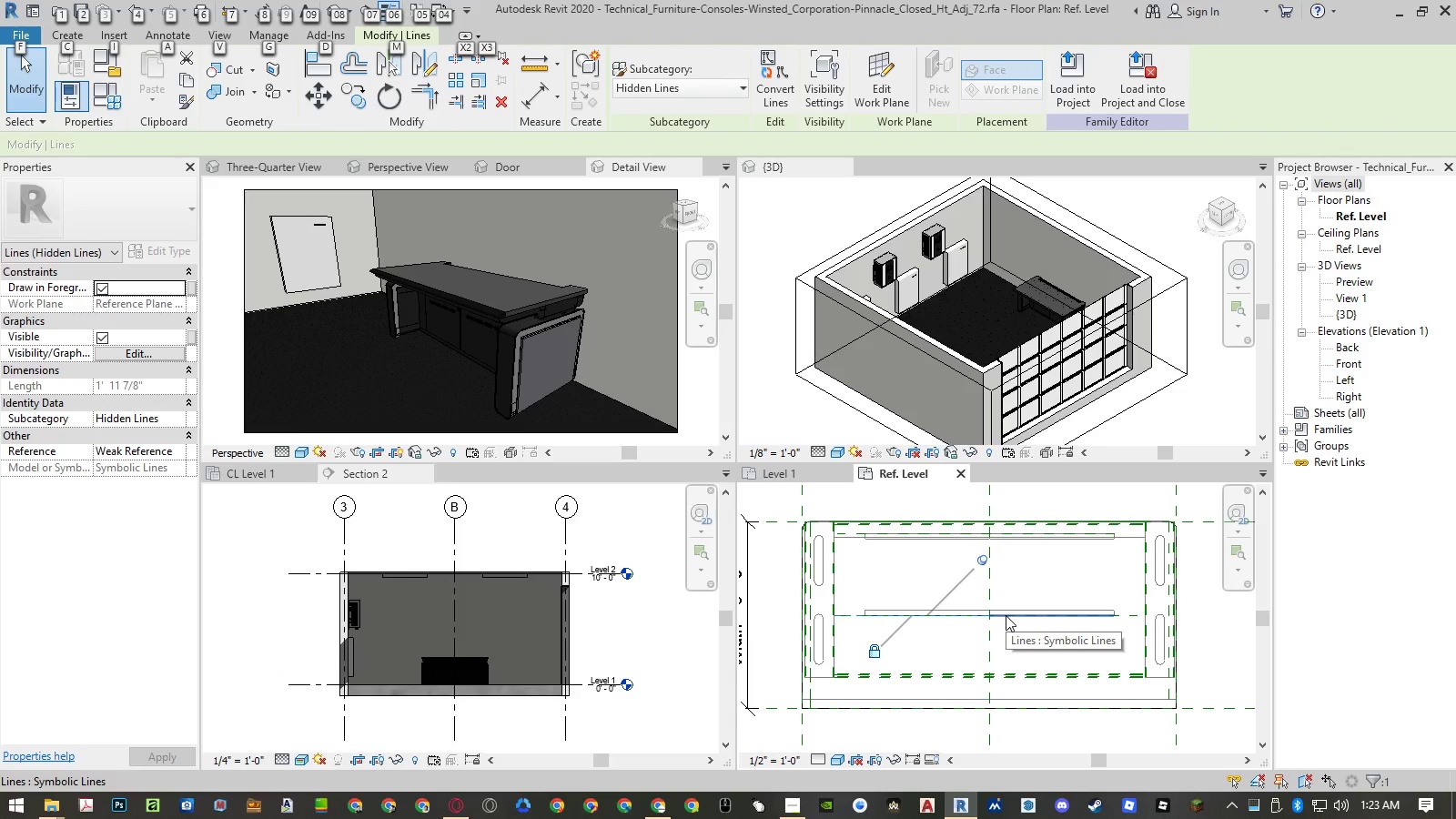 
hold_key(key=Tab, duration=1.5)
 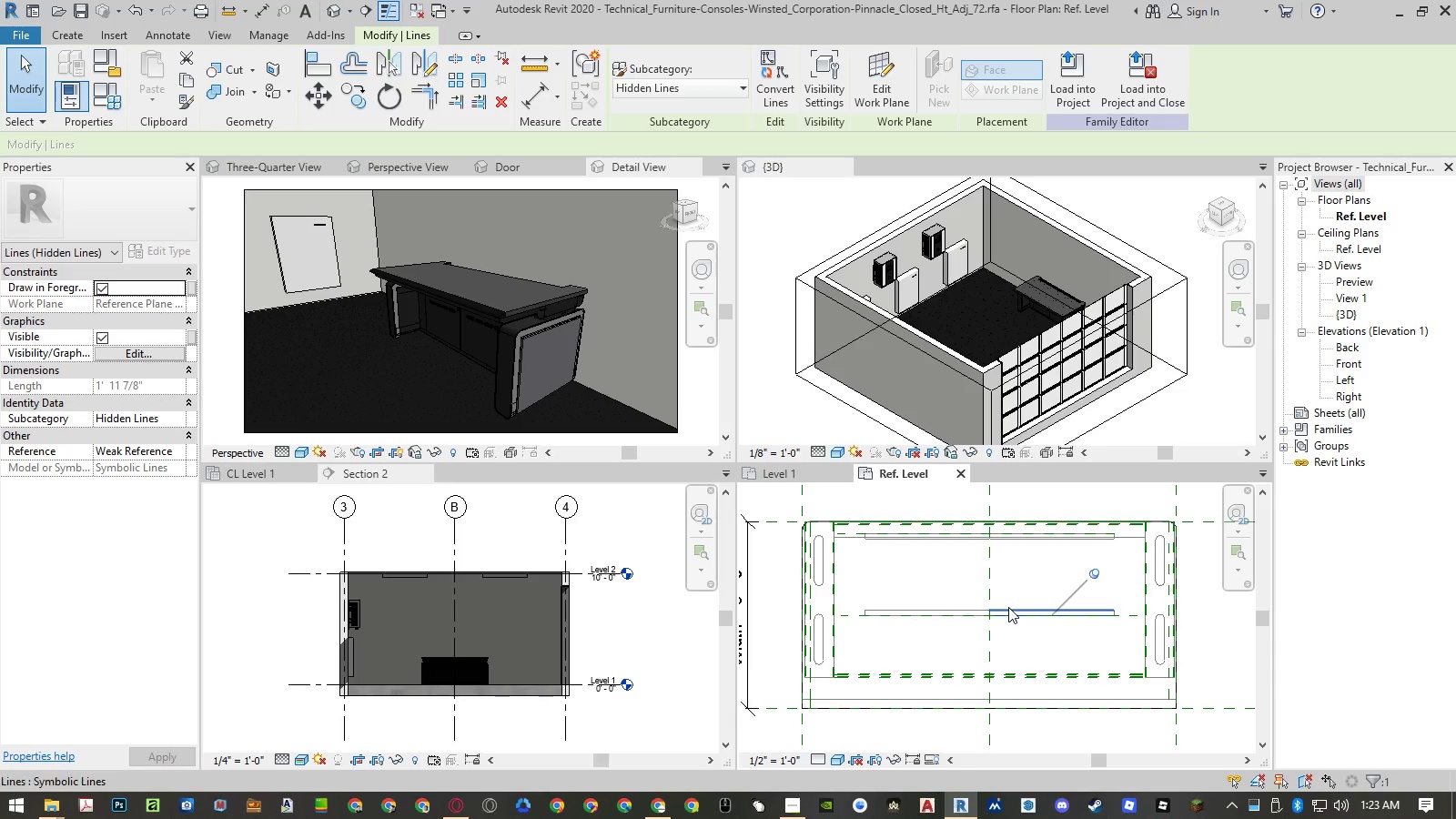 
left_click([1008, 615])
 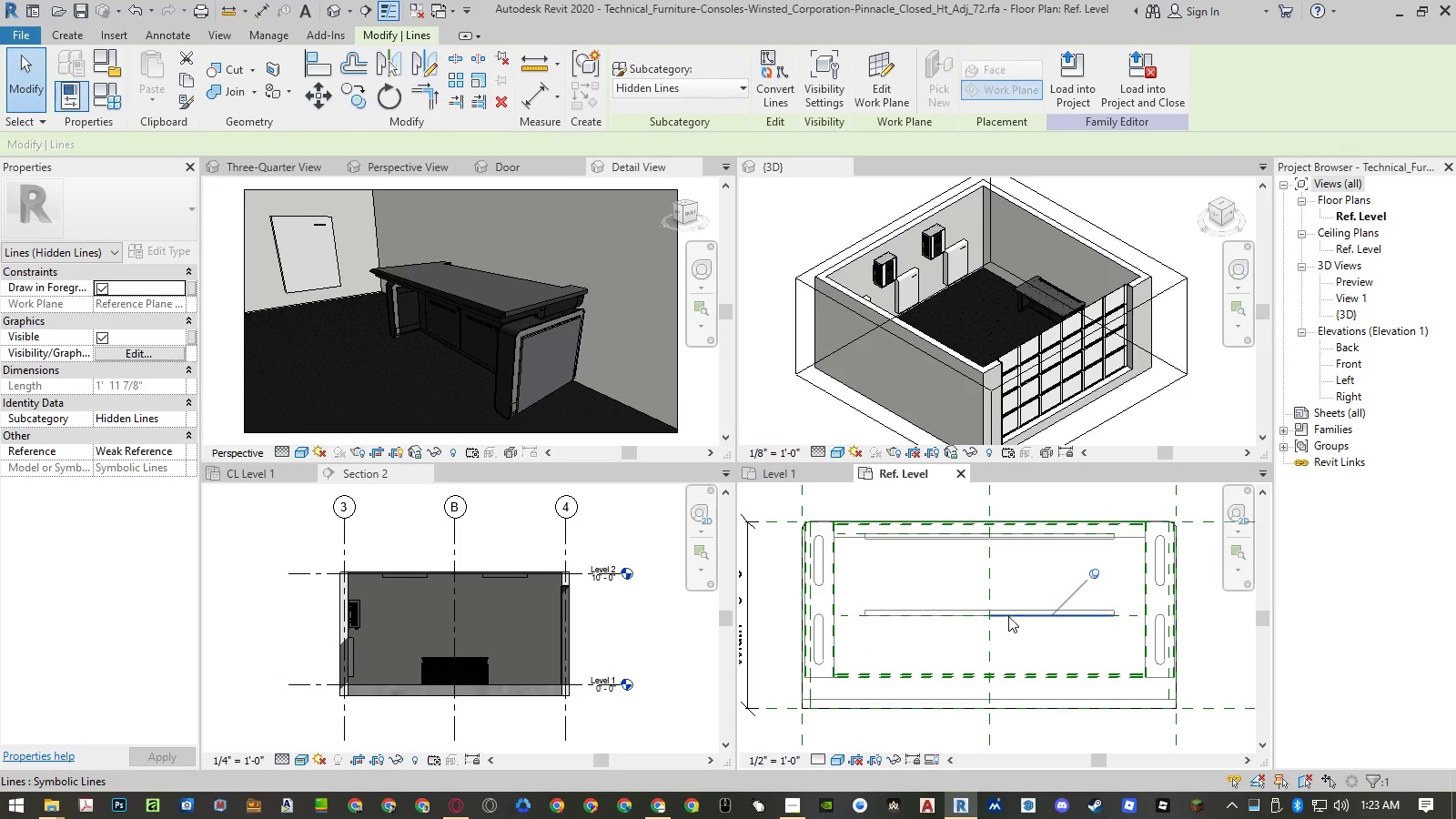 
hold_key(key=Tab, duration=1.5)
 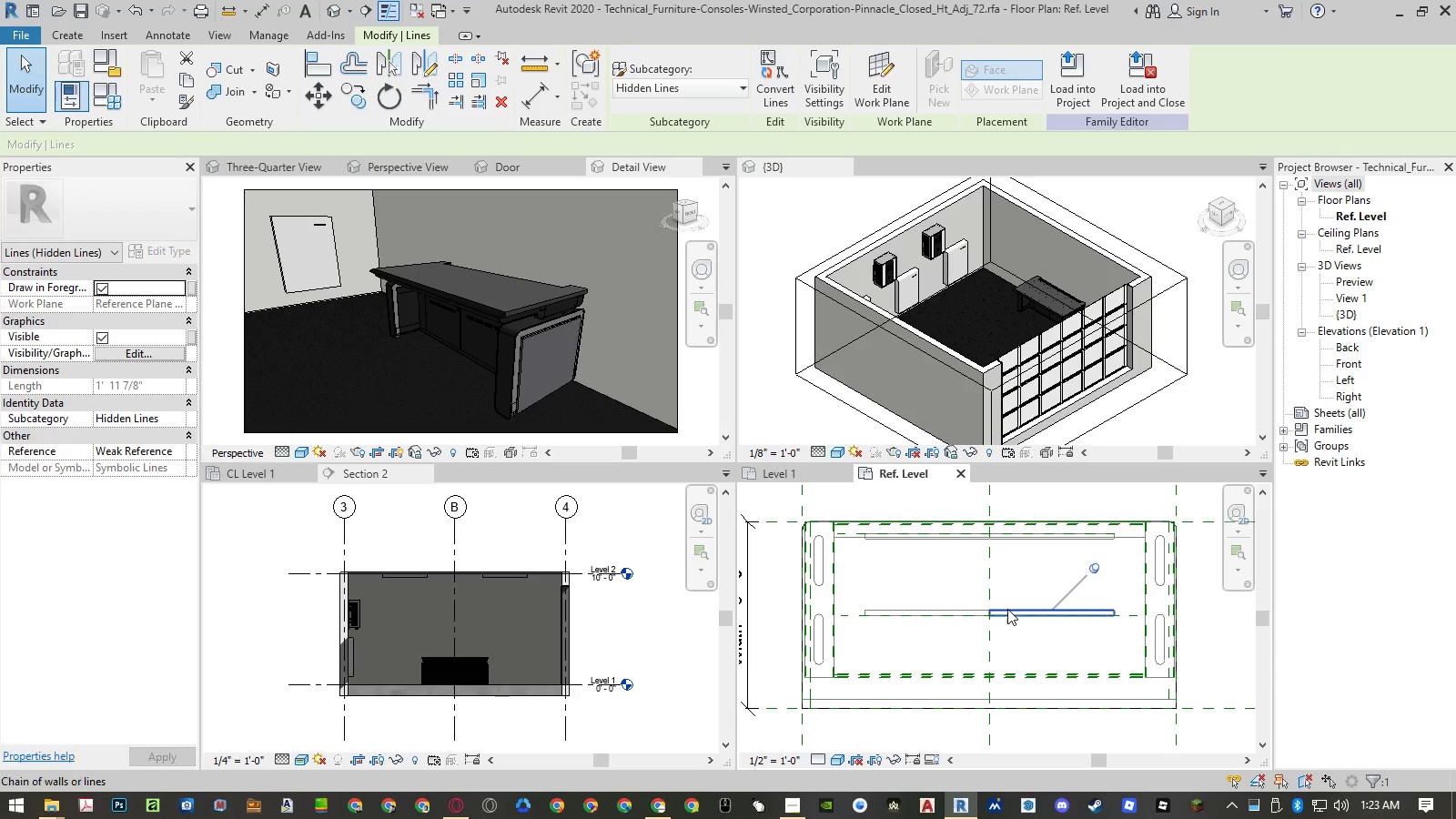 
hold_key(key=Tab, duration=0.38)
 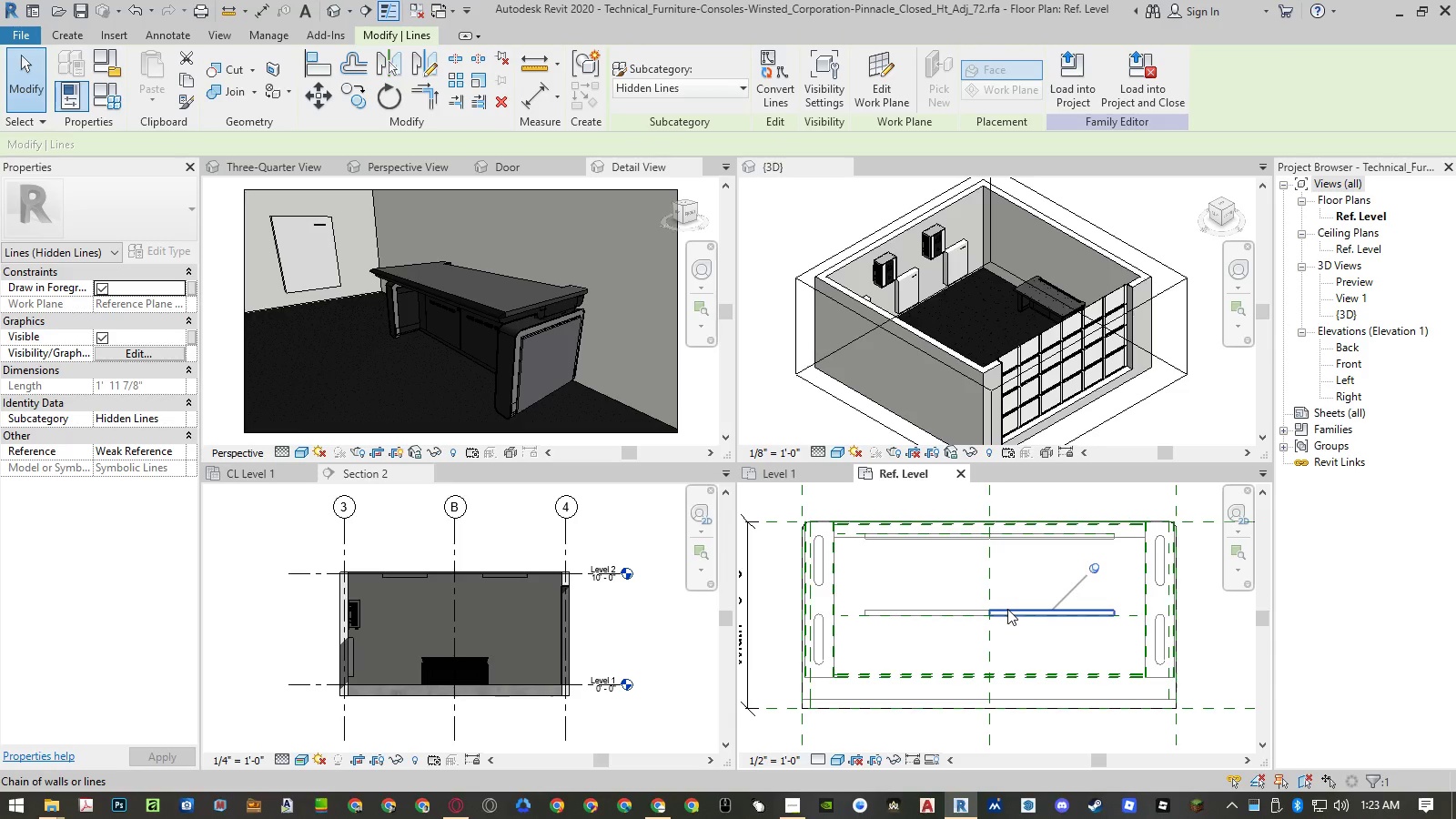 
left_click([1007, 609])
 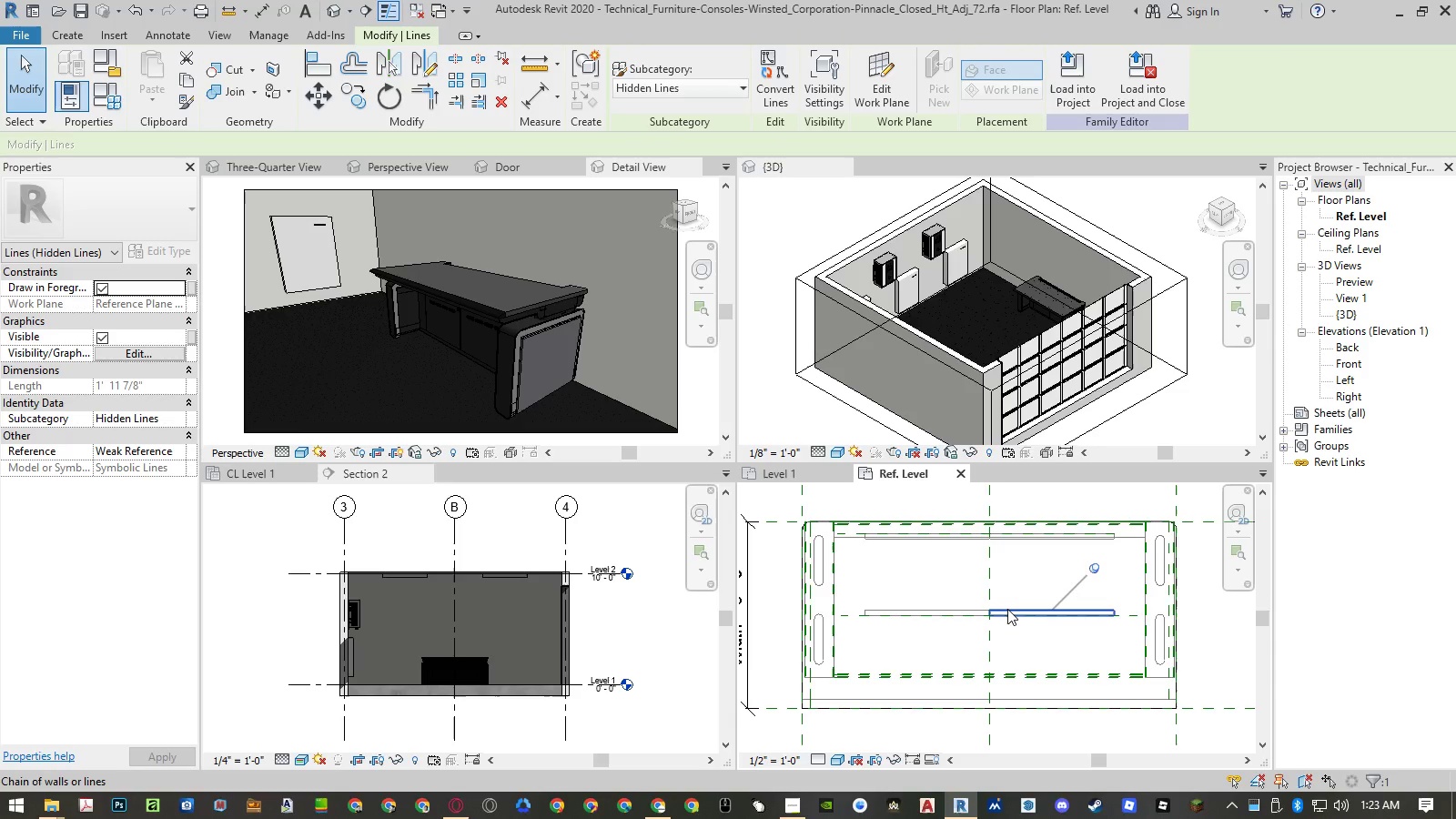 
left_click([1007, 609])
 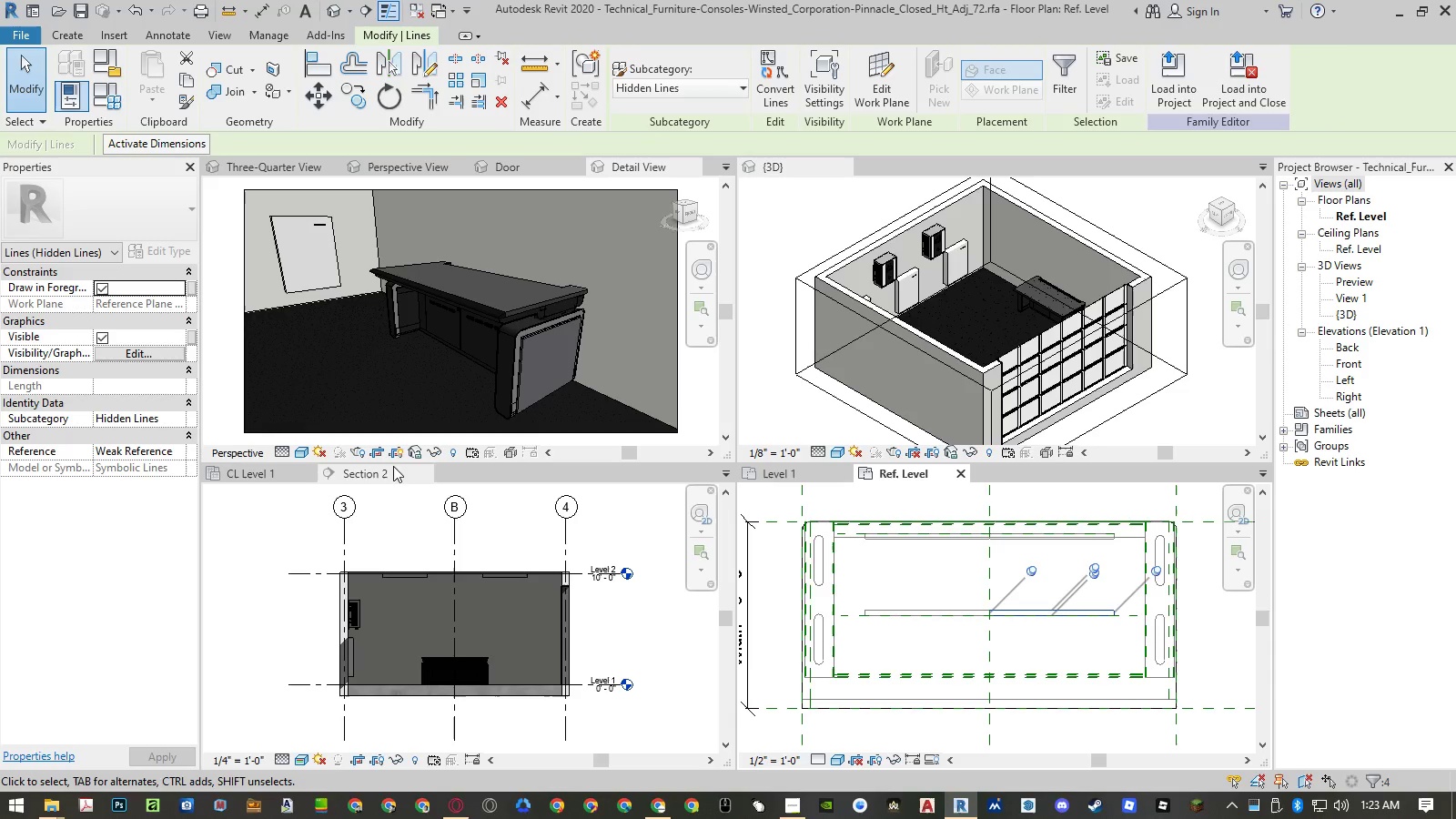 
left_click([161, 351])
 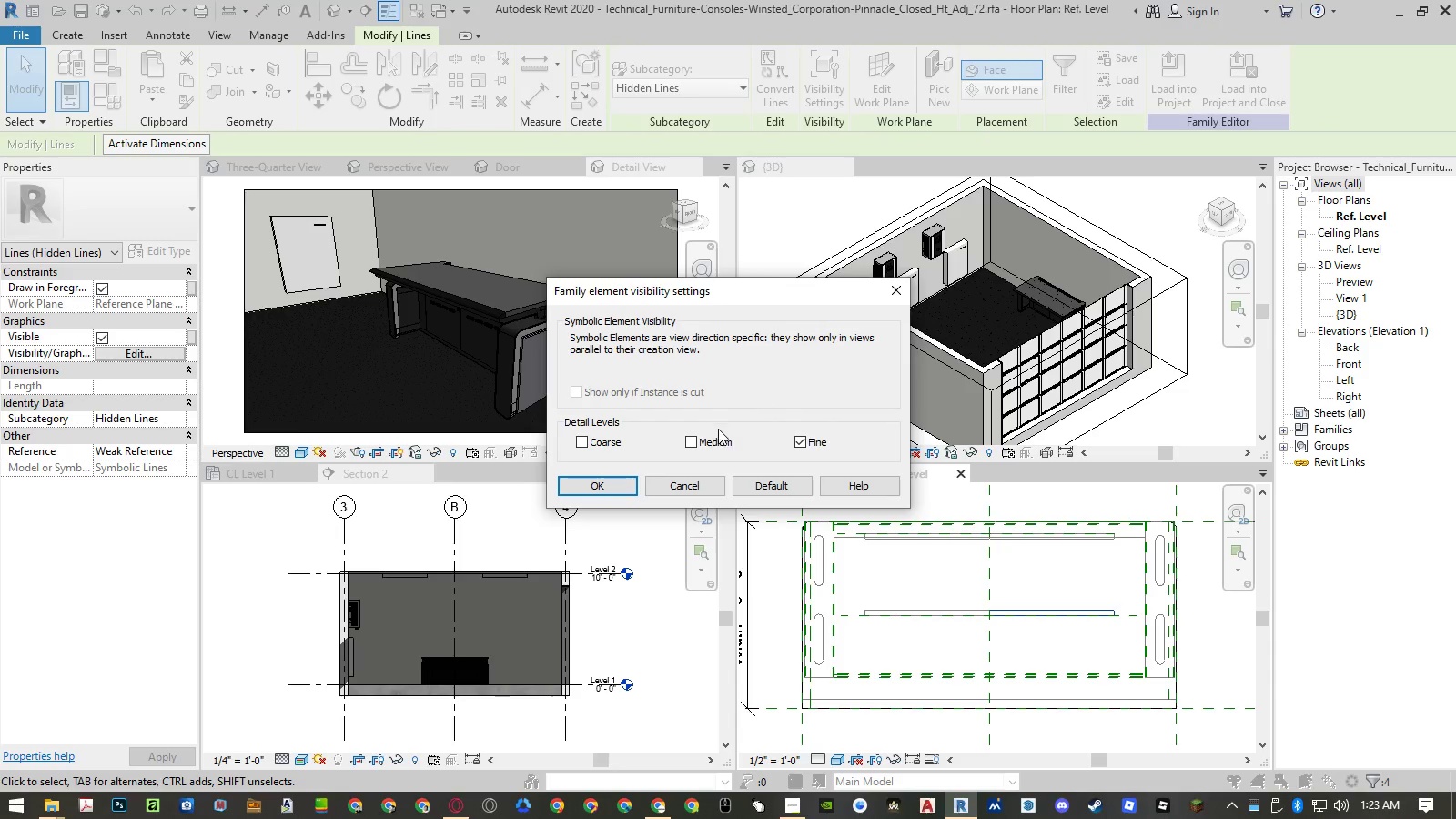 
left_click([800, 438])
 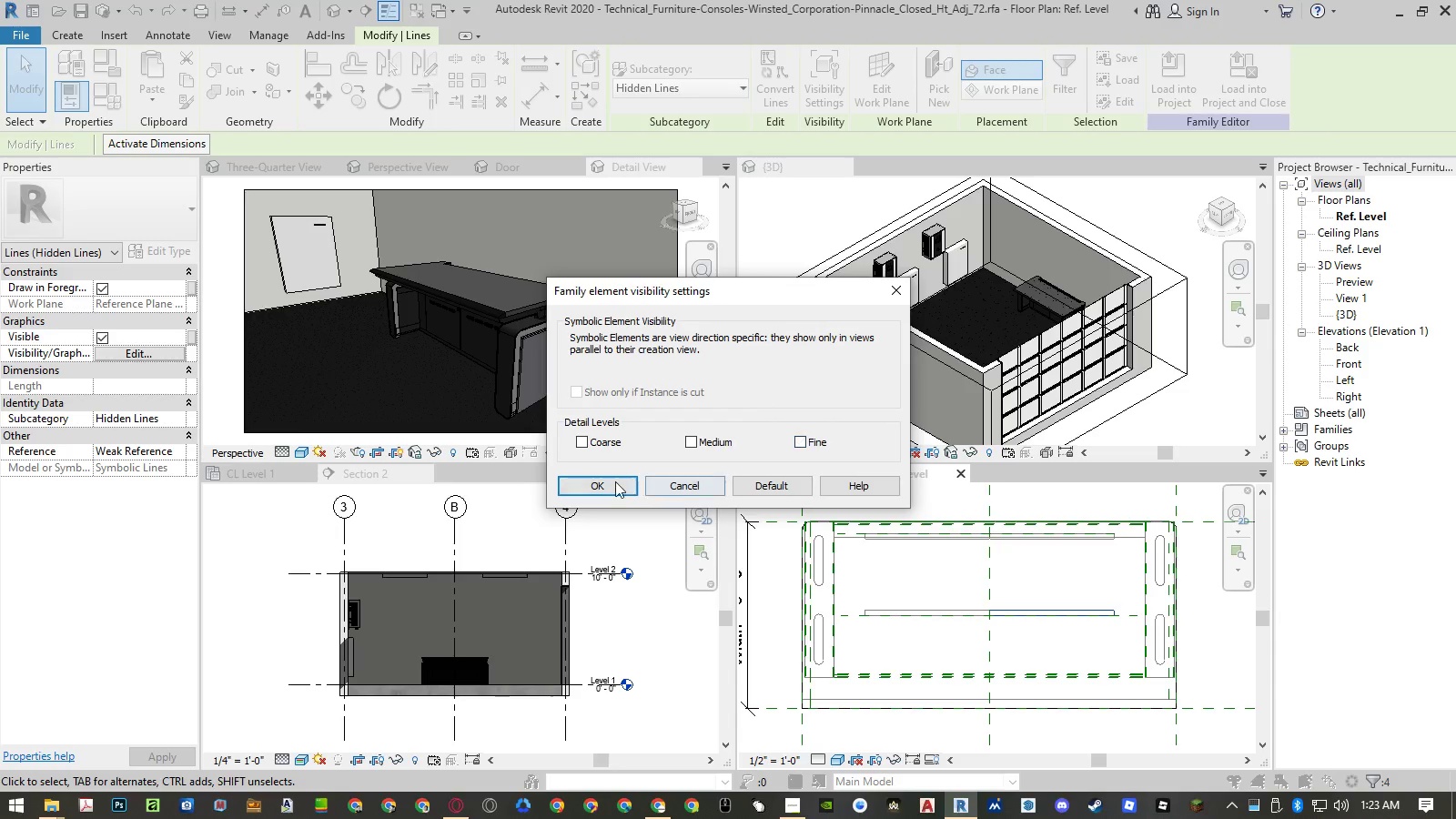 
left_click([613, 481])
 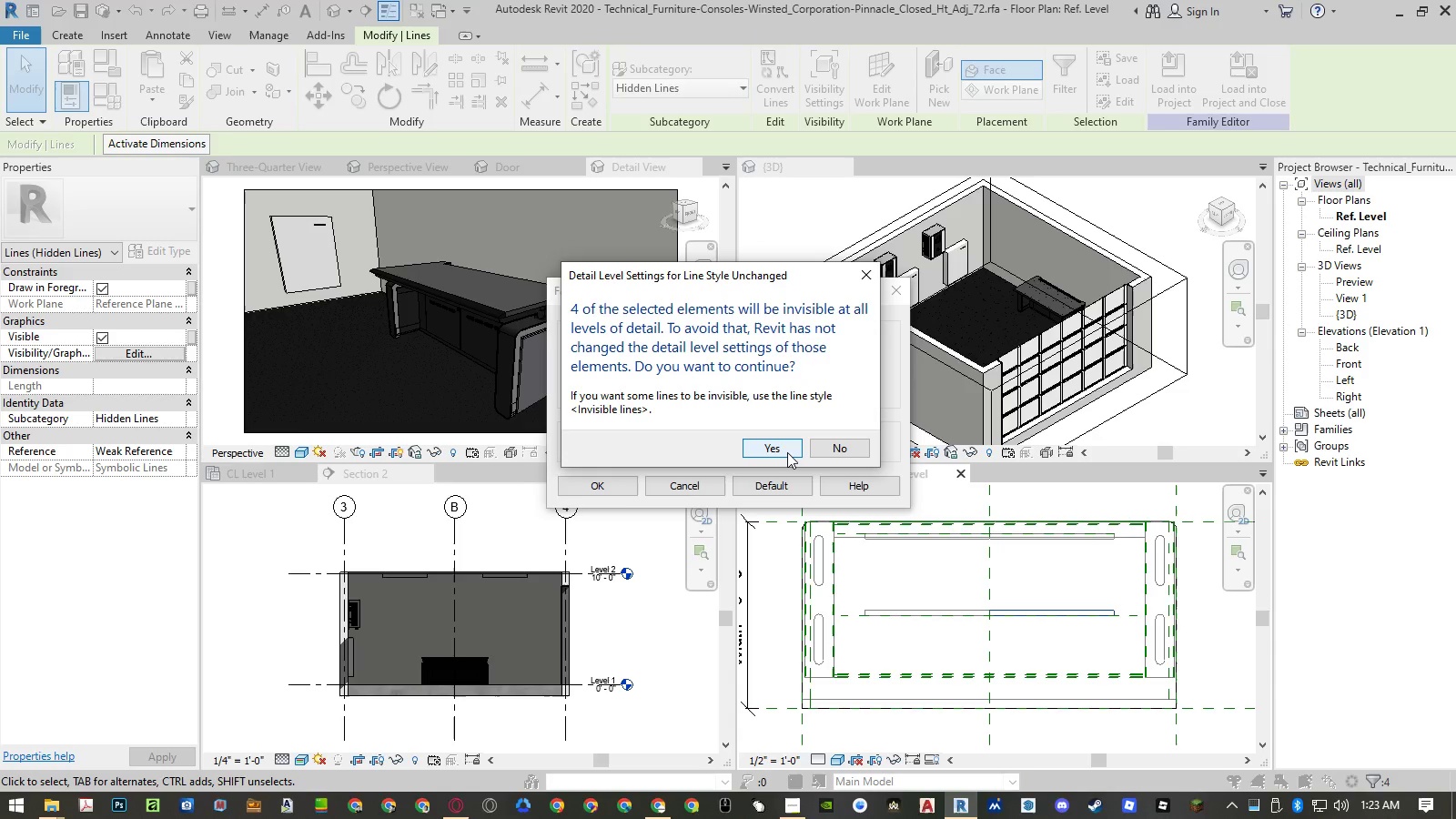 
left_click([852, 445])
 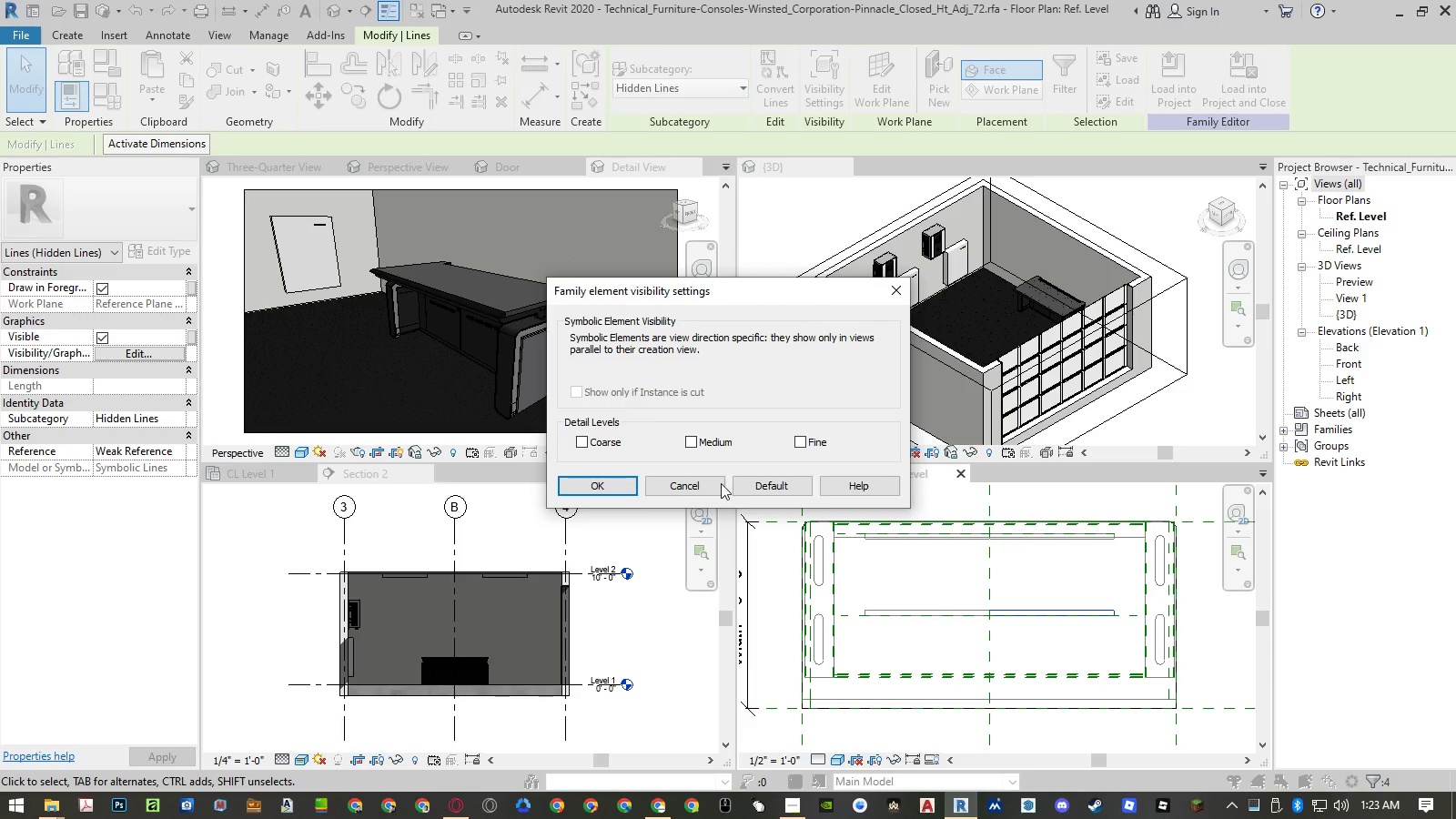 
left_click([710, 486])
 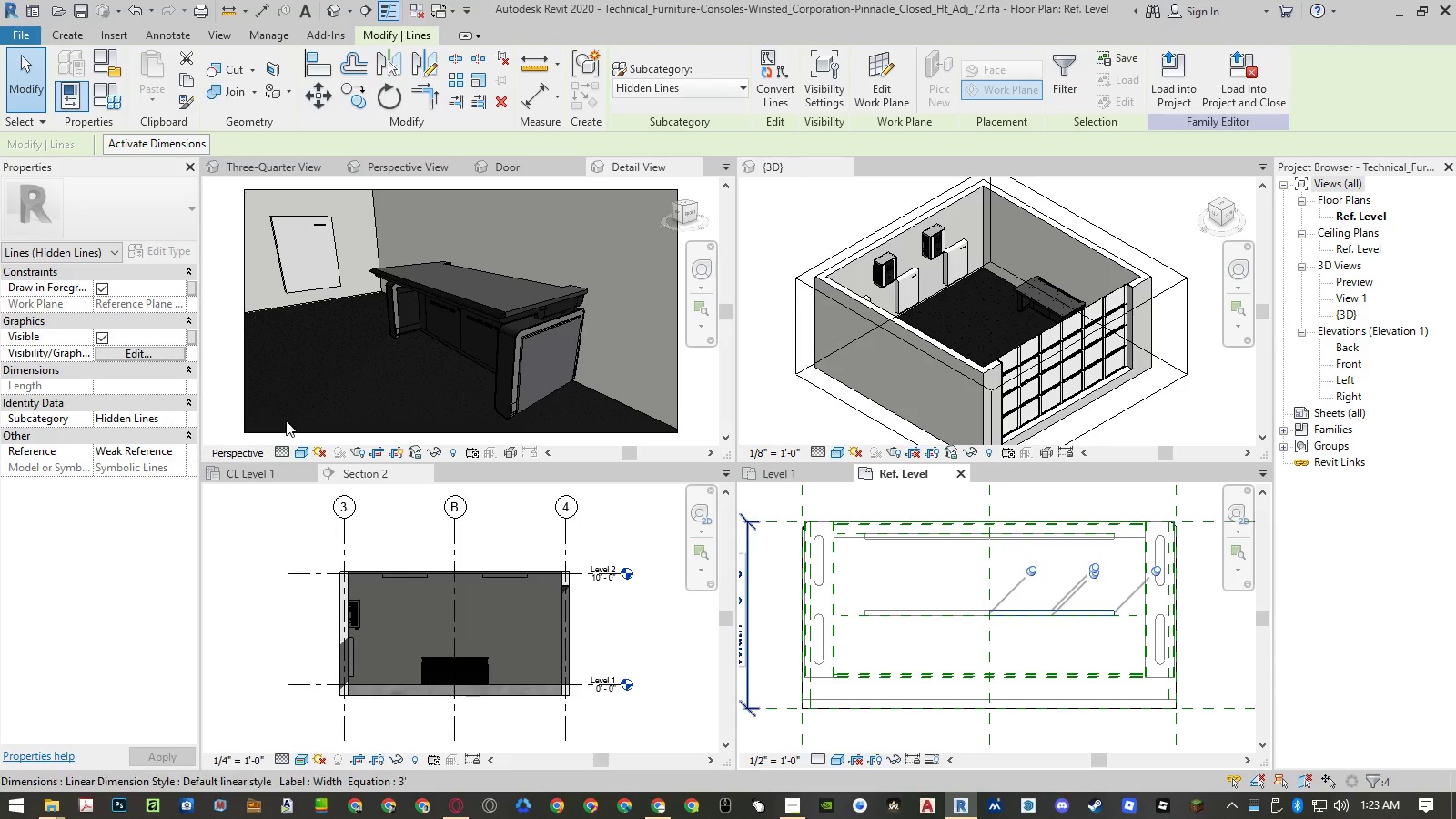 
left_click([162, 357])
 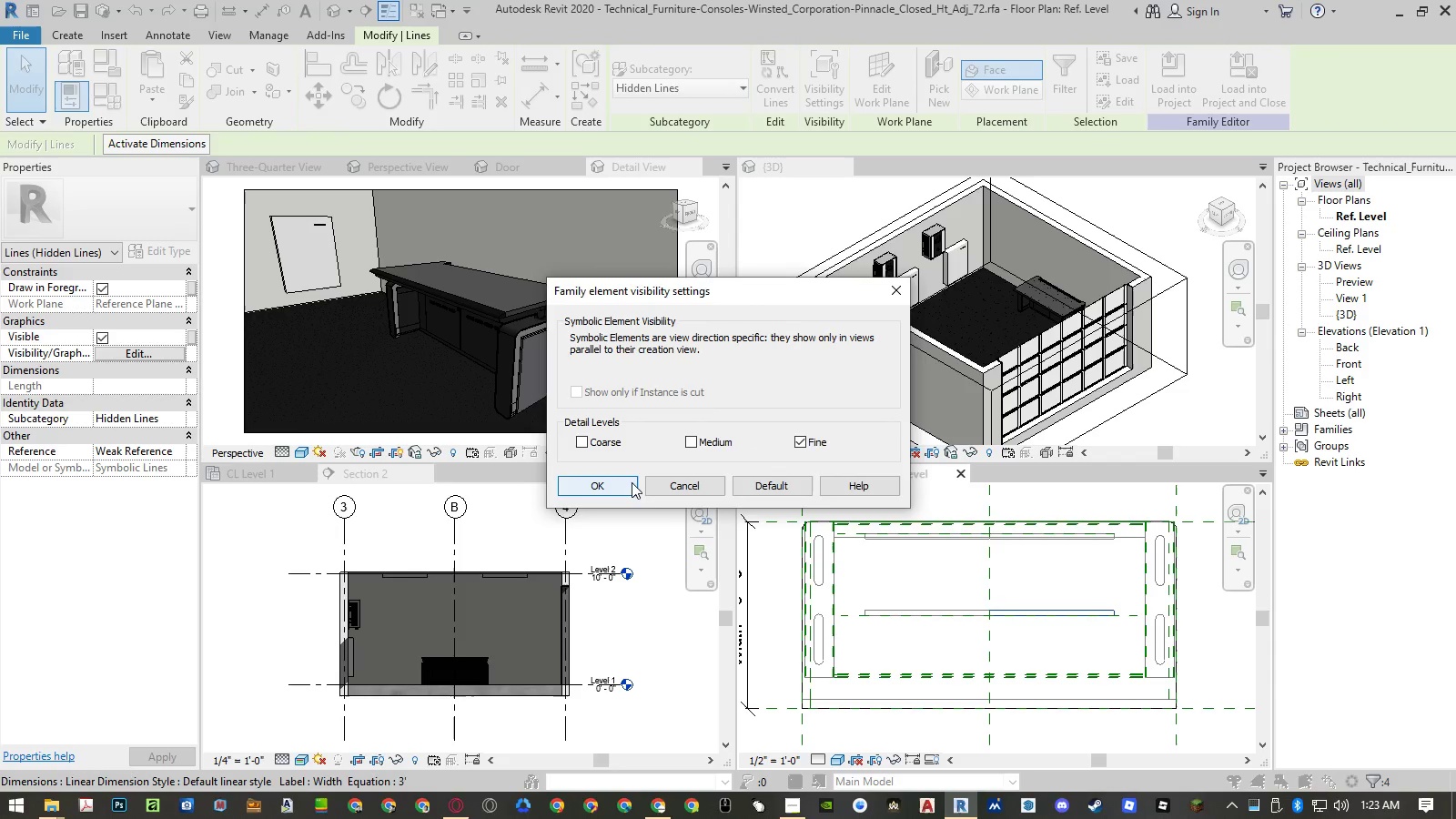 
left_click([695, 487])
 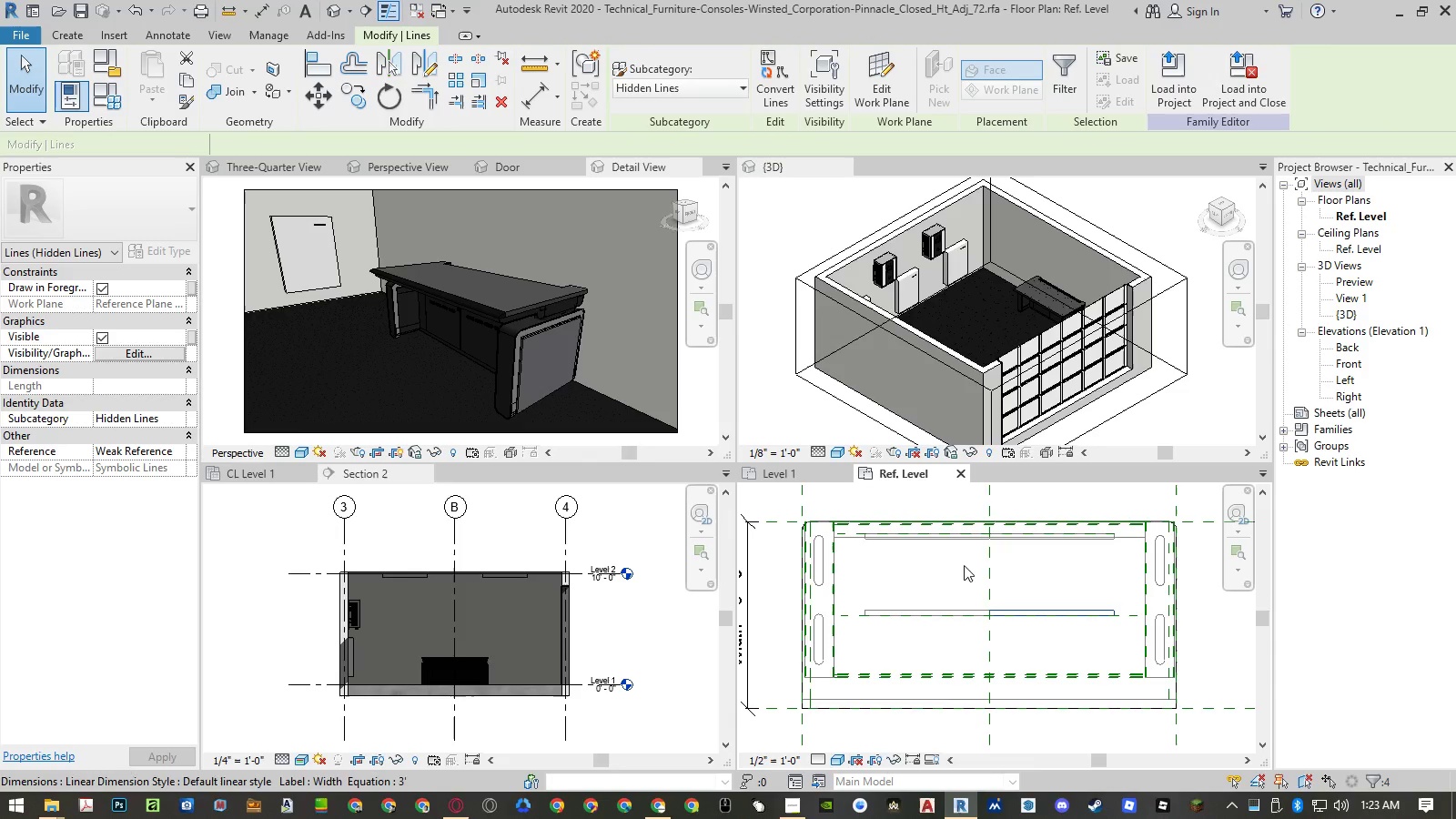 
left_click([957, 577])
 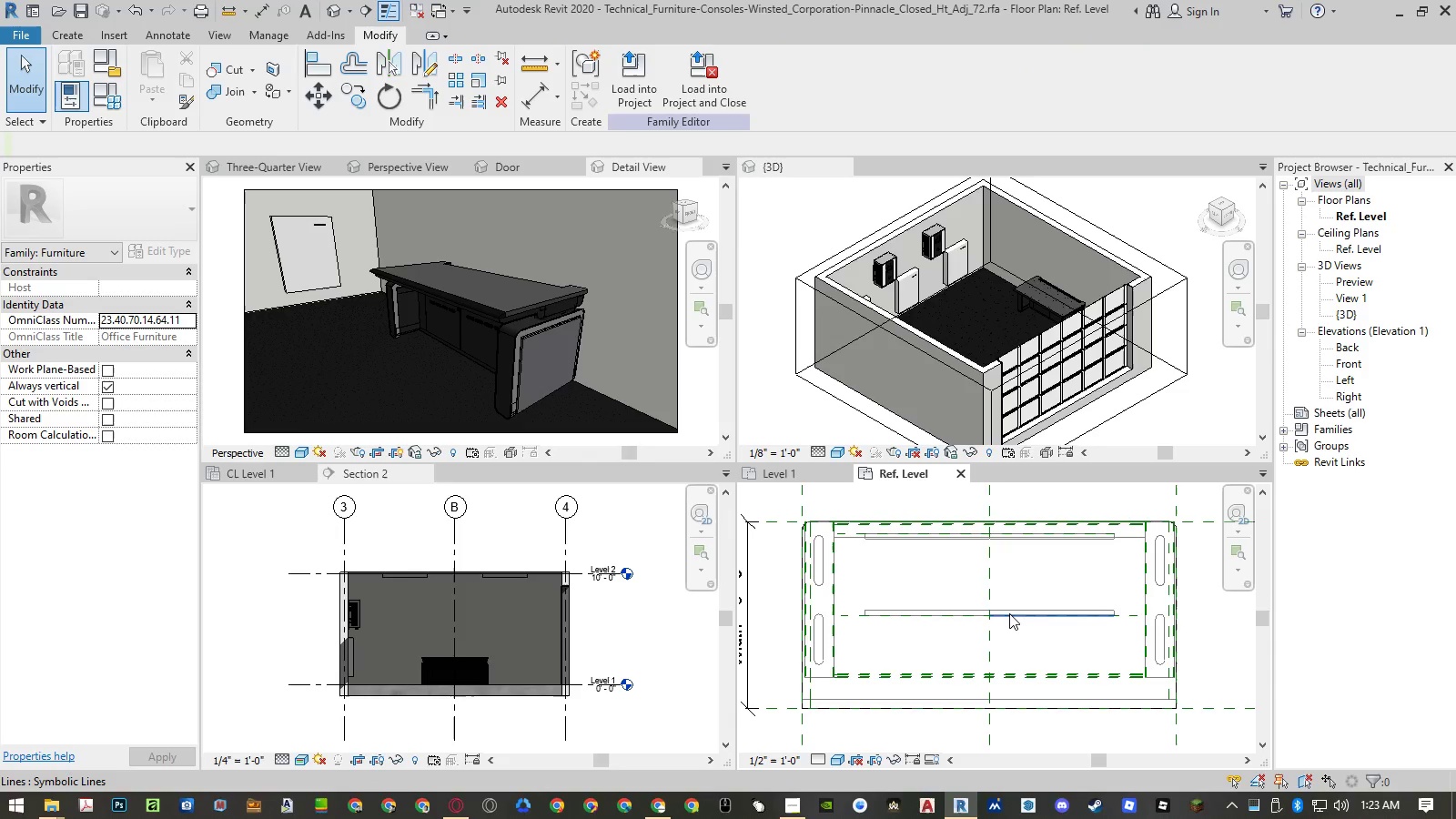 
hold_key(key=Tab, duration=0.62)
 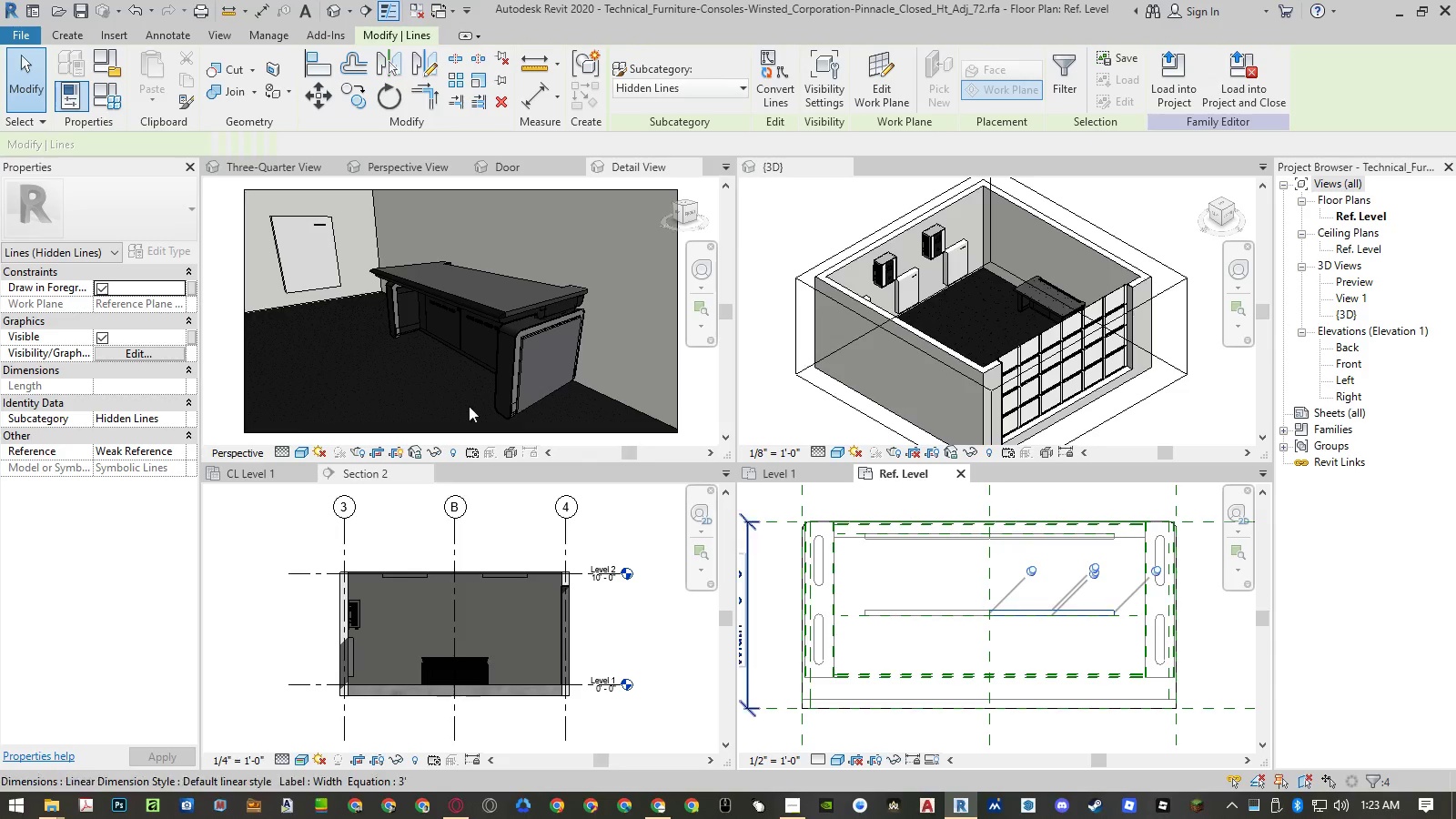 
left_click([1011, 611])
 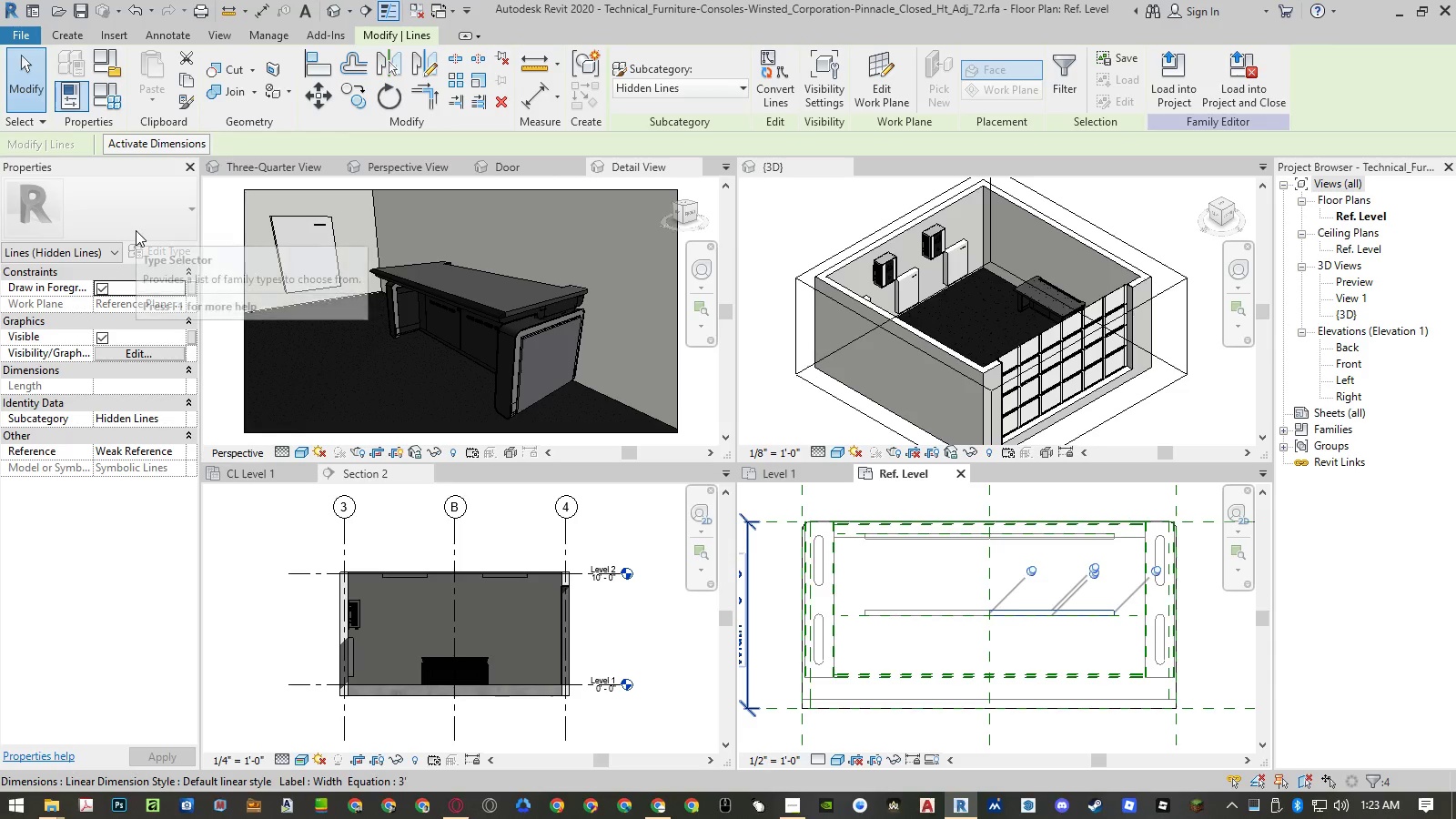 
wait(5.31)
 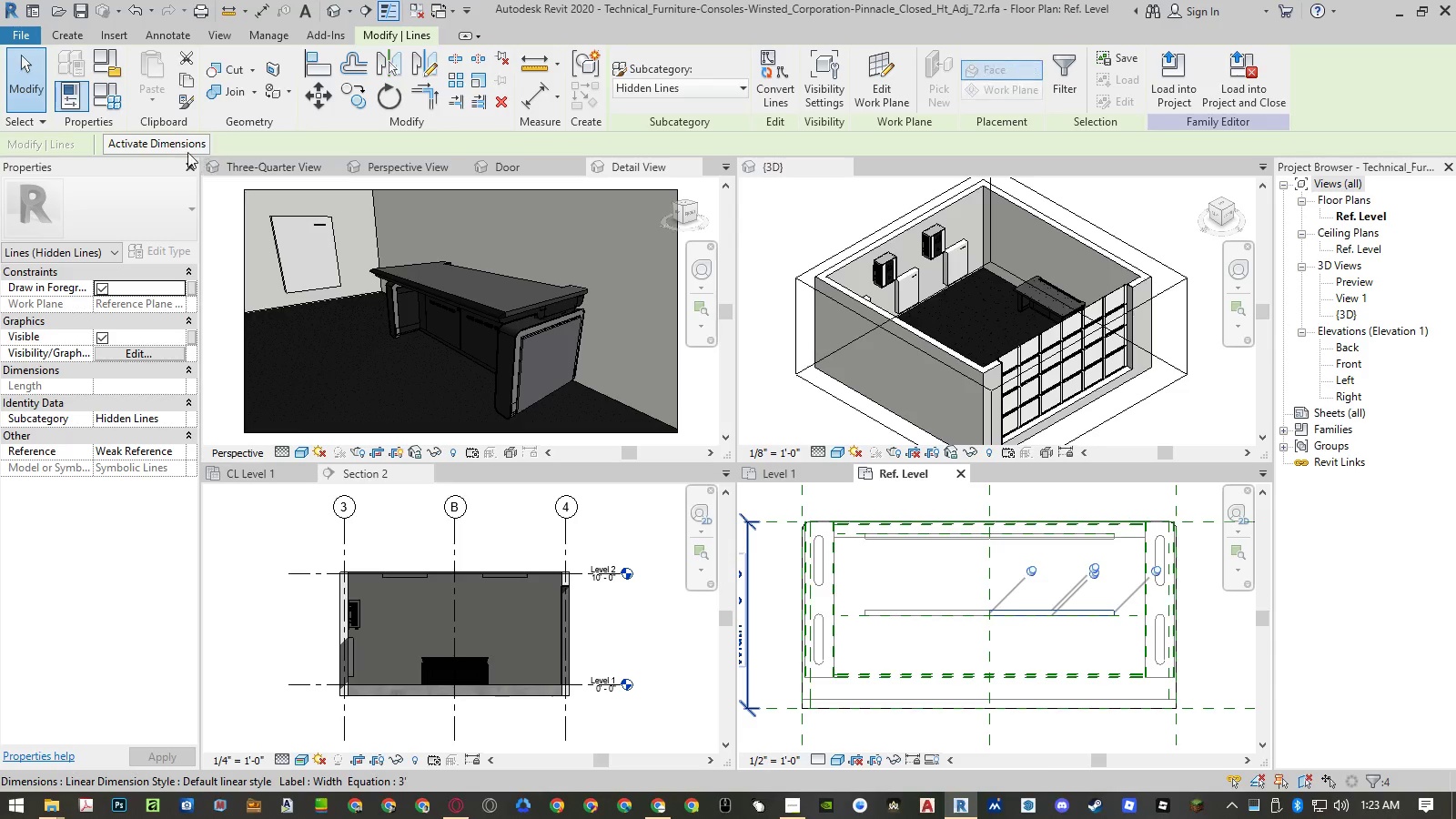 
left_click([177, 421])
 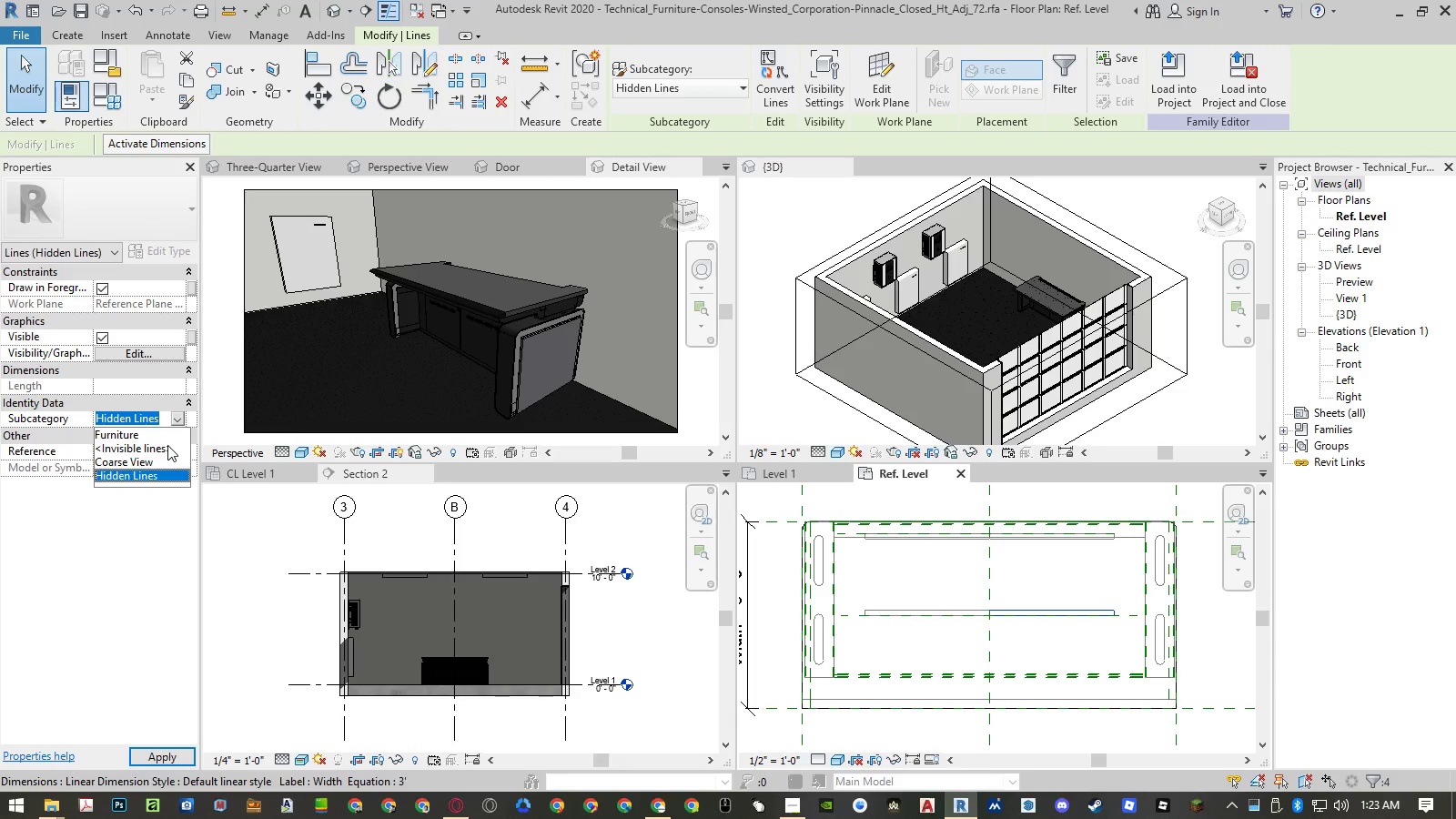 
left_click([167, 446])
 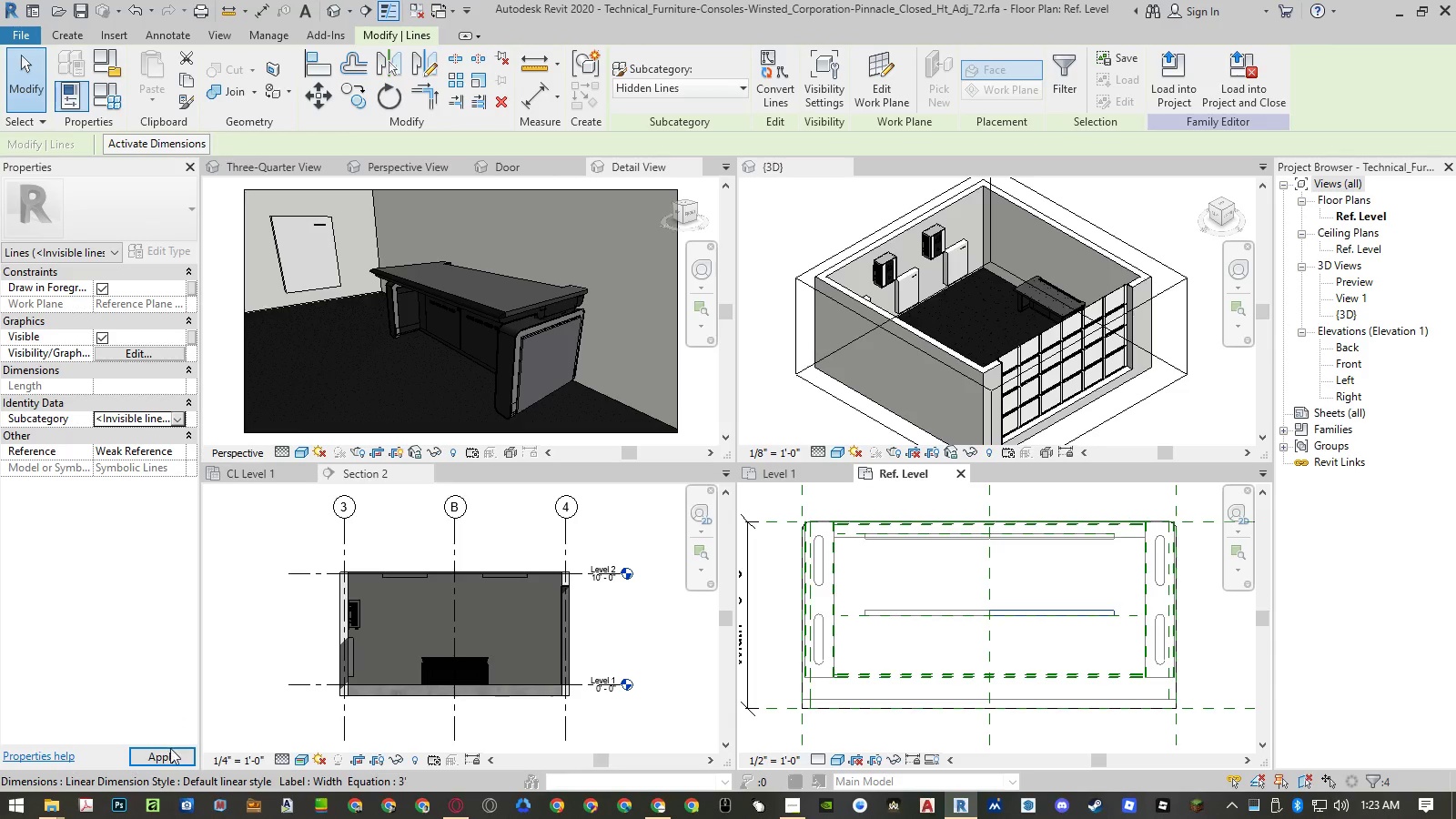 
left_click([168, 757])
 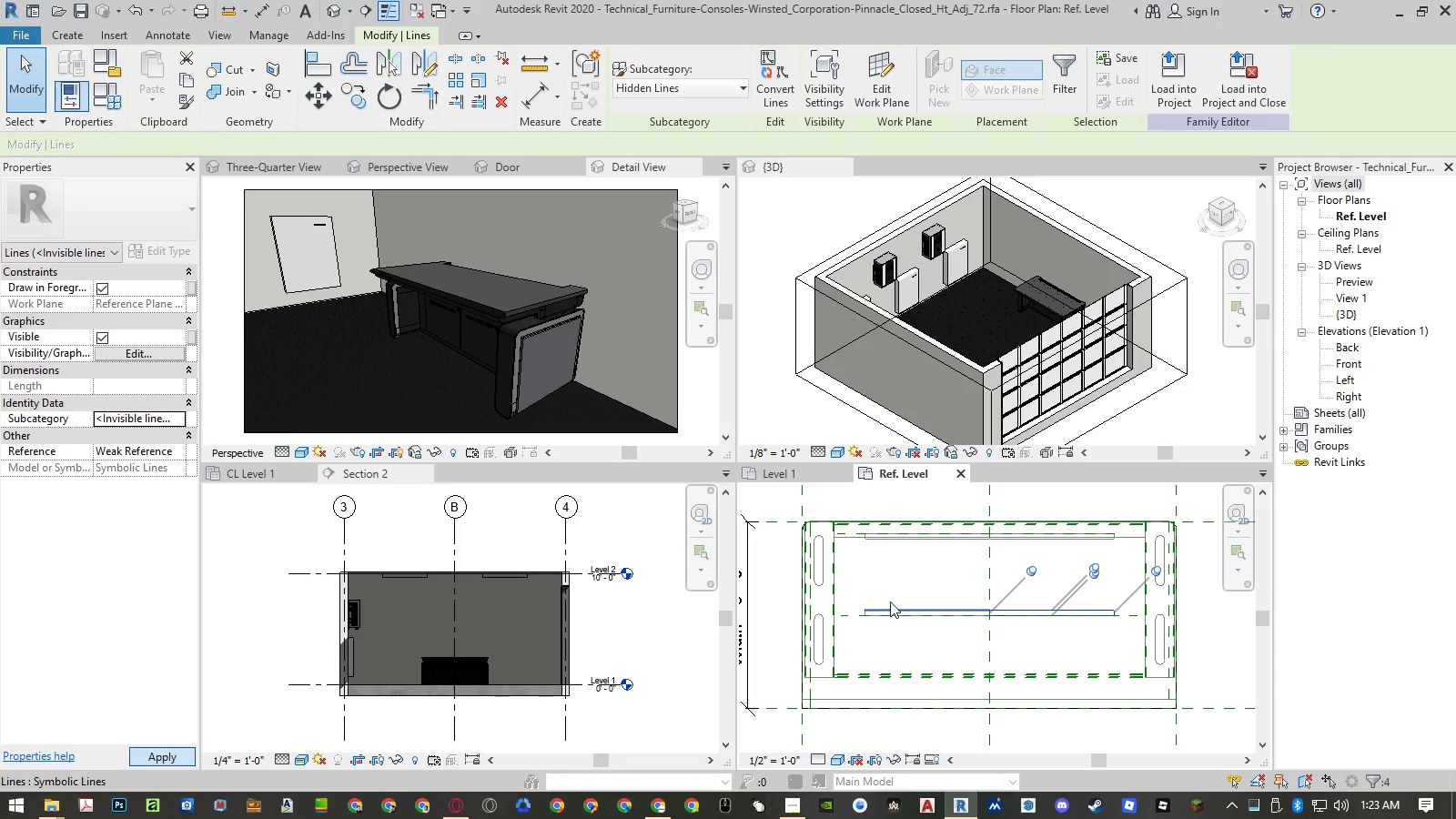 
left_click([894, 592])
 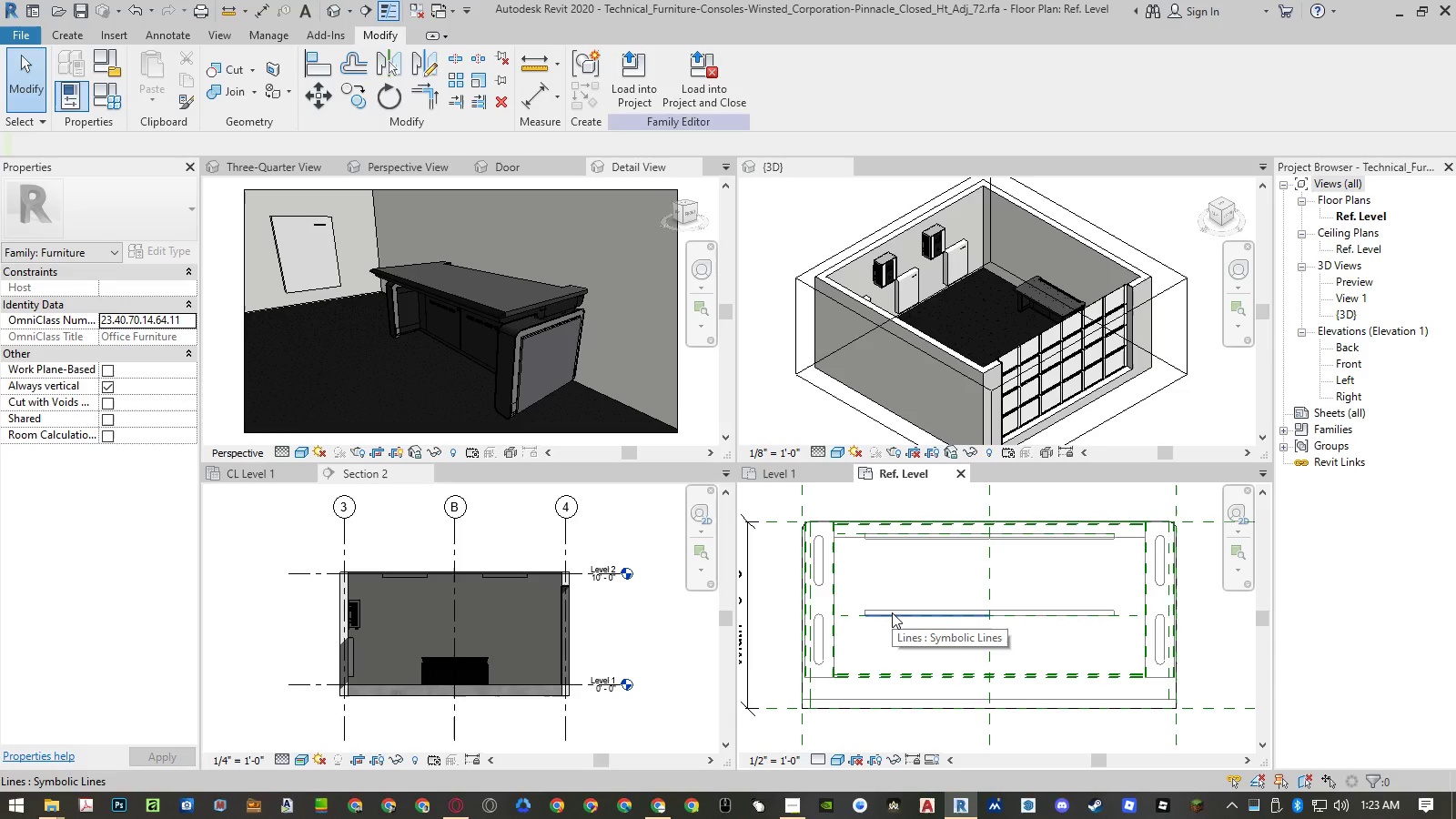 
hold_key(key=Tab, duration=0.75)
 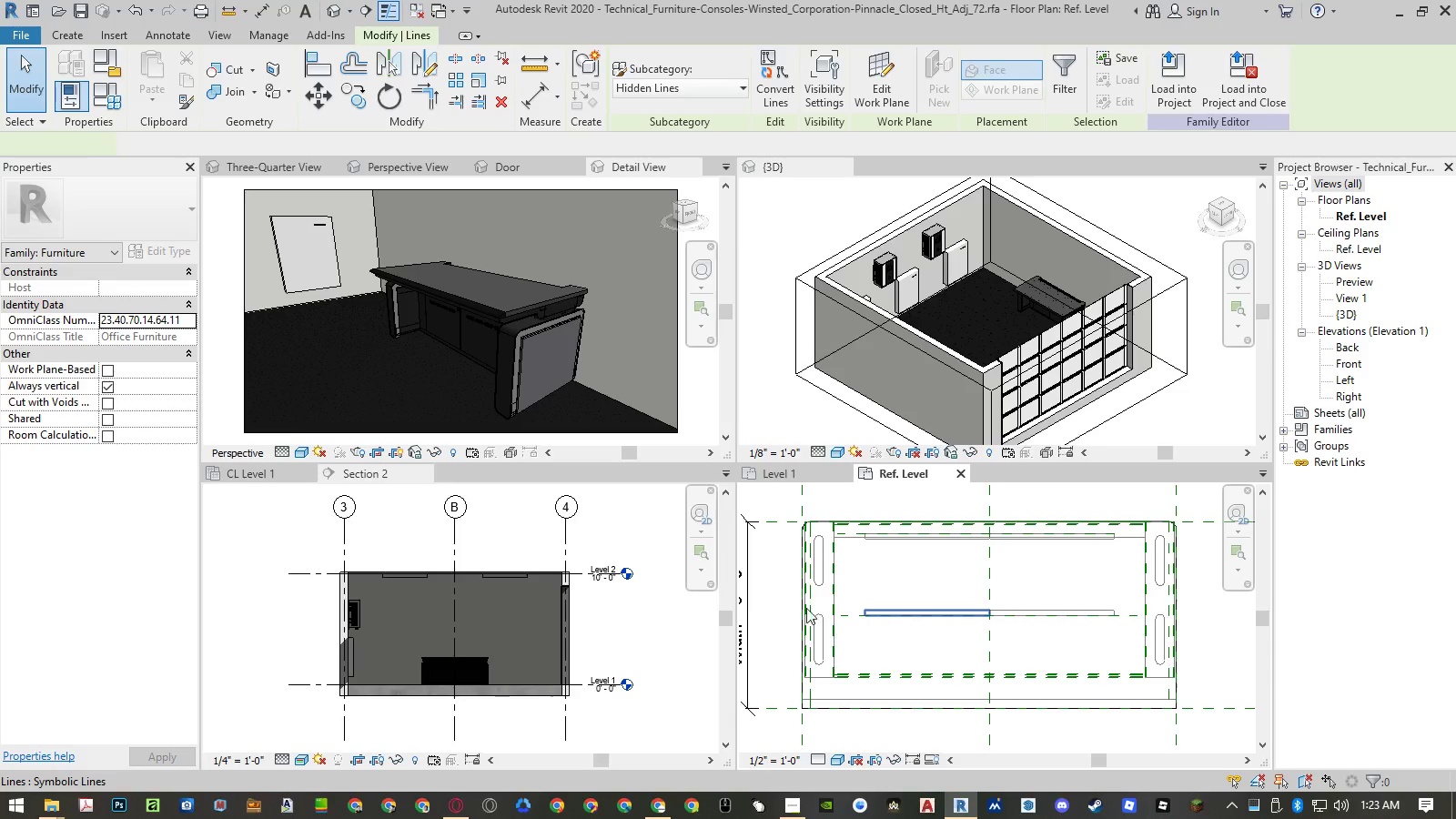 
left_click([892, 612])
 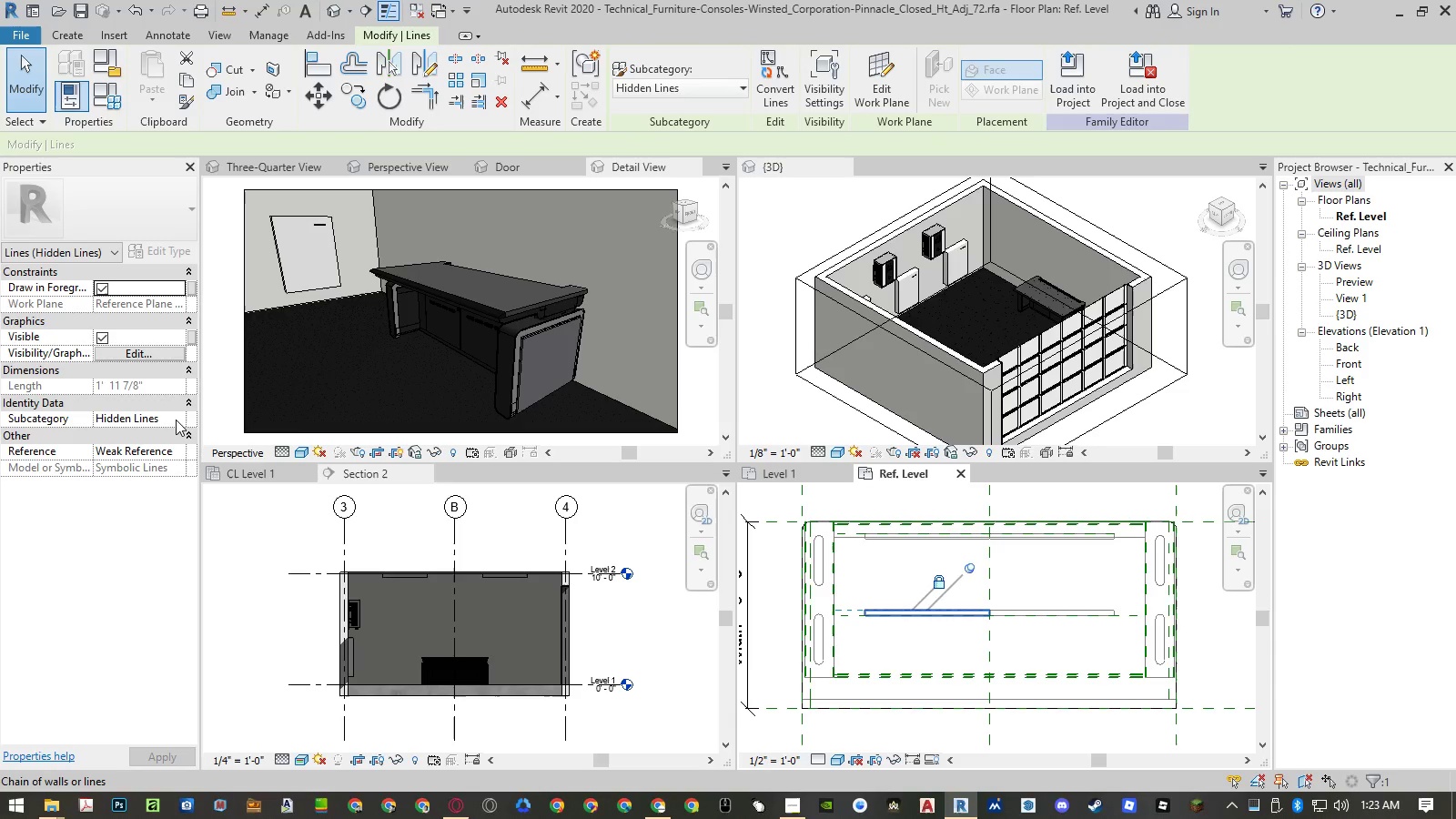 
left_click([177, 417])
 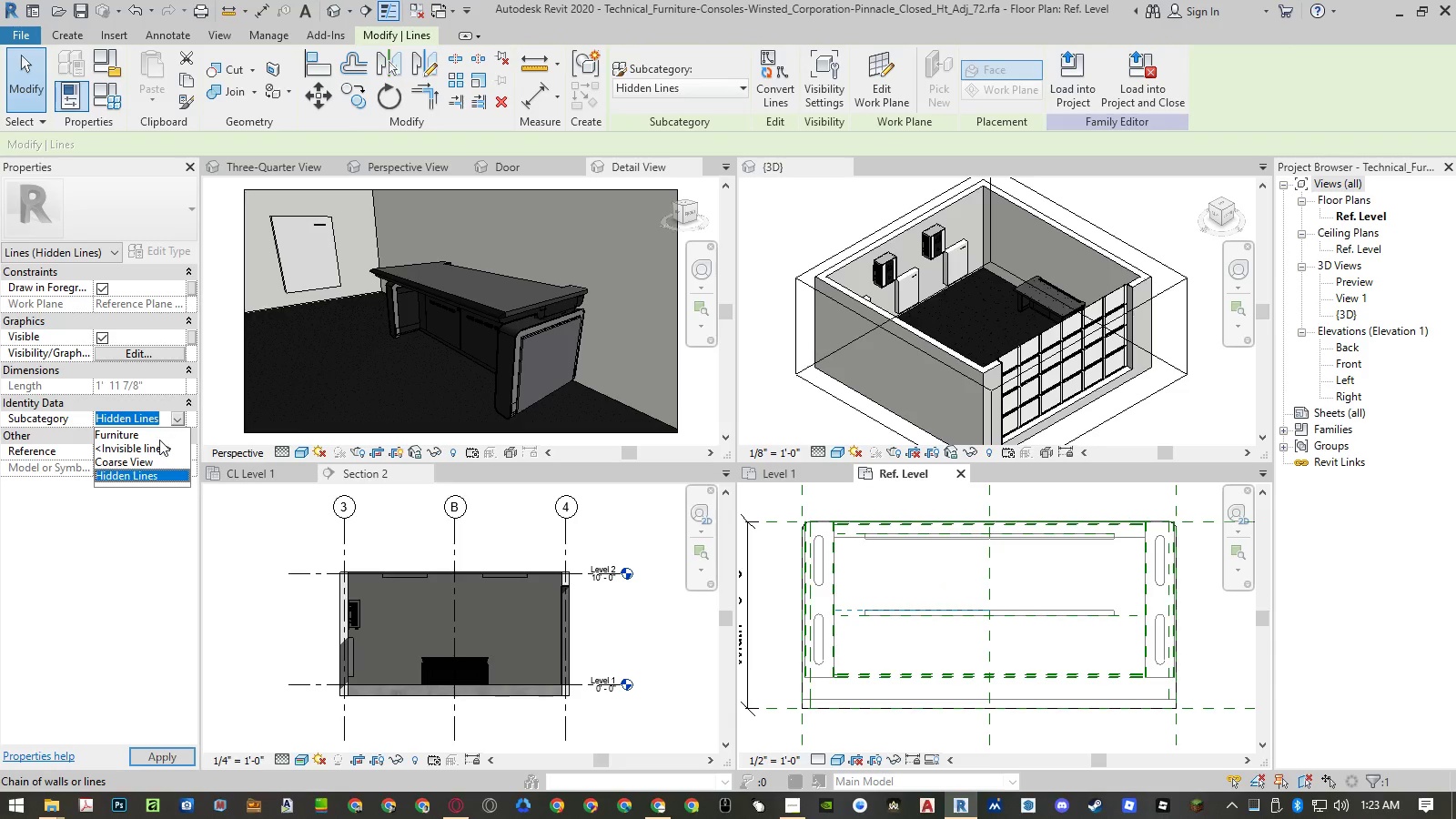 
left_click([153, 447])
 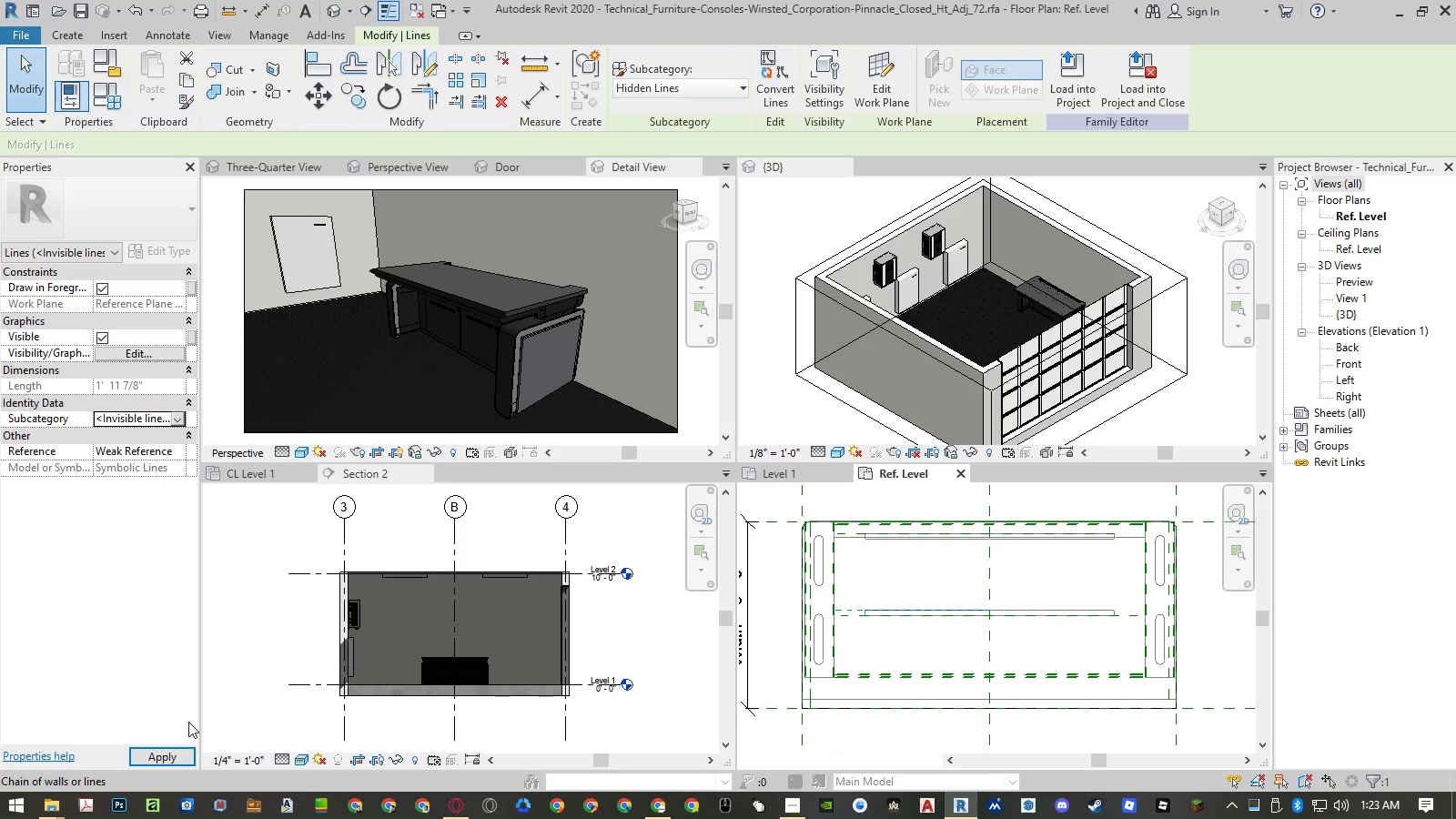 
left_click([171, 753])
 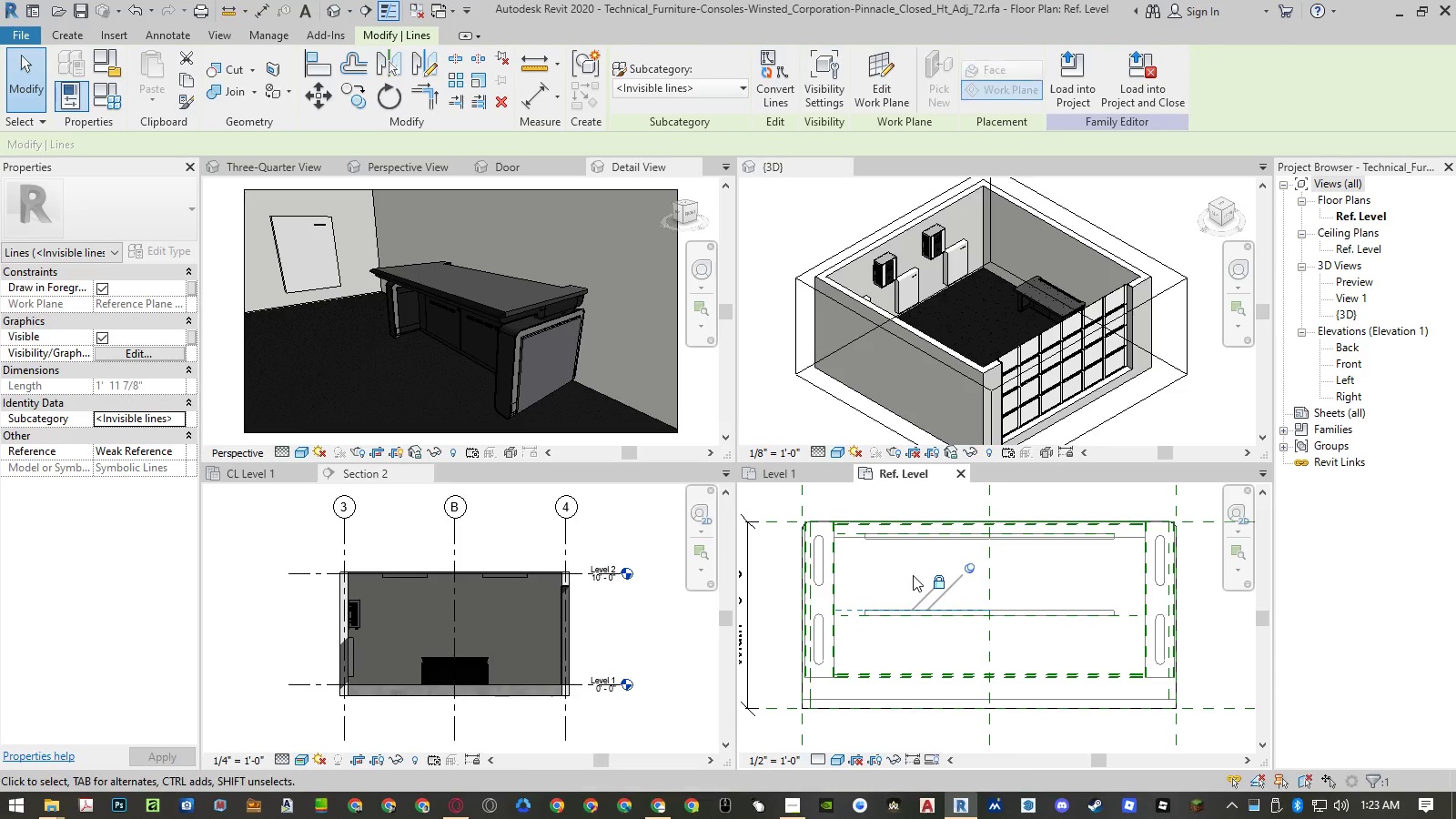 
left_click([908, 569])
 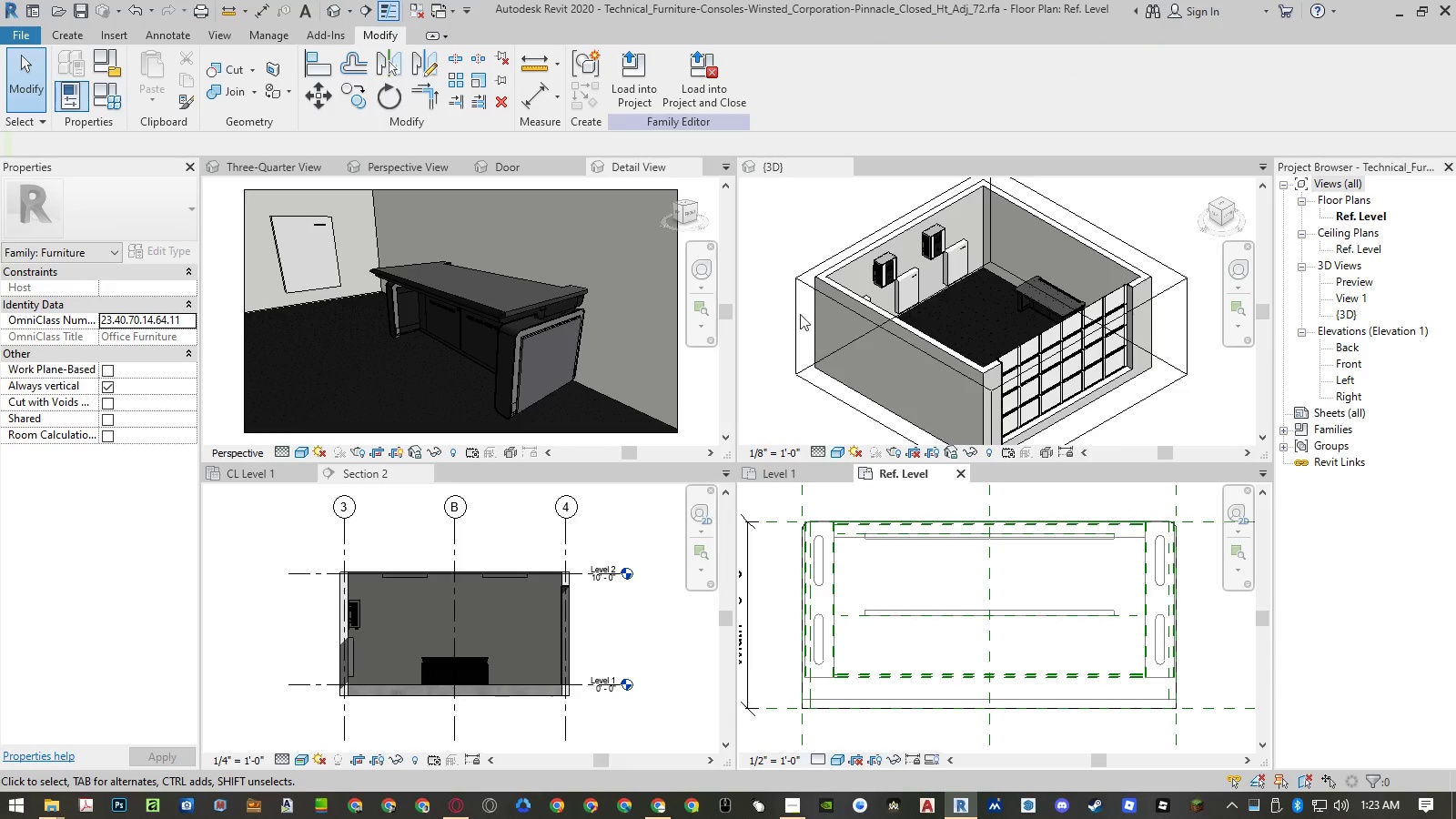 
left_click([626, 97])
 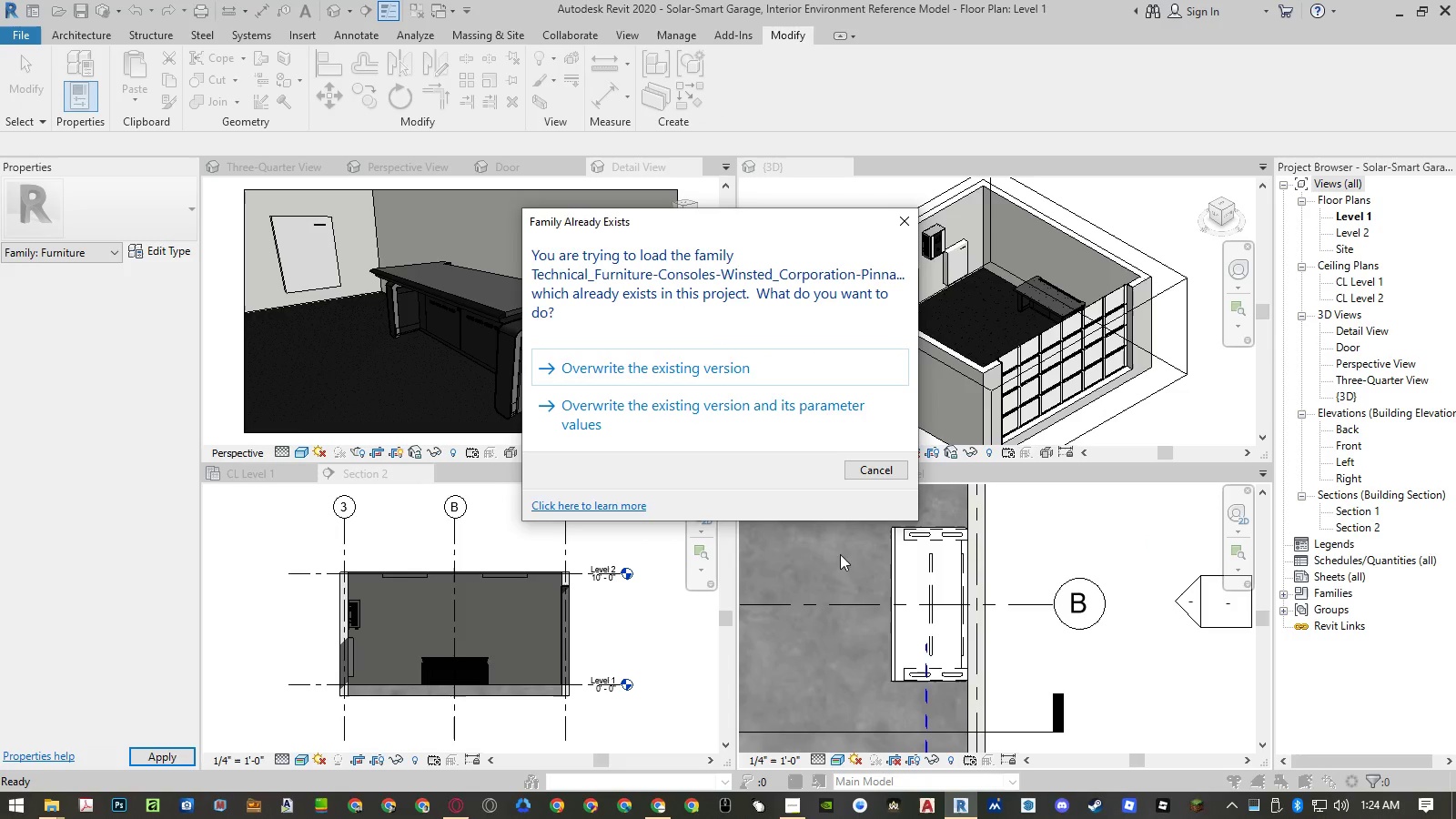 
left_click([741, 398])
 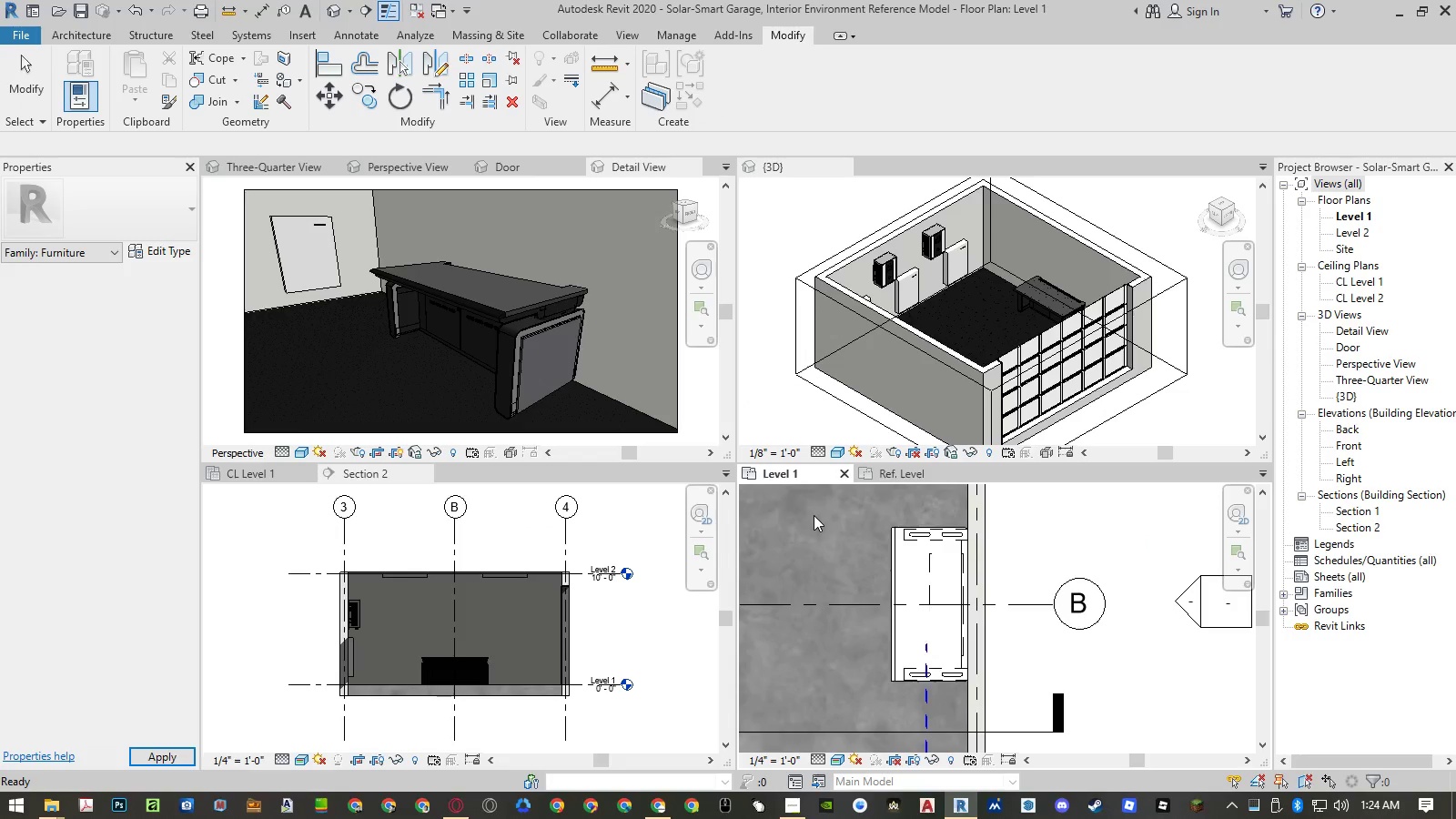 
wait(9.75)
 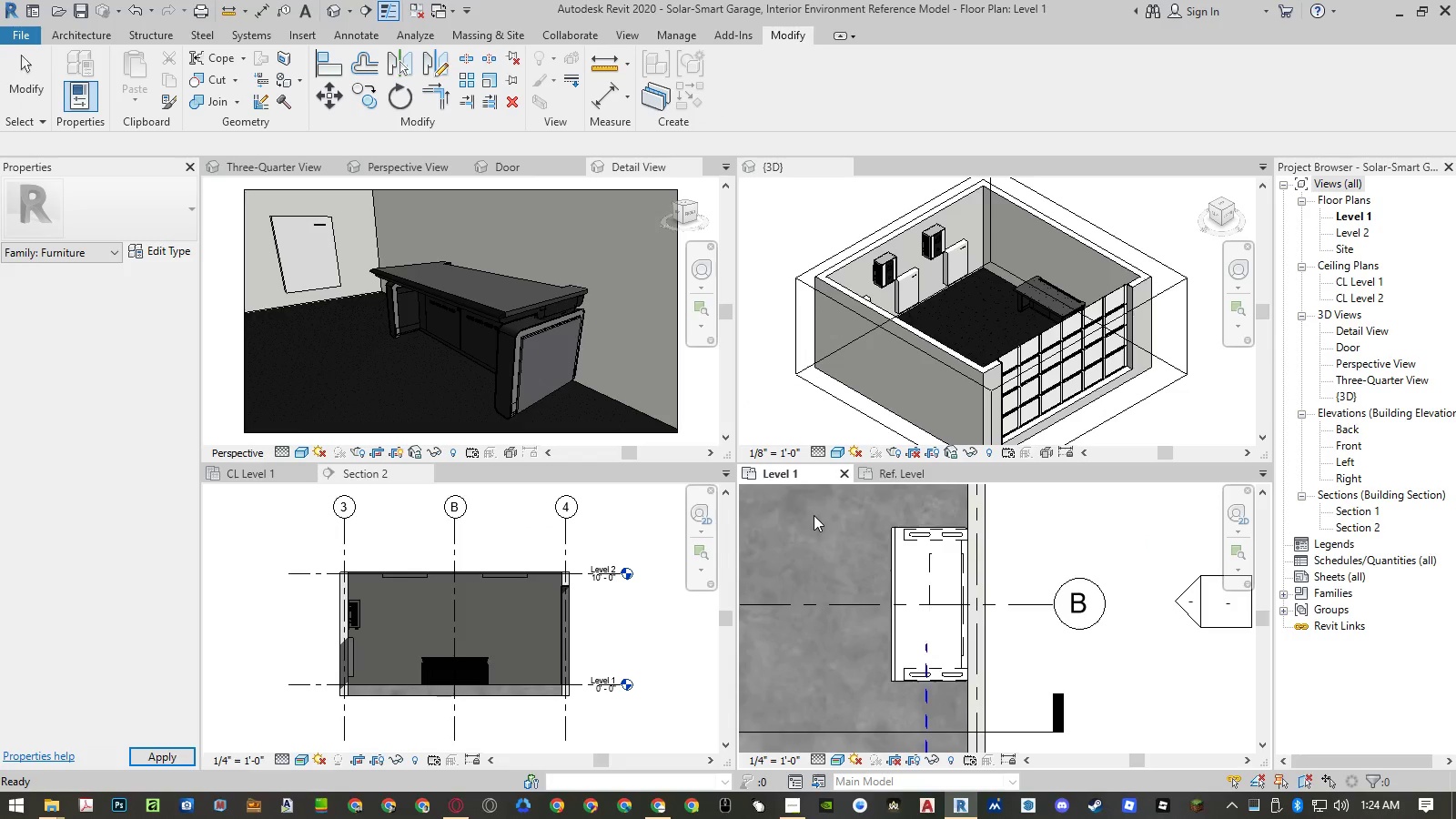 
left_click_drag(start_coordinate=[915, 473], to_coordinate=[266, 671])
 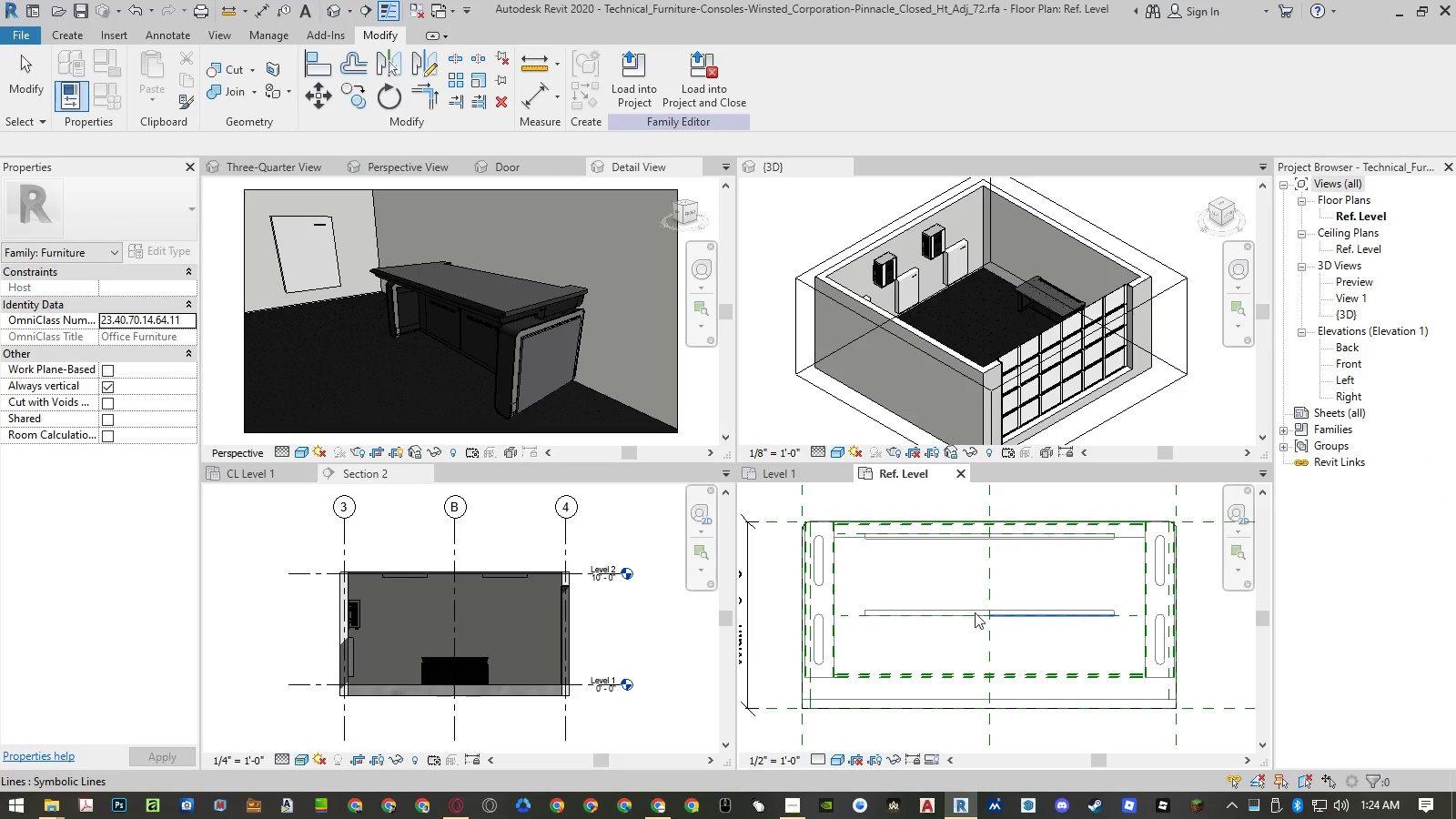 
left_click_drag(start_coordinate=[860, 598], to_coordinate=[996, 641])
 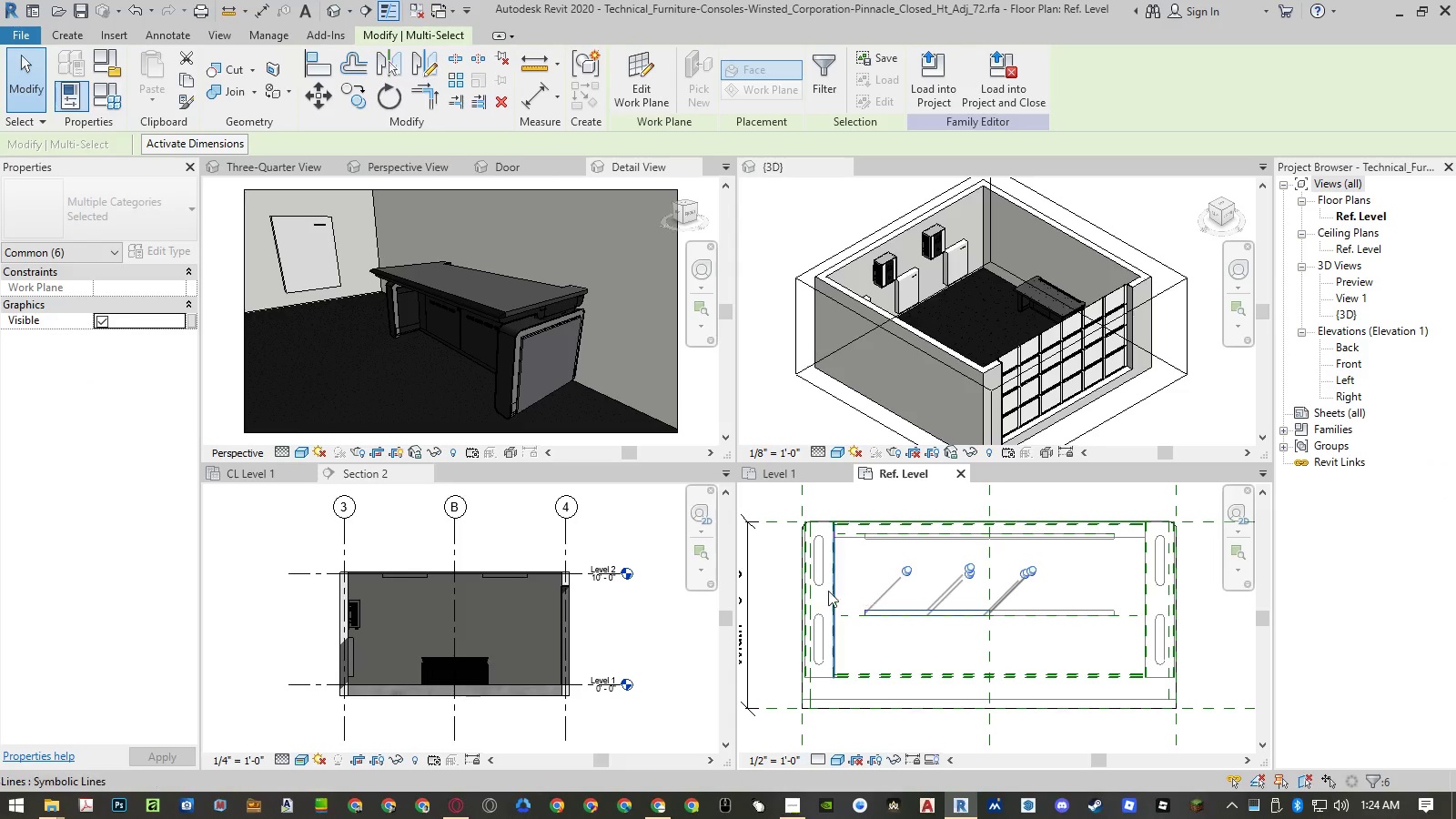 
left_click([771, 594])
 